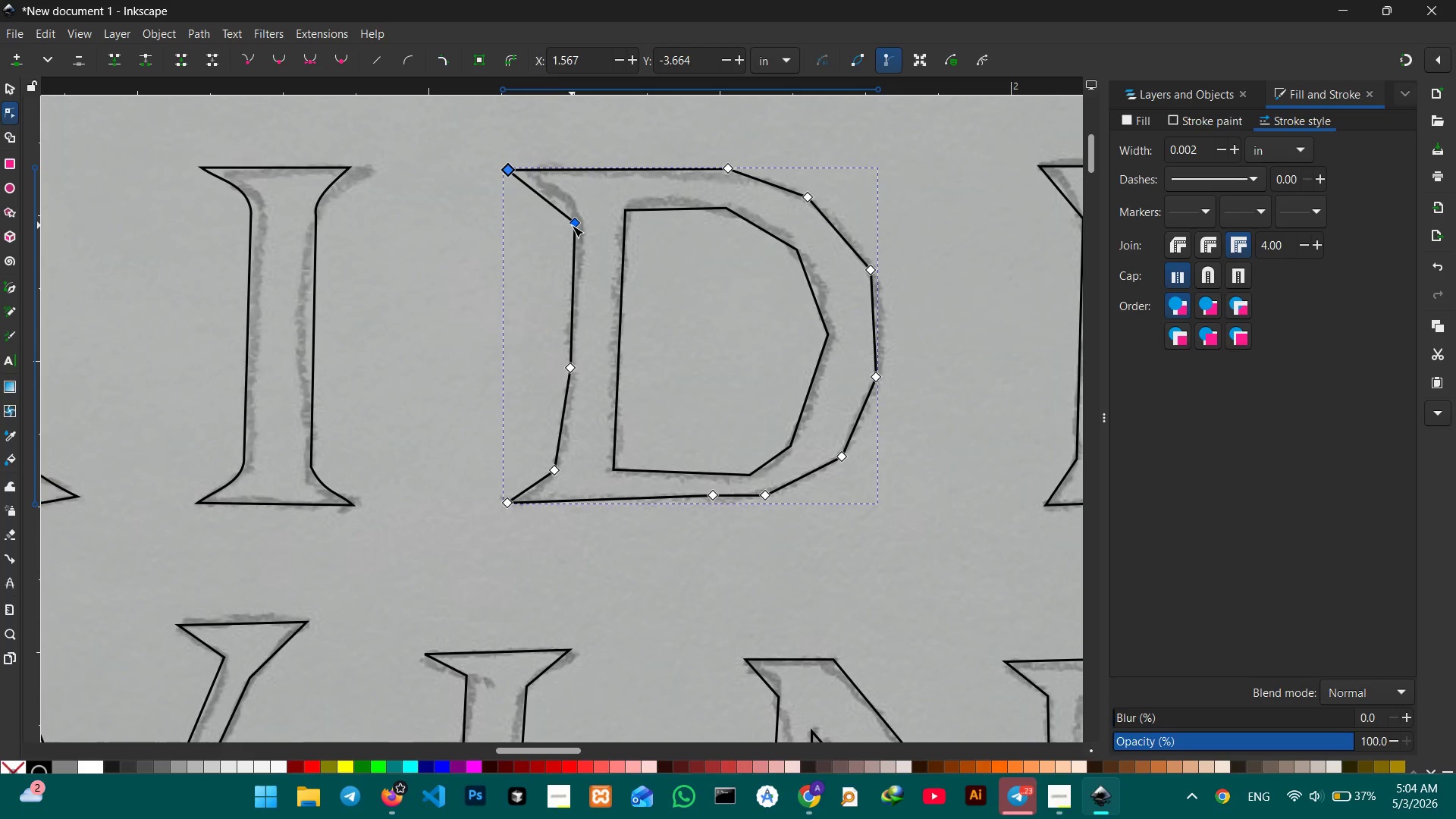 
left_click_drag(start_coordinate=[572, 225], to_coordinate=[564, 223])
 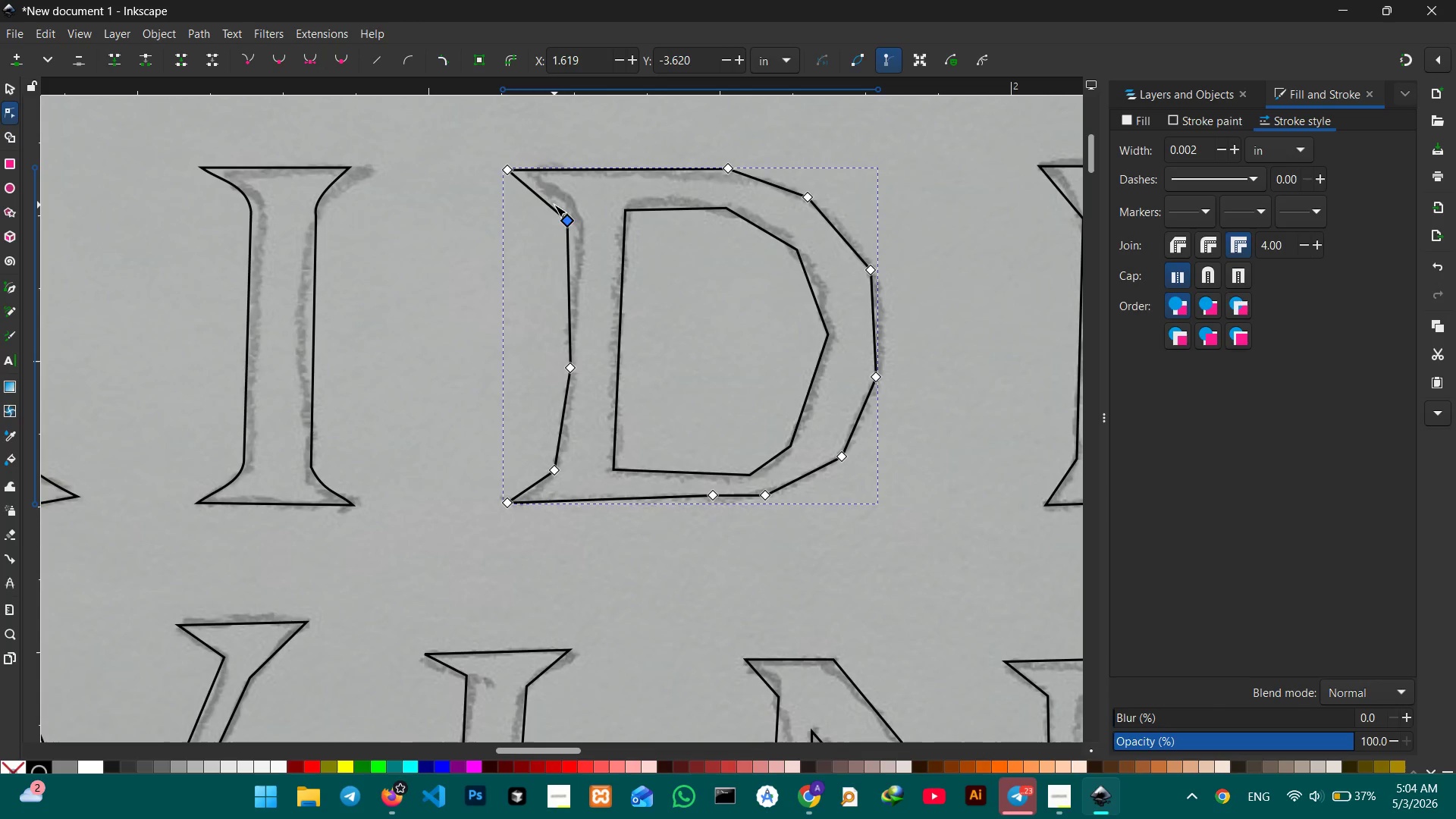 
left_click_drag(start_coordinate=[554, 205], to_coordinate=[554, 199])
 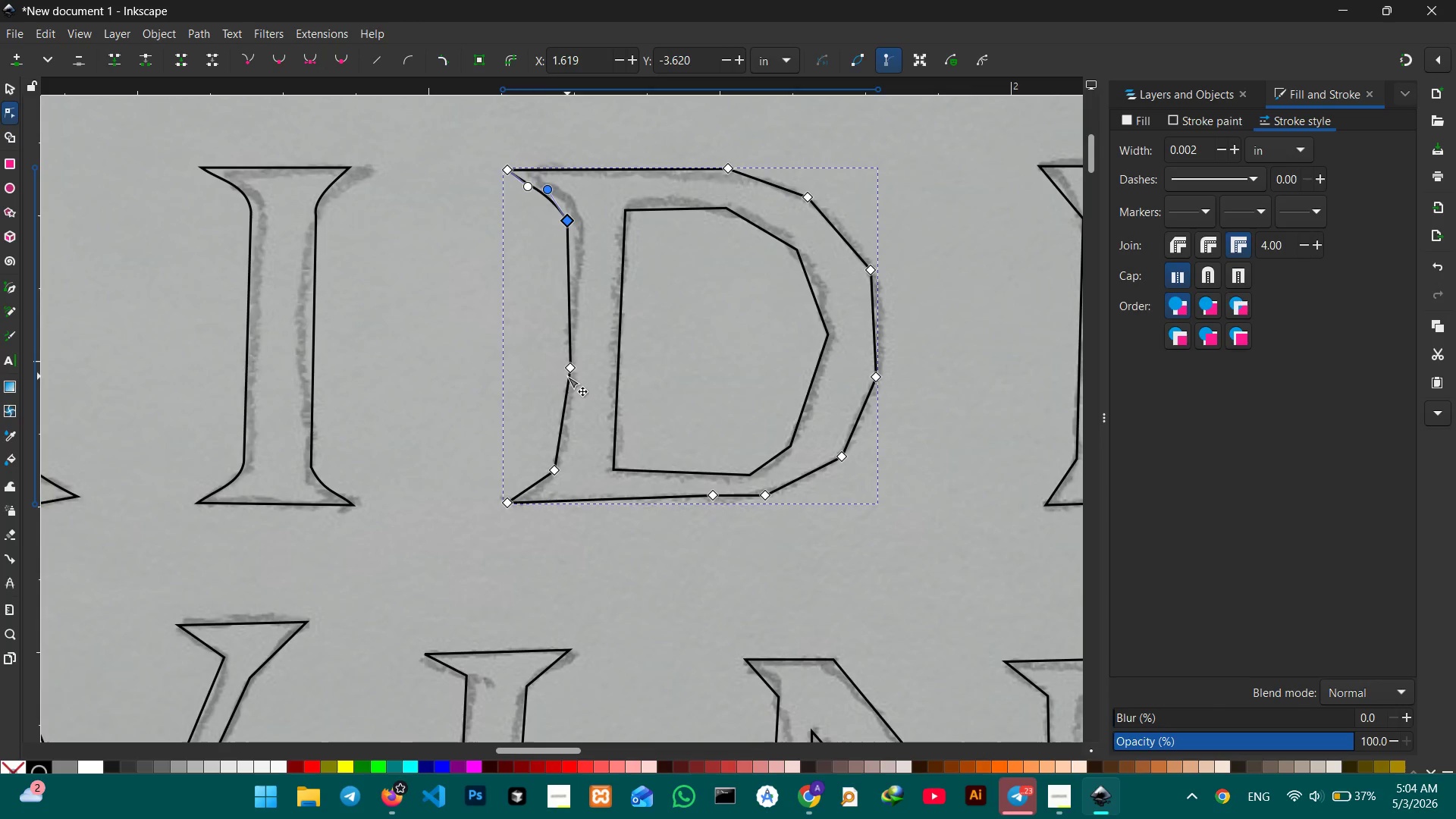 
left_click([568, 368])
 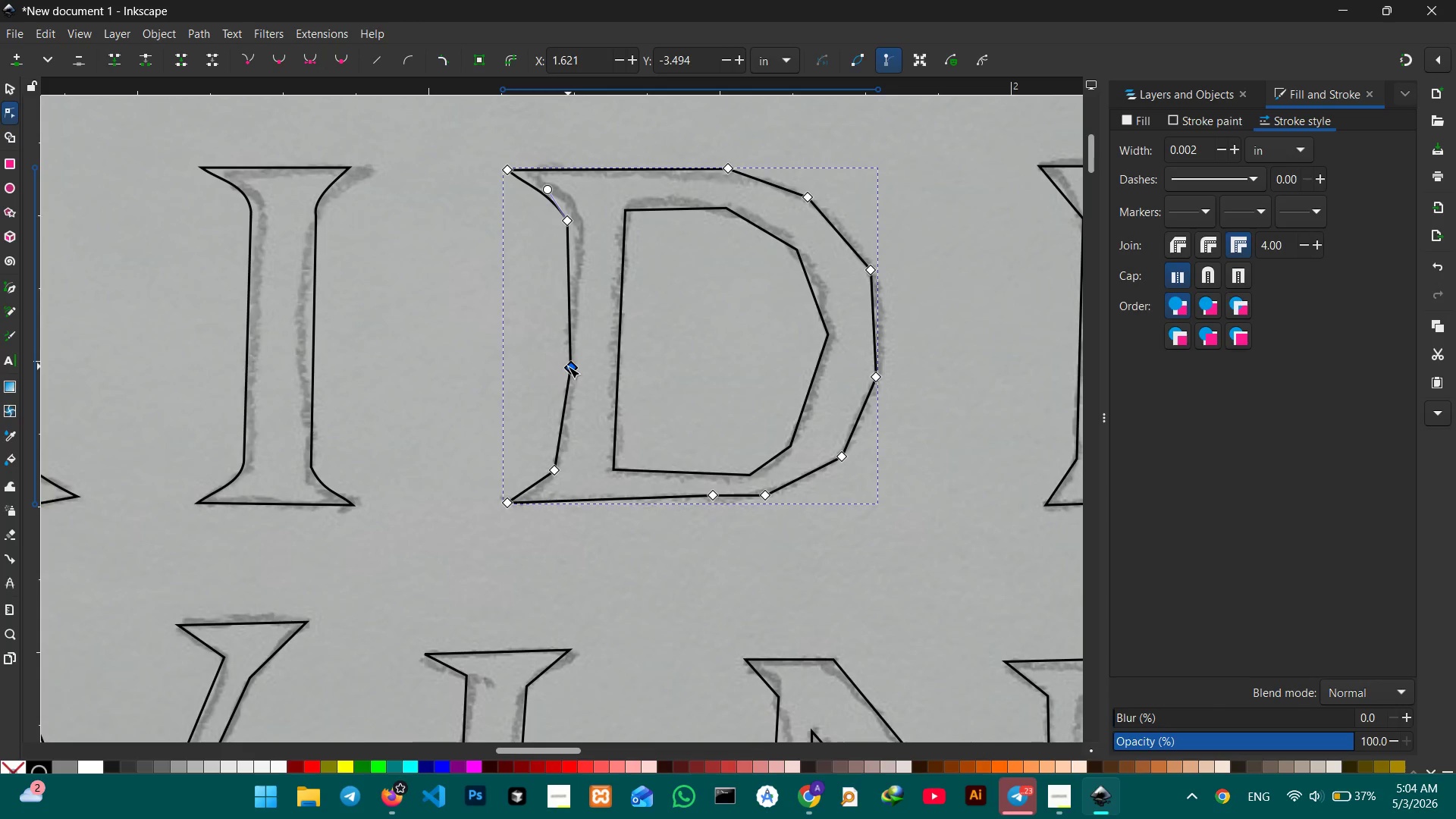 
key(Backspace)
 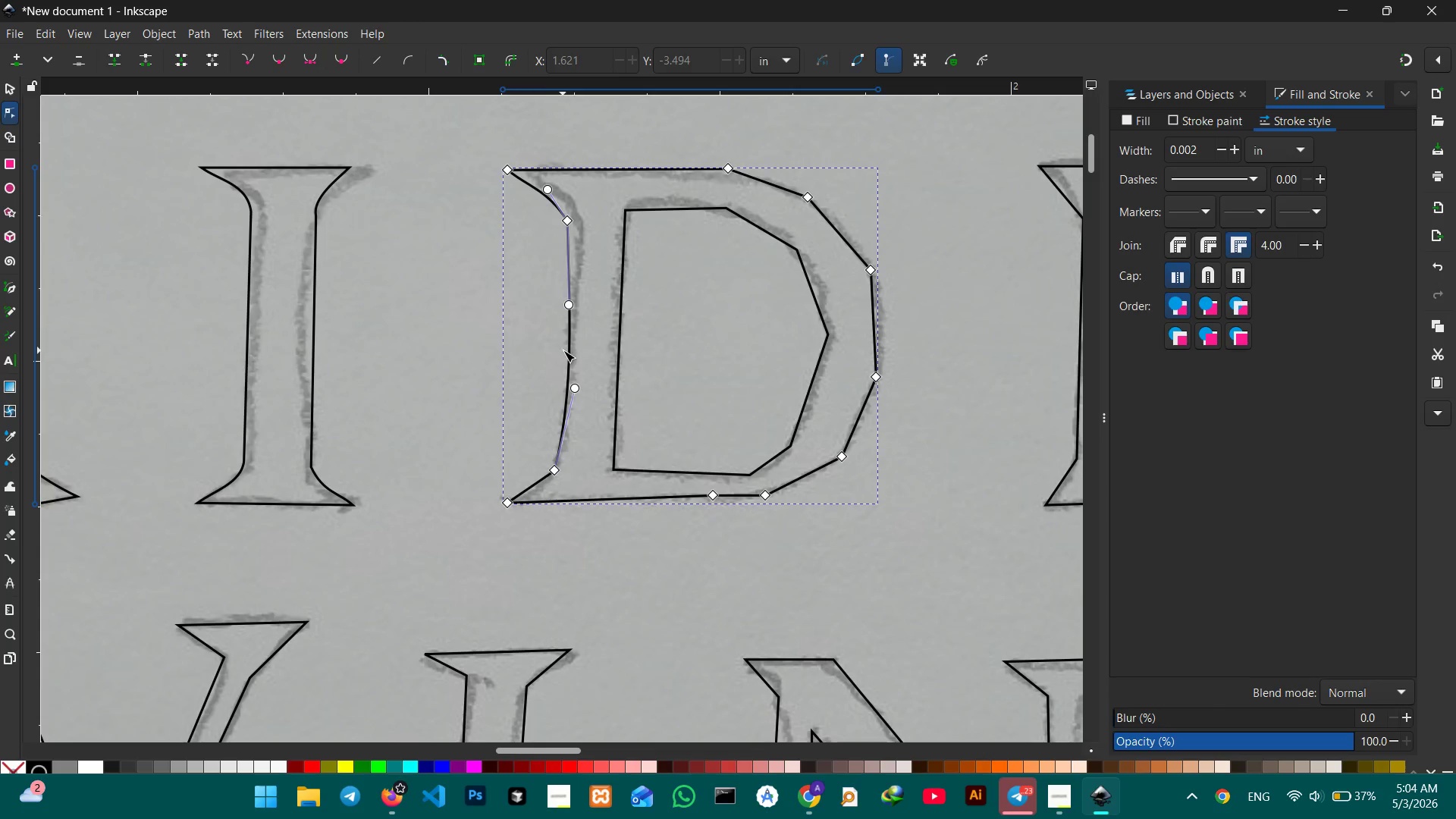 
left_click_drag(start_coordinate=[572, 384], to_coordinate=[563, 380])
 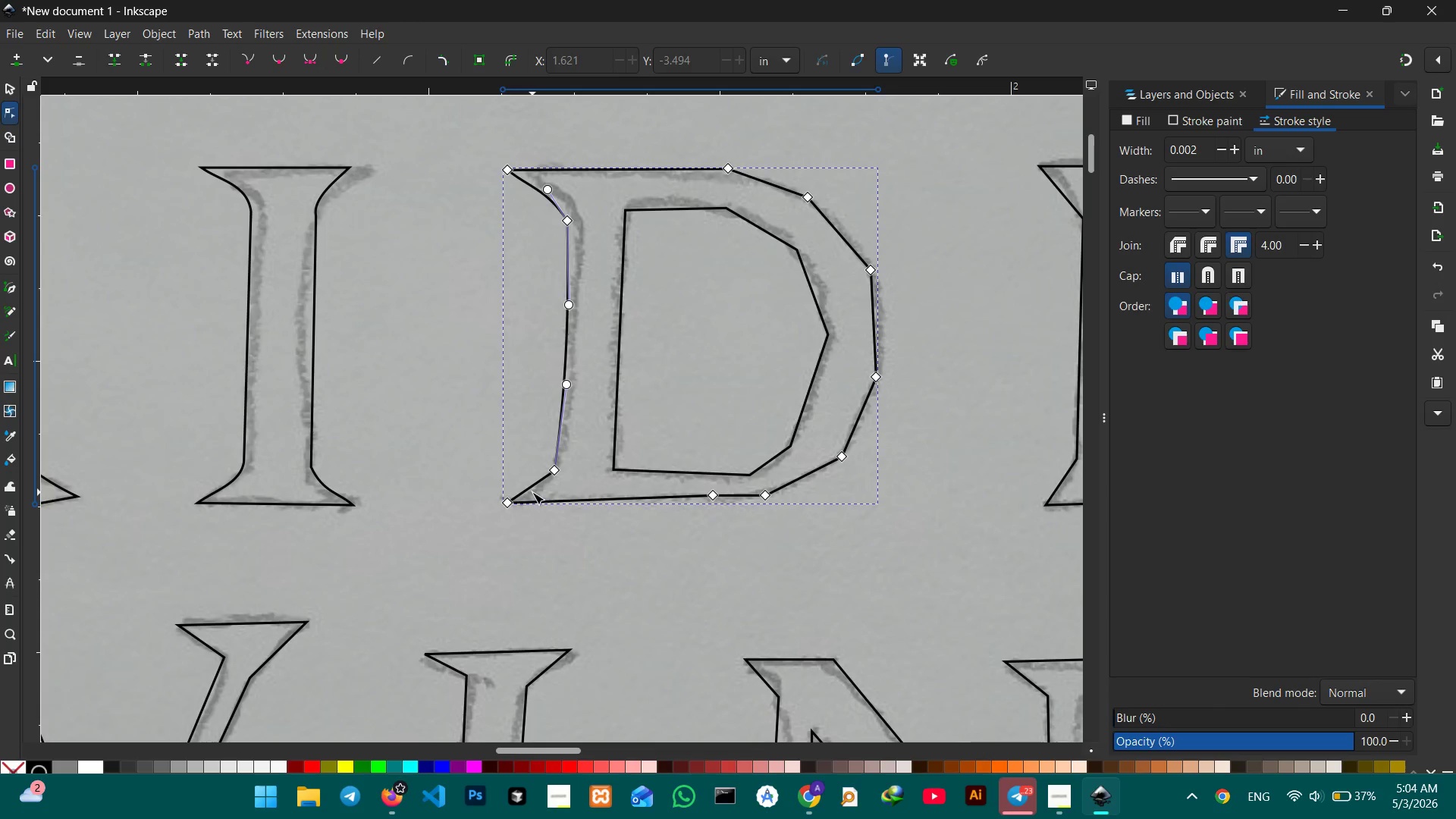 
left_click_drag(start_coordinate=[532, 488], to_coordinate=[538, 488])
 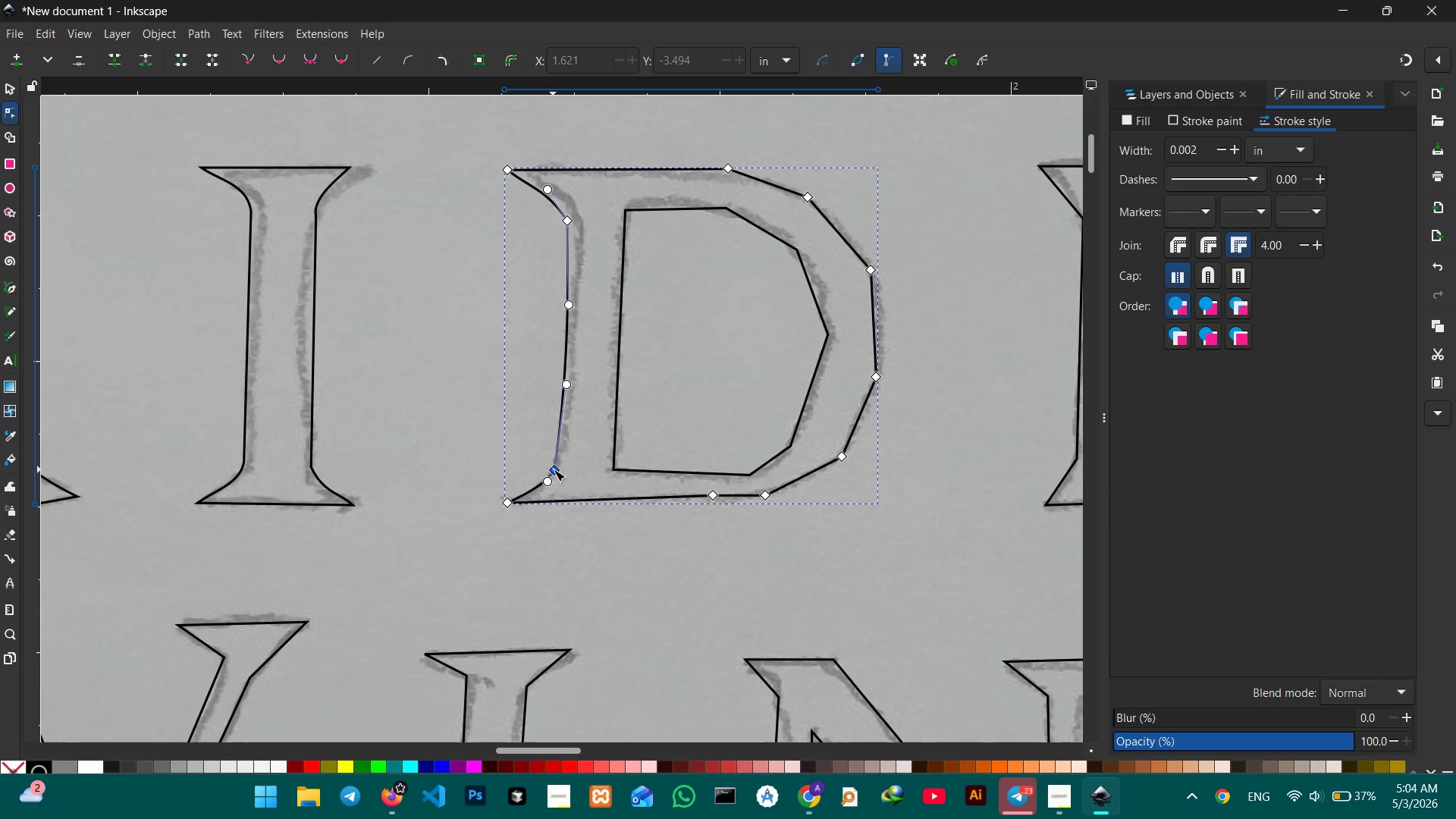 
left_click_drag(start_coordinate=[554, 469], to_coordinate=[555, 457])
 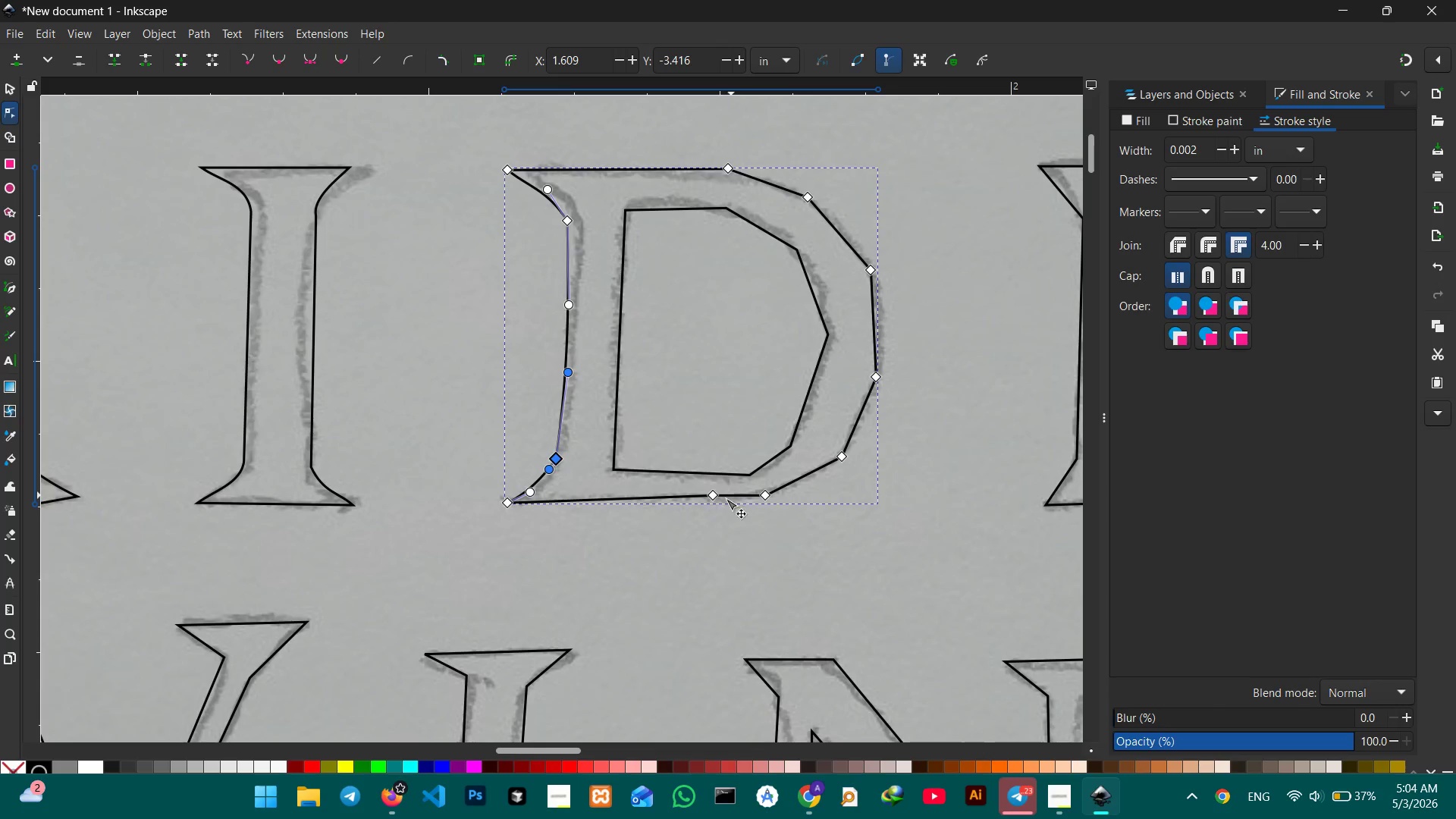 
left_click_drag(start_coordinate=[714, 497], to_coordinate=[716, 505])
 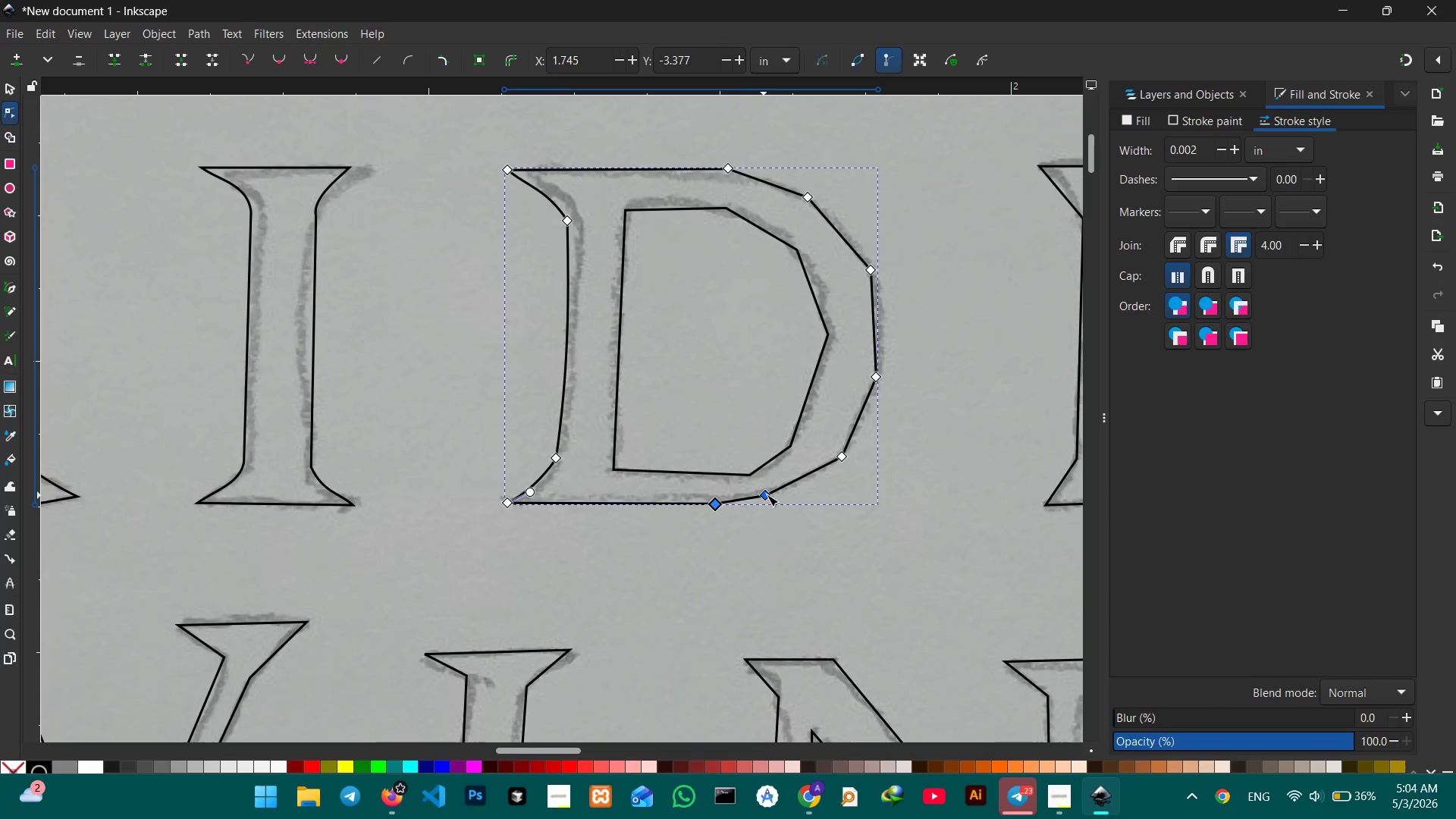 
left_click([767, 494])
 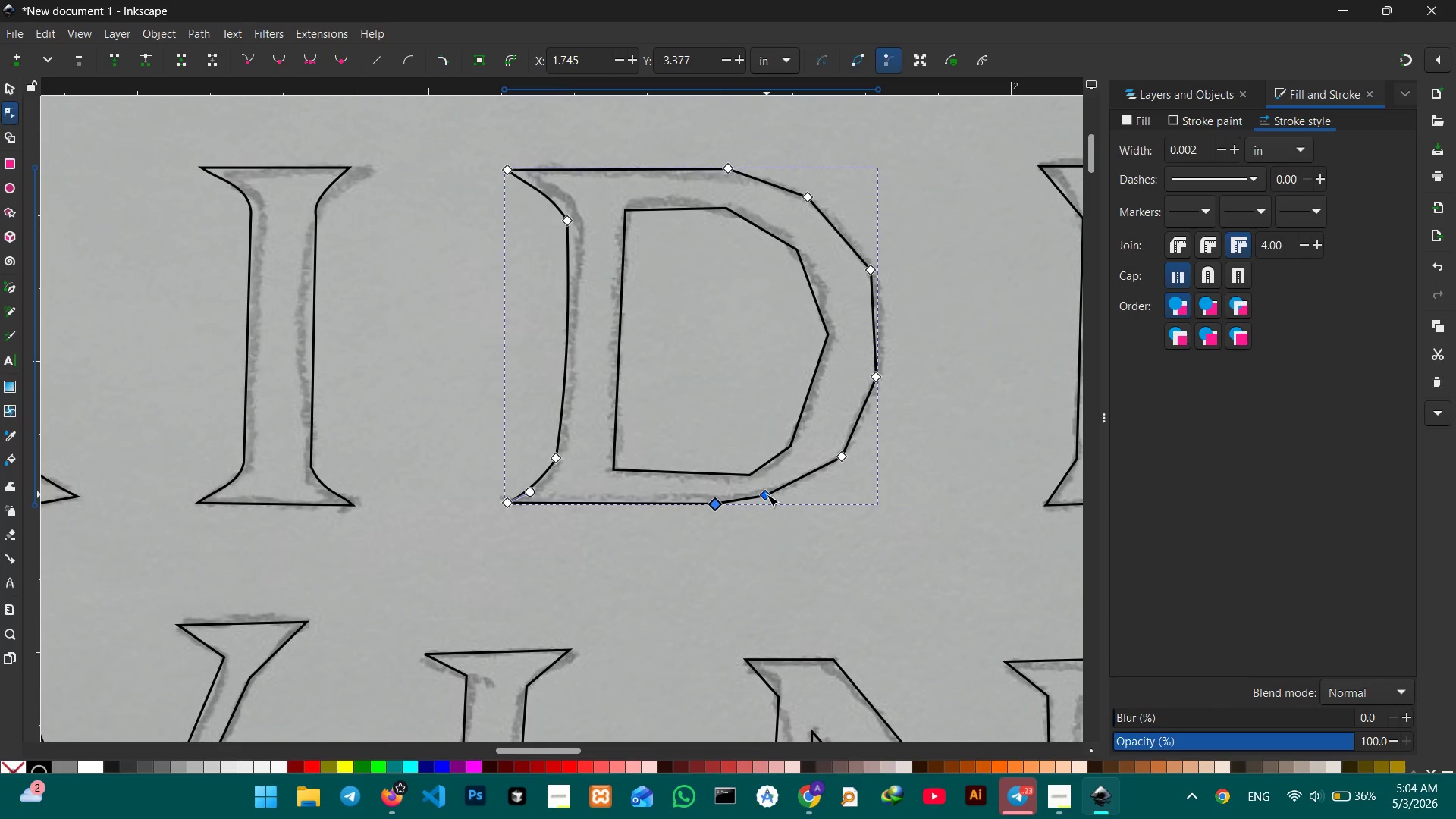 
key(Backspace)
 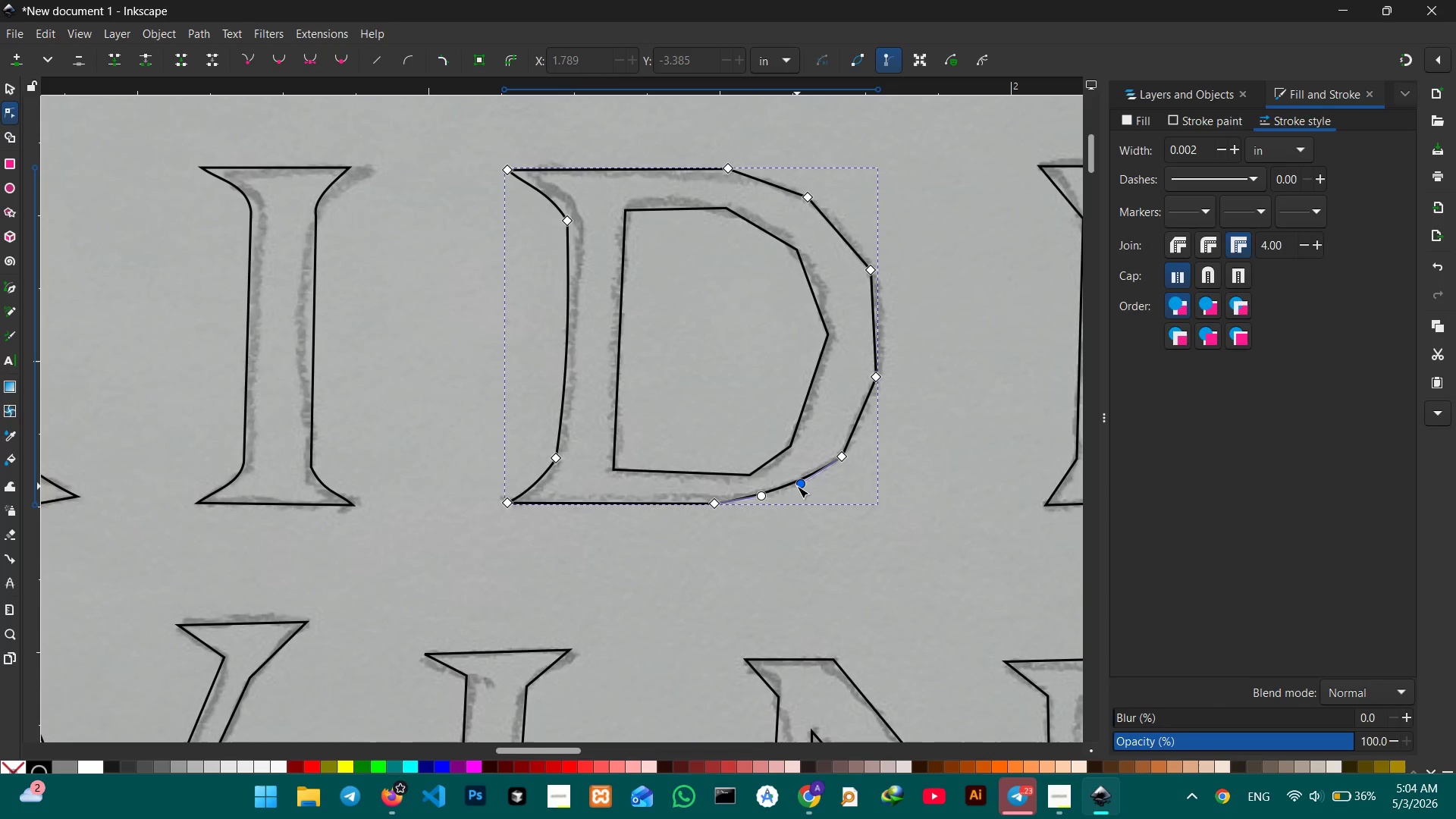 
left_click_drag(start_coordinate=[797, 485], to_coordinate=[802, 491])
 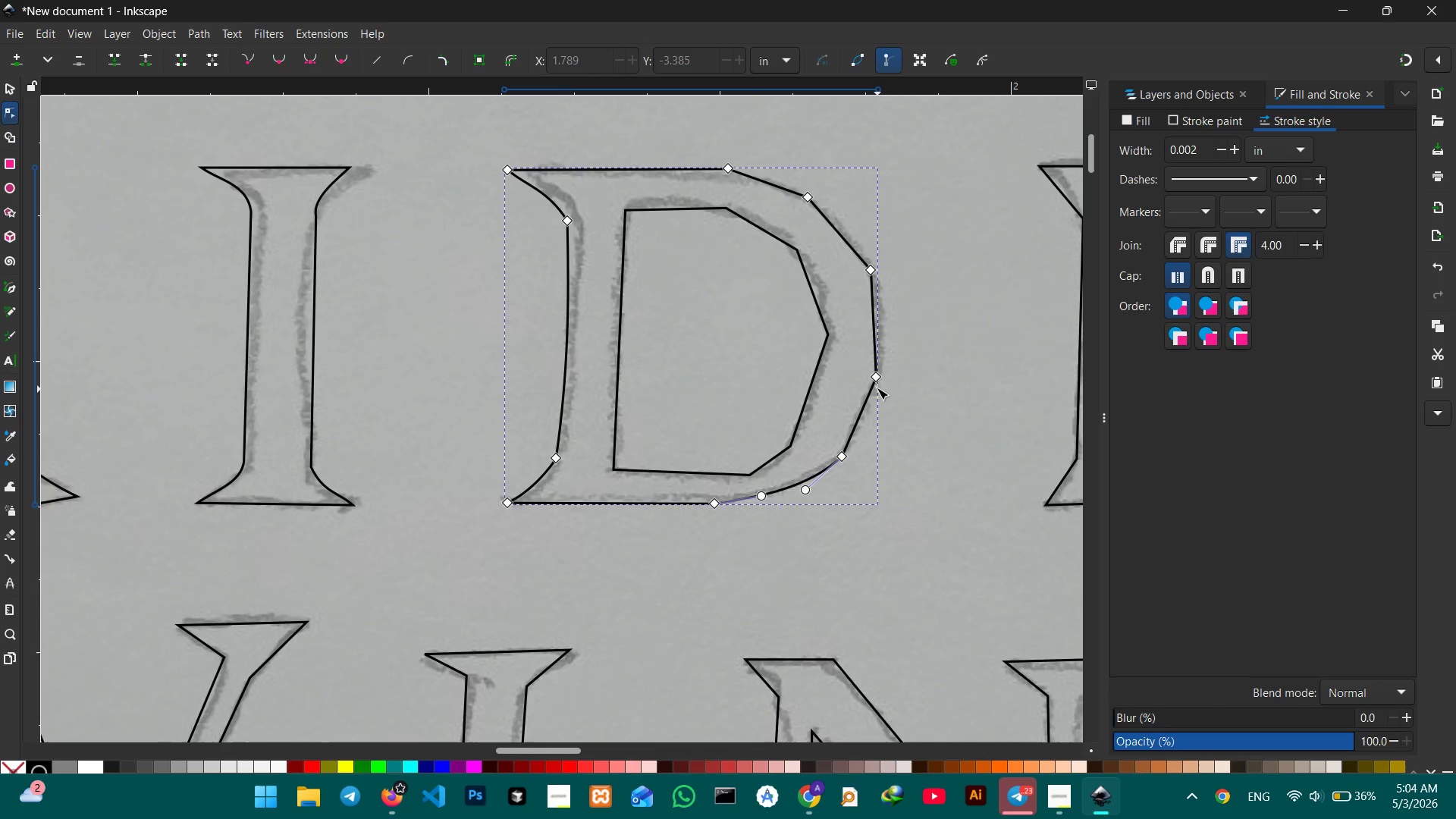 
left_click([876, 382])
 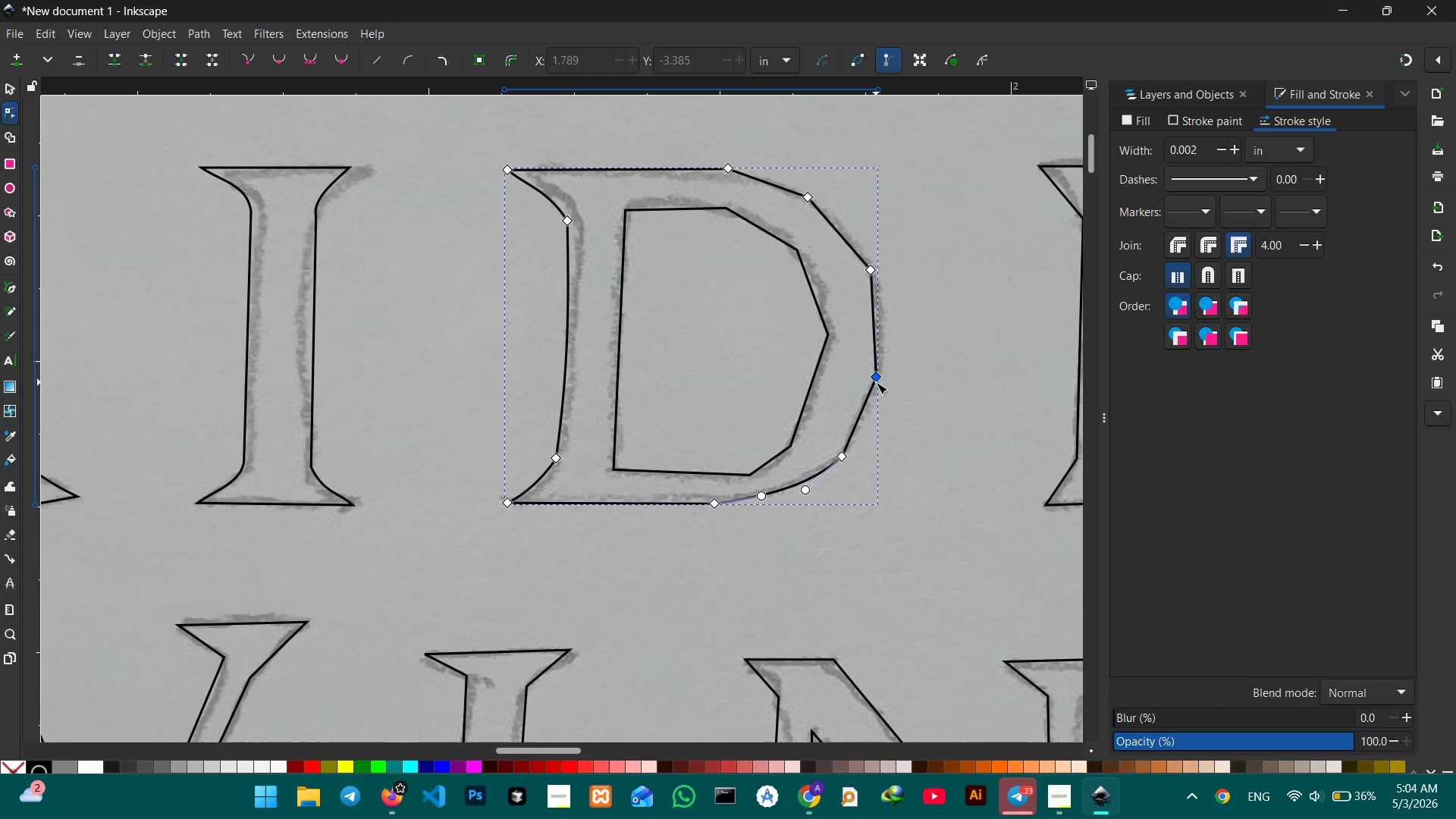 
key(Backspace)
 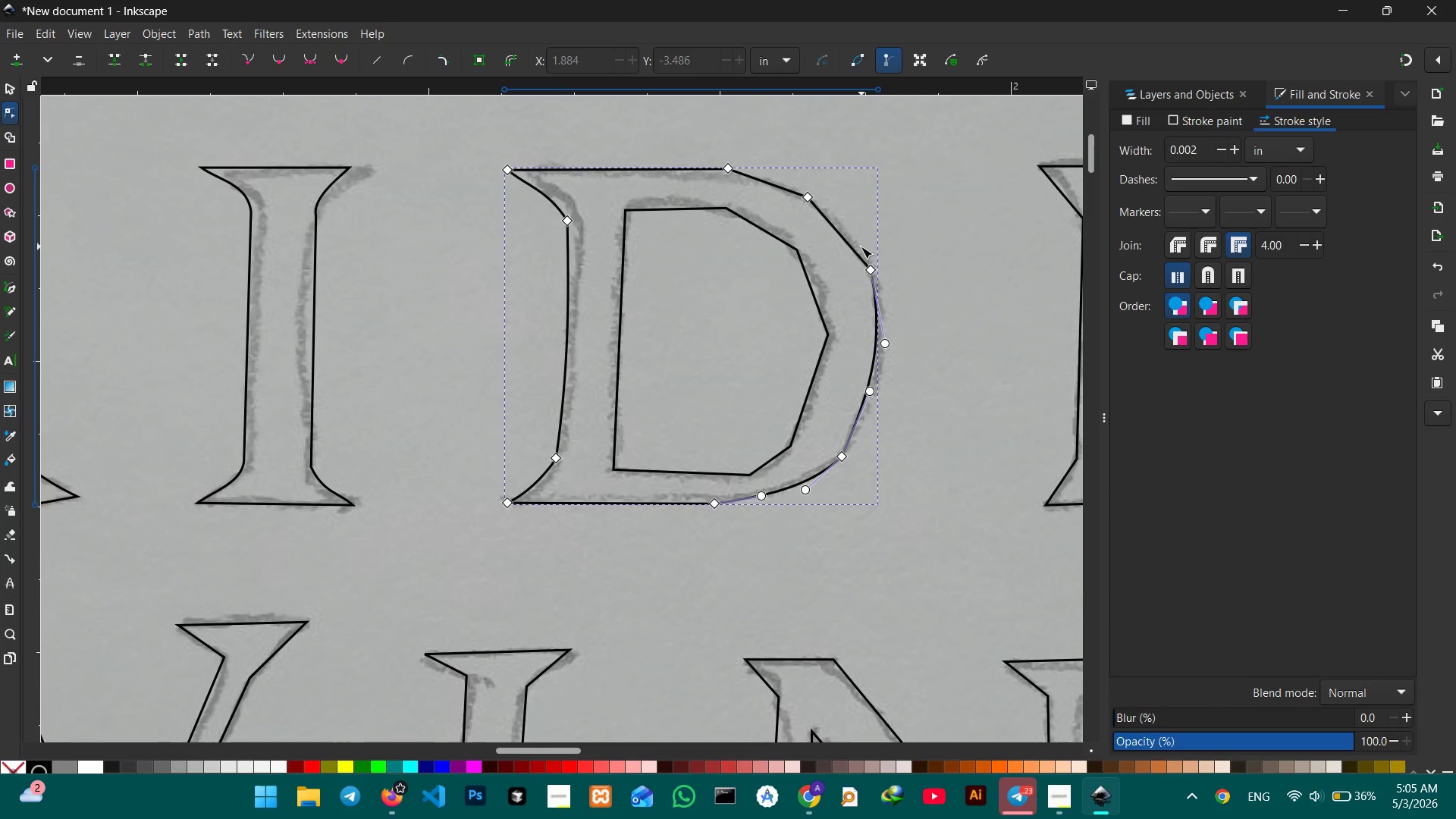 
left_click([870, 273])
 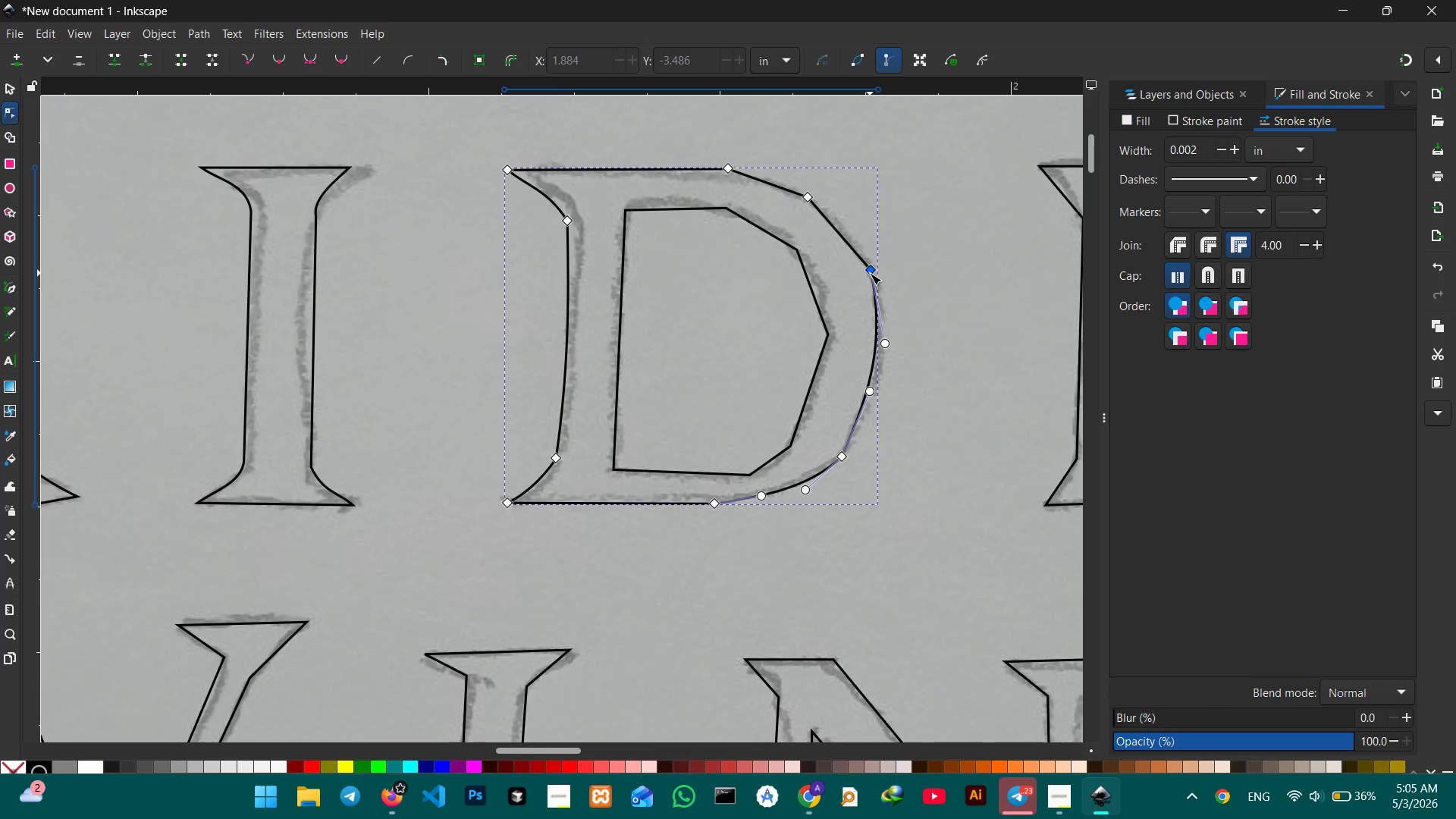 
key(Backspace)
 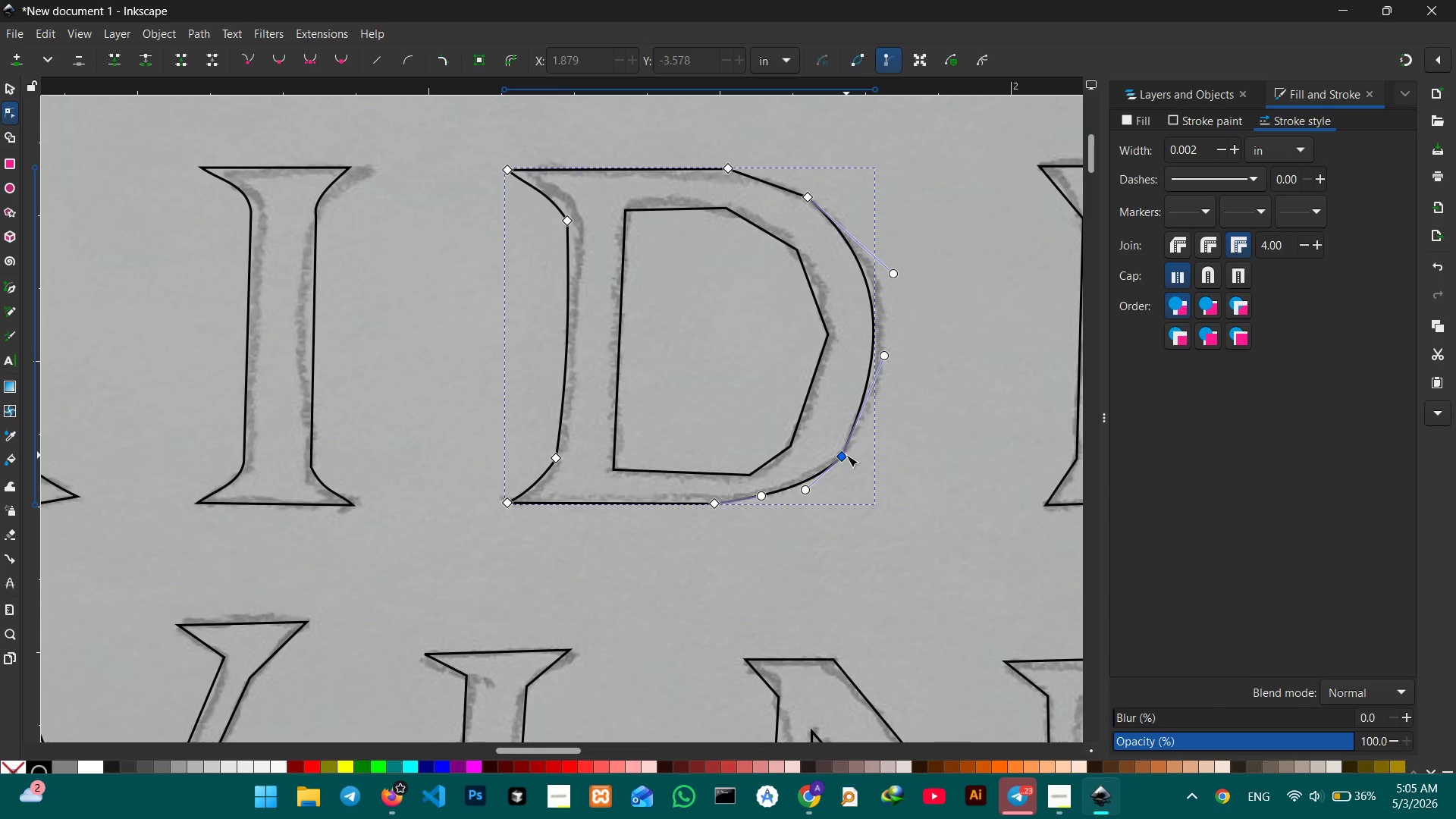 
left_click([843, 458])
 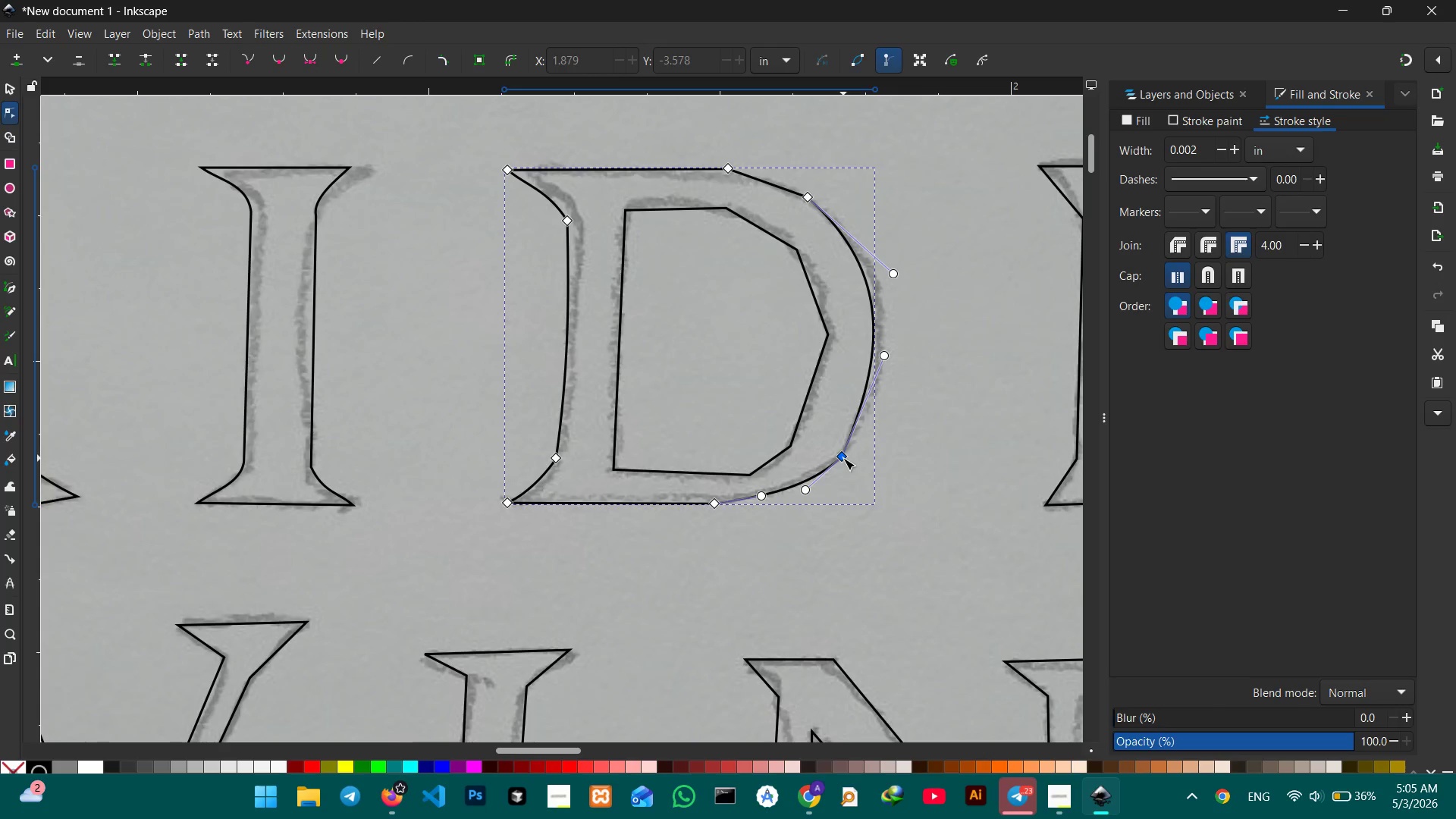 
key(Backspace)
 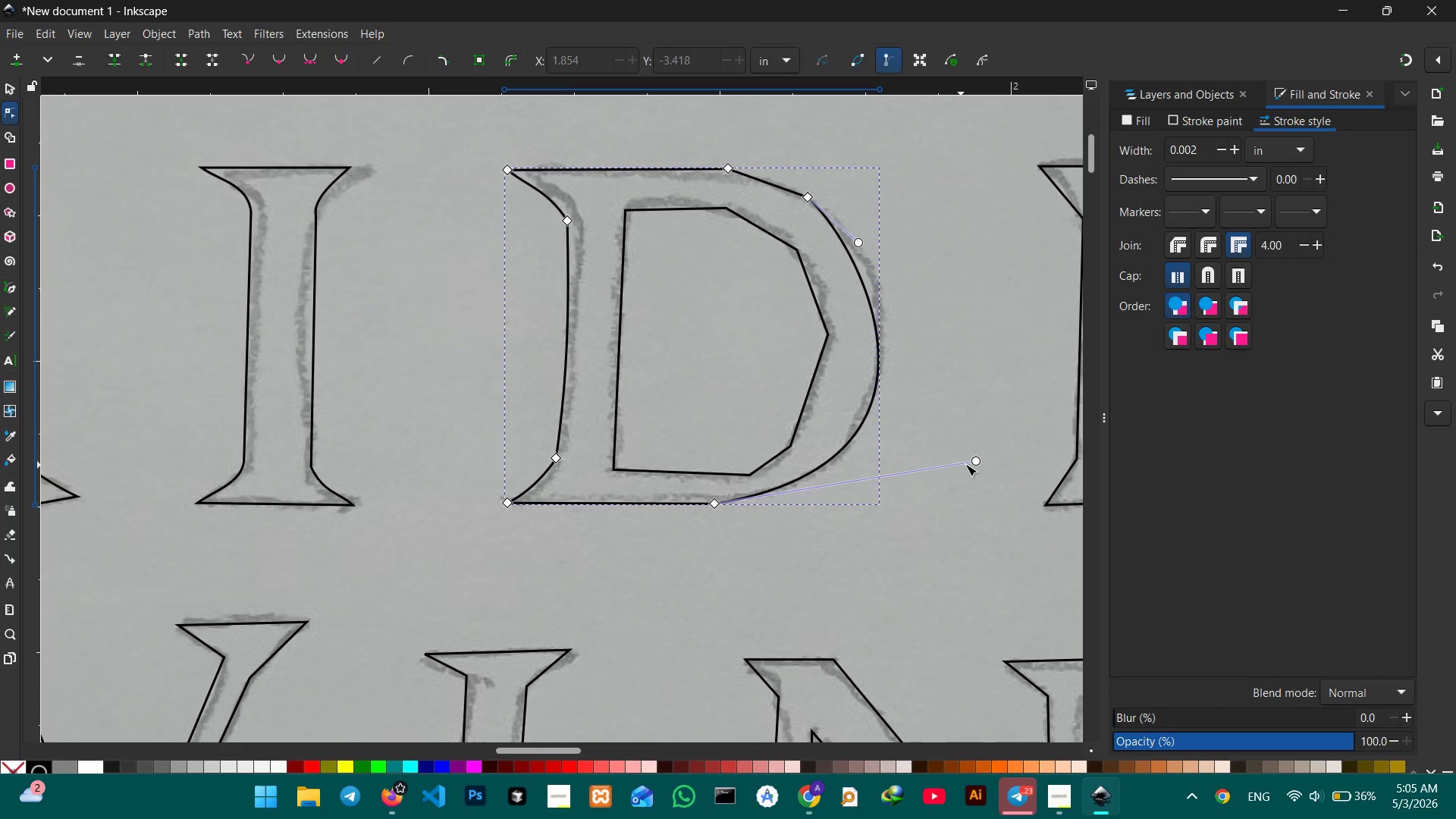 
left_click_drag(start_coordinate=[976, 460], to_coordinate=[970, 457])
 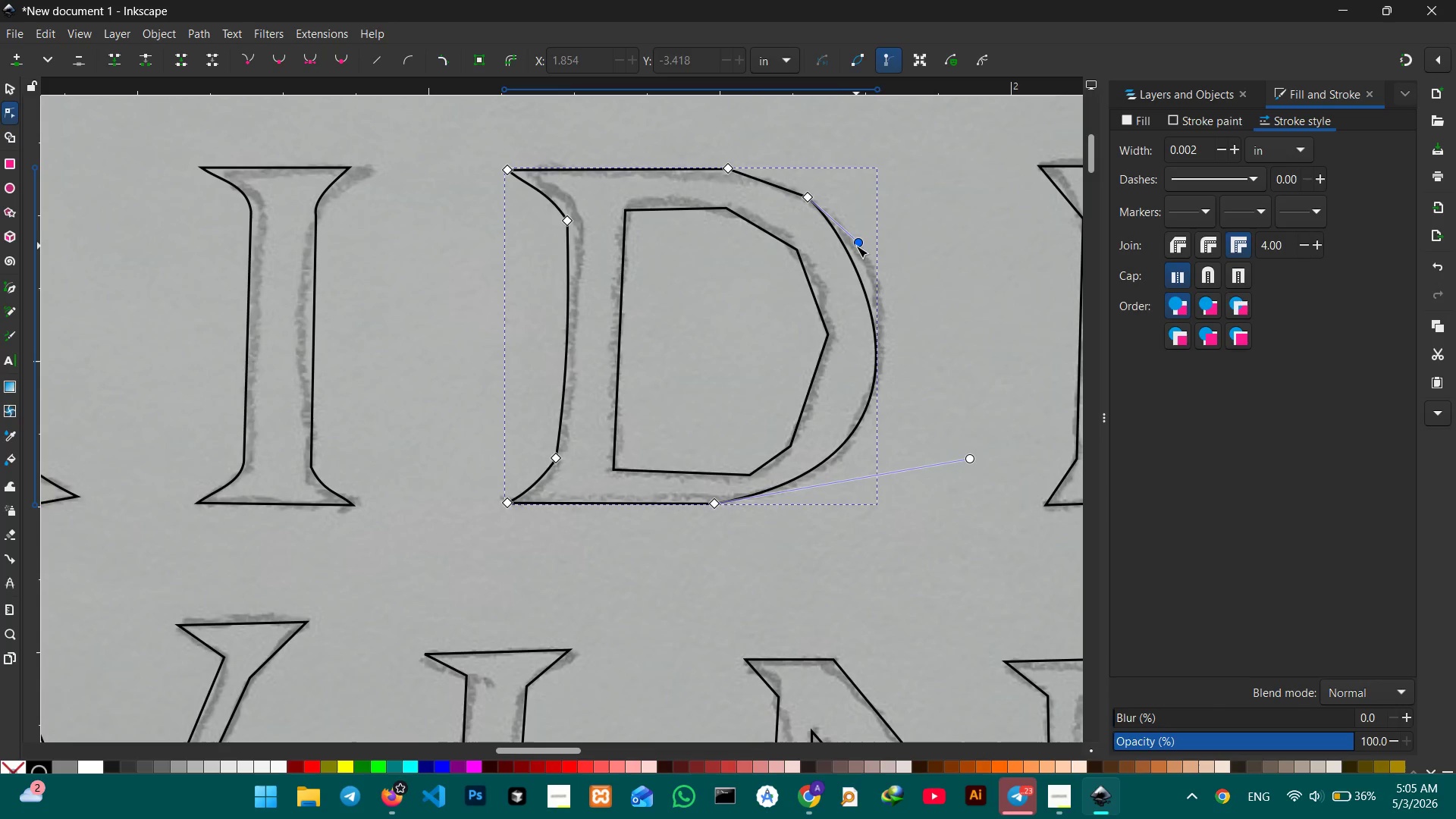 
left_click_drag(start_coordinate=[857, 243], to_coordinate=[864, 237])
 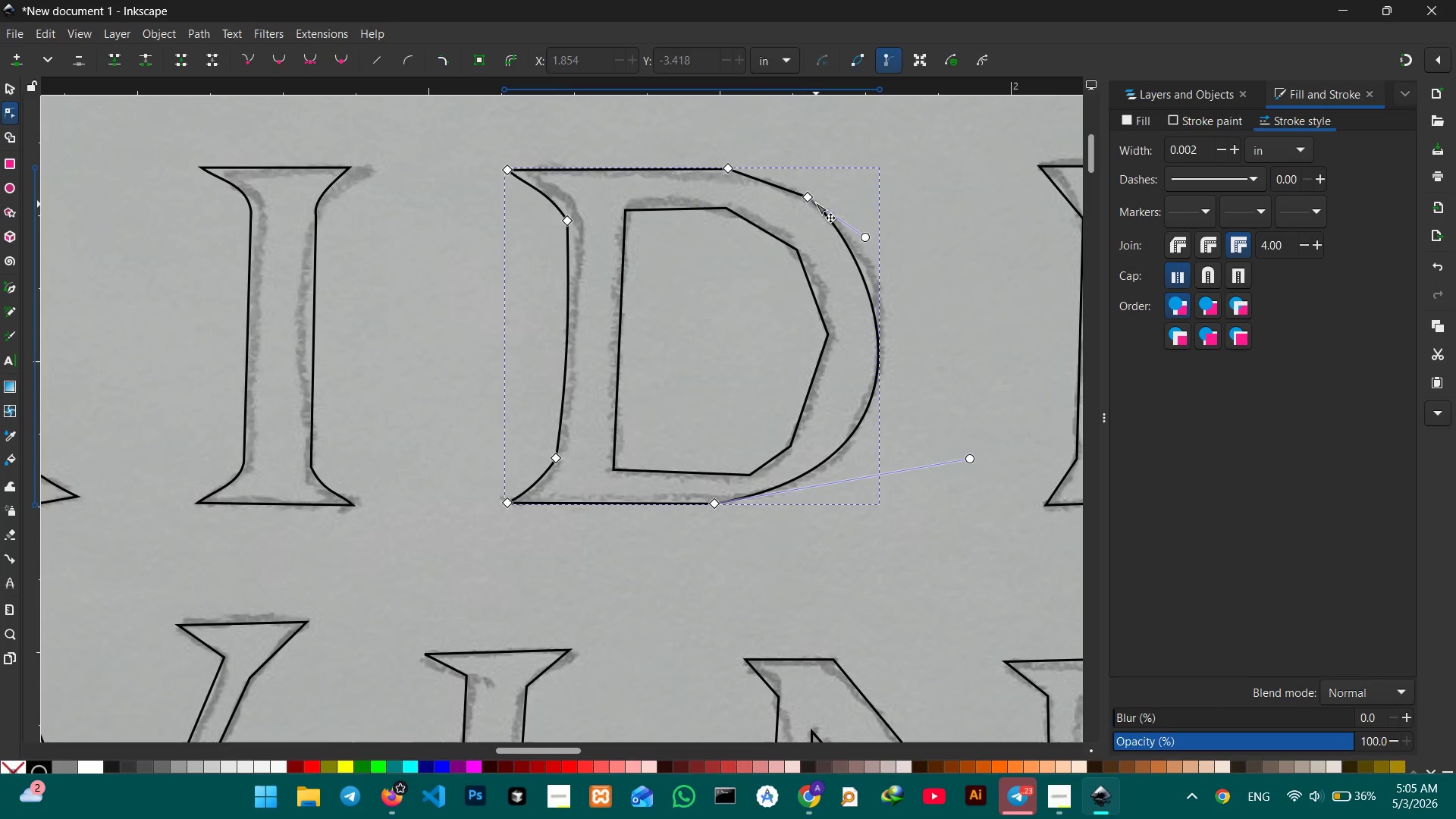 
left_click([812, 201])
 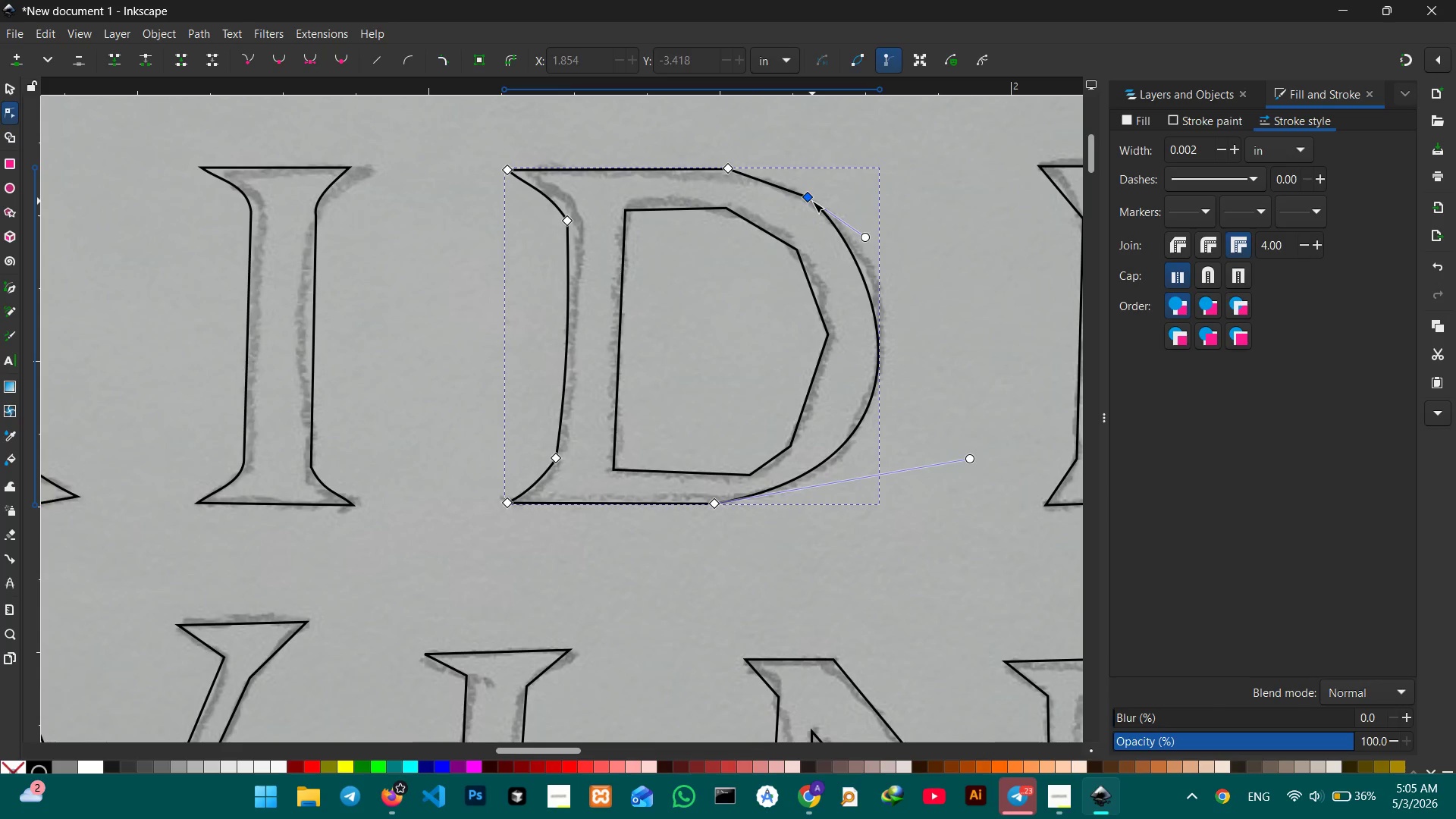 
key(Backspace)
 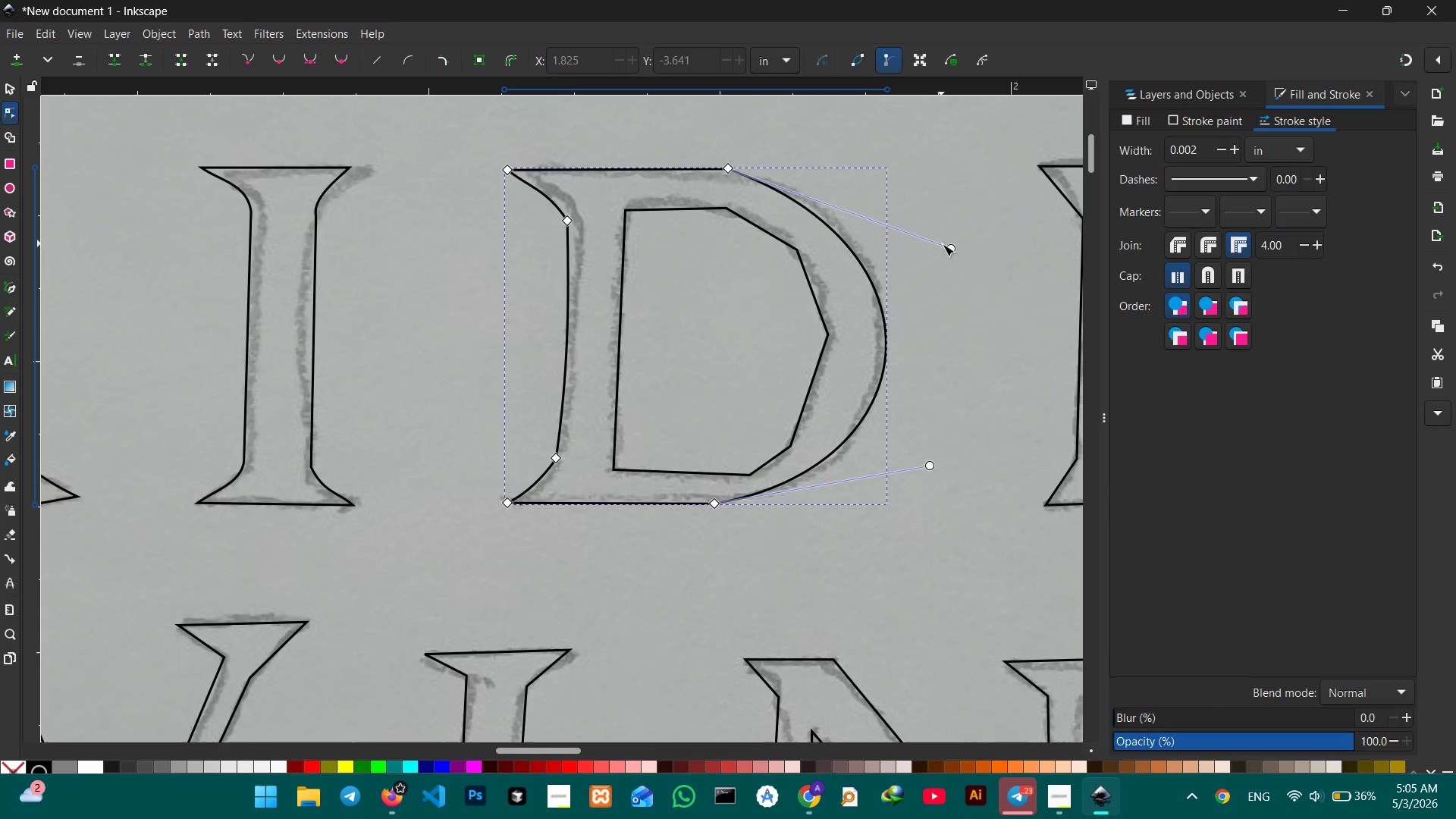 
left_click_drag(start_coordinate=[946, 245], to_coordinate=[937, 219])
 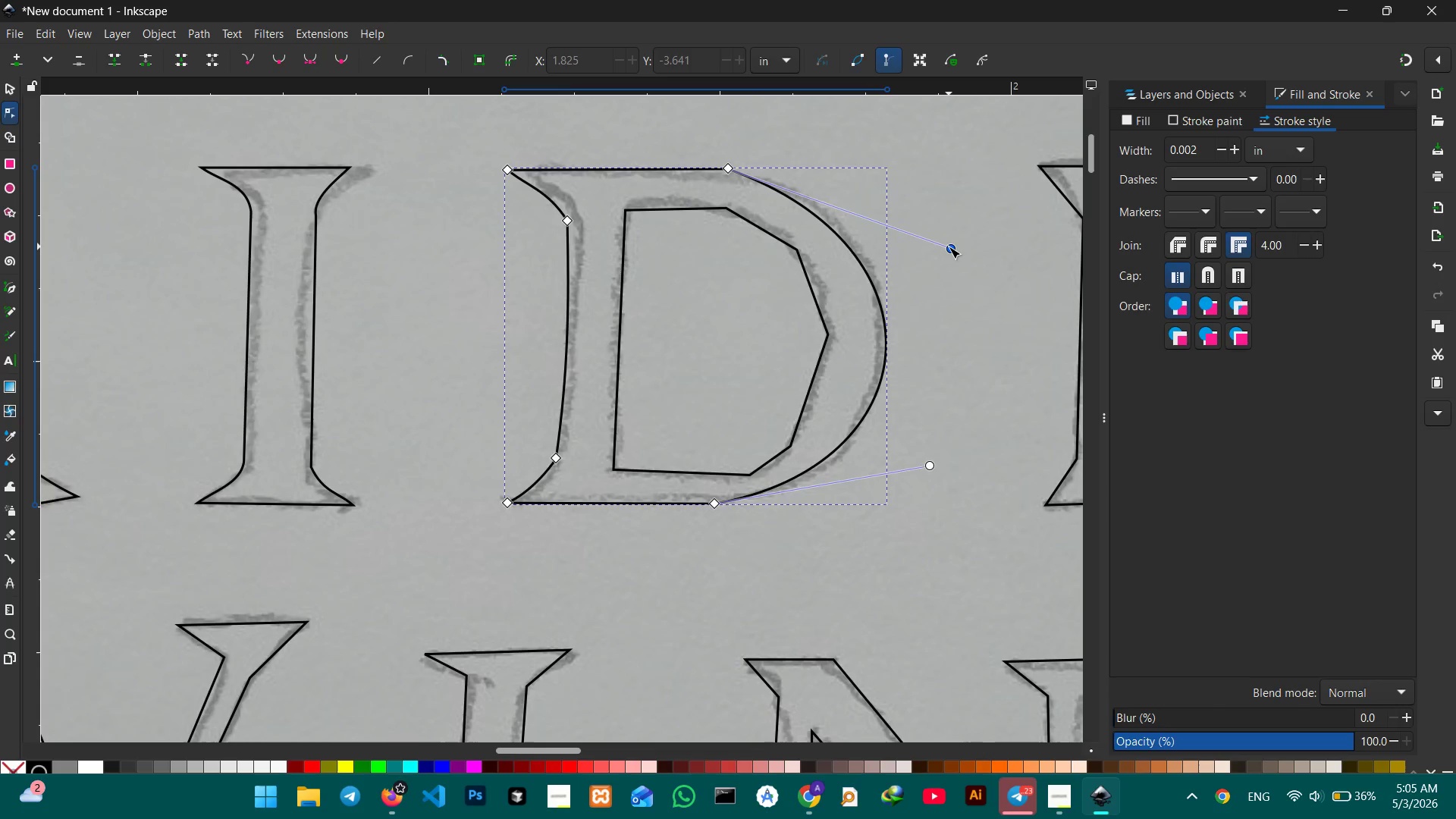 
left_click_drag(start_coordinate=[949, 247], to_coordinate=[934, 207])
 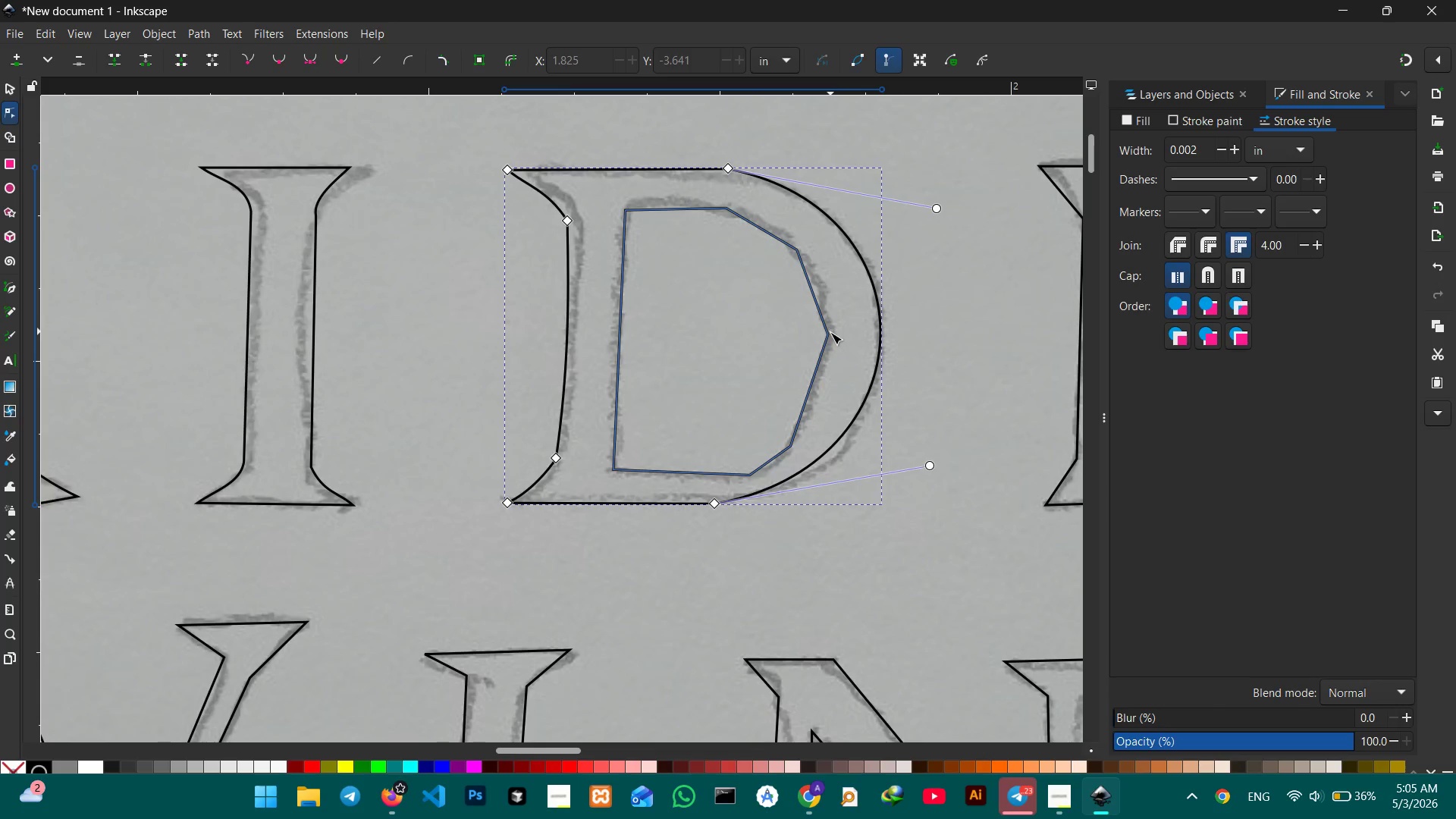 
left_click([830, 334])
 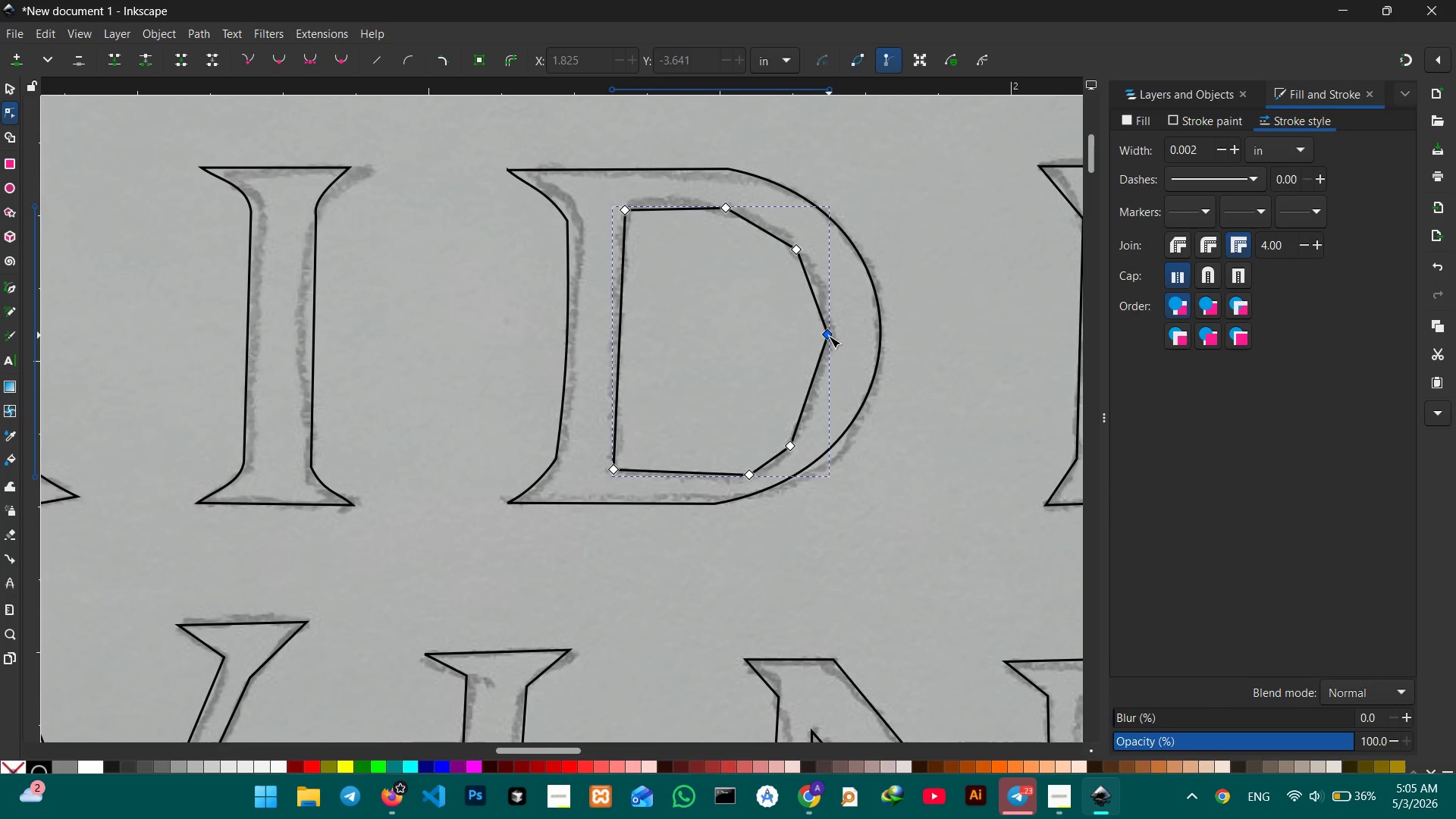 
key(Backspace)
 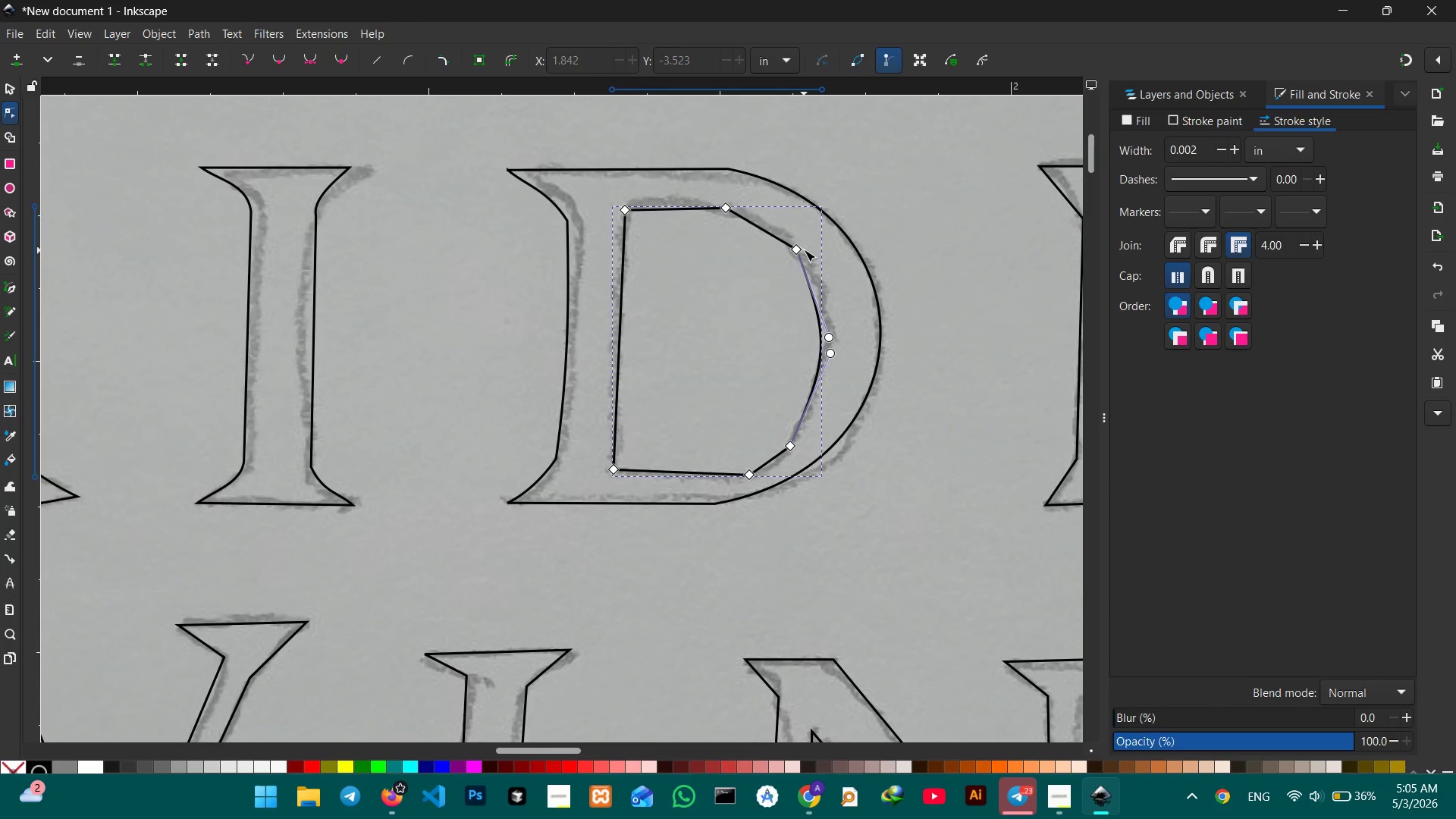 
left_click([801, 249])
 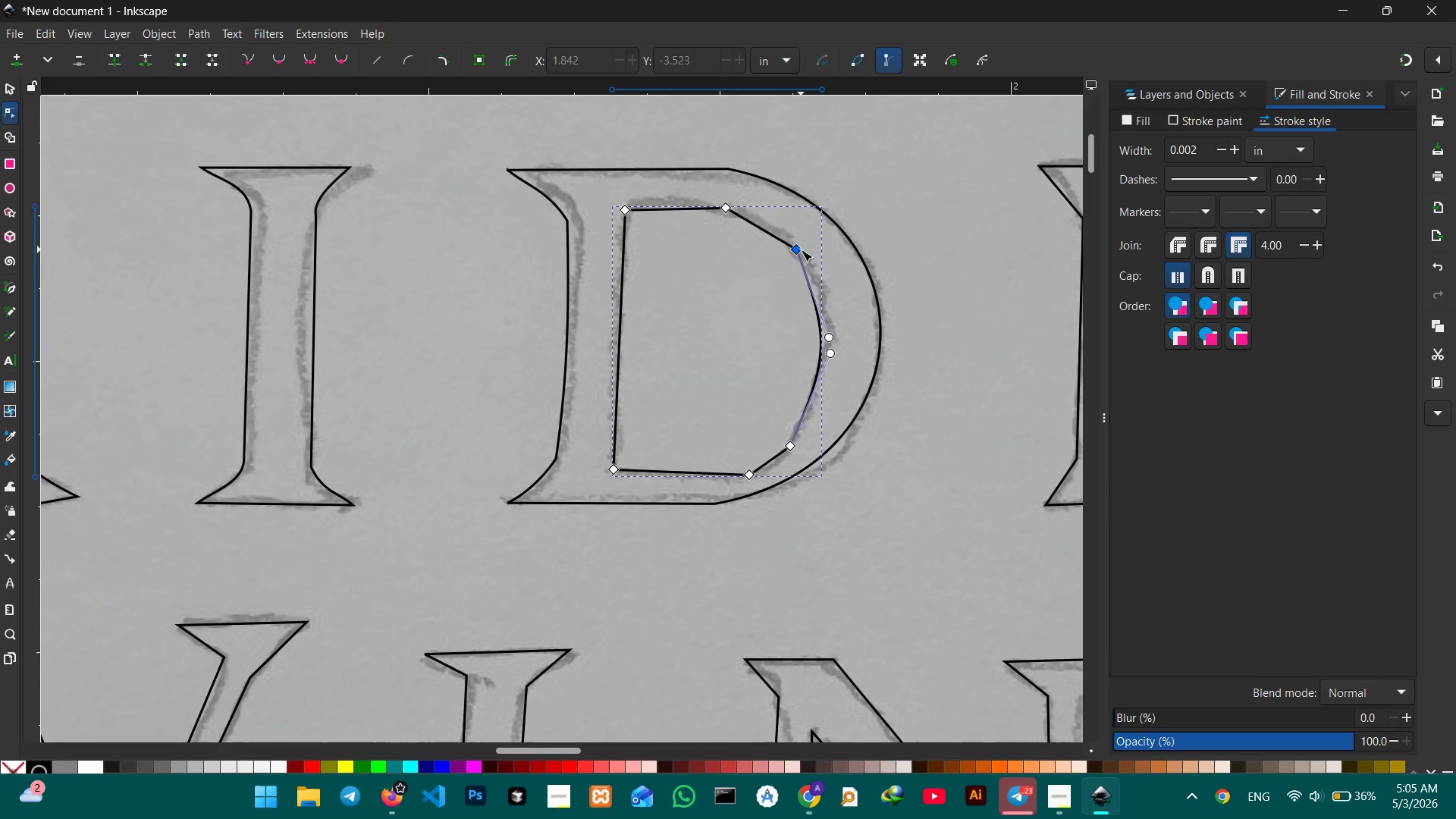 
key(Backspace)
 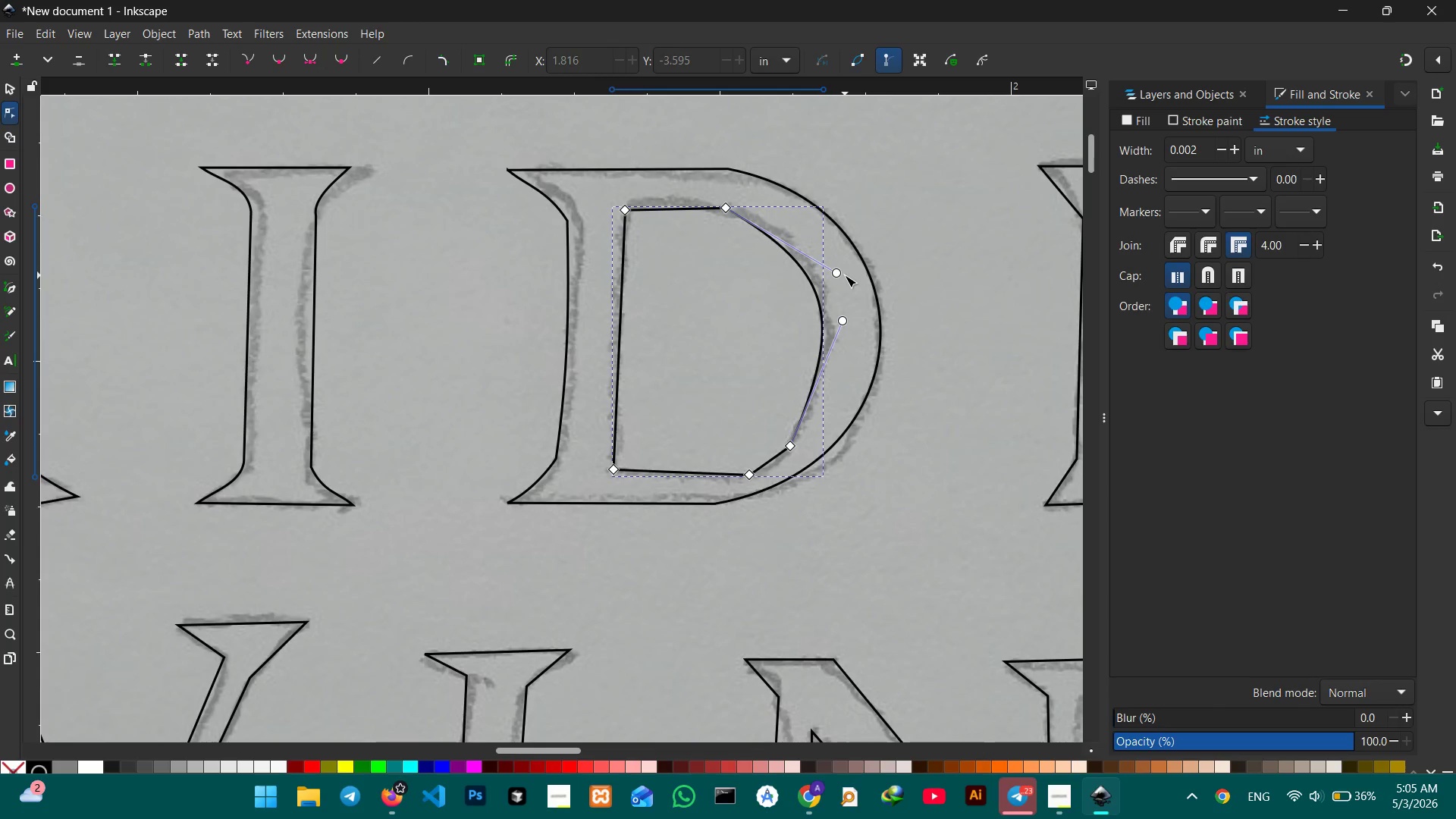 
left_click_drag(start_coordinate=[842, 274], to_coordinate=[836, 256])
 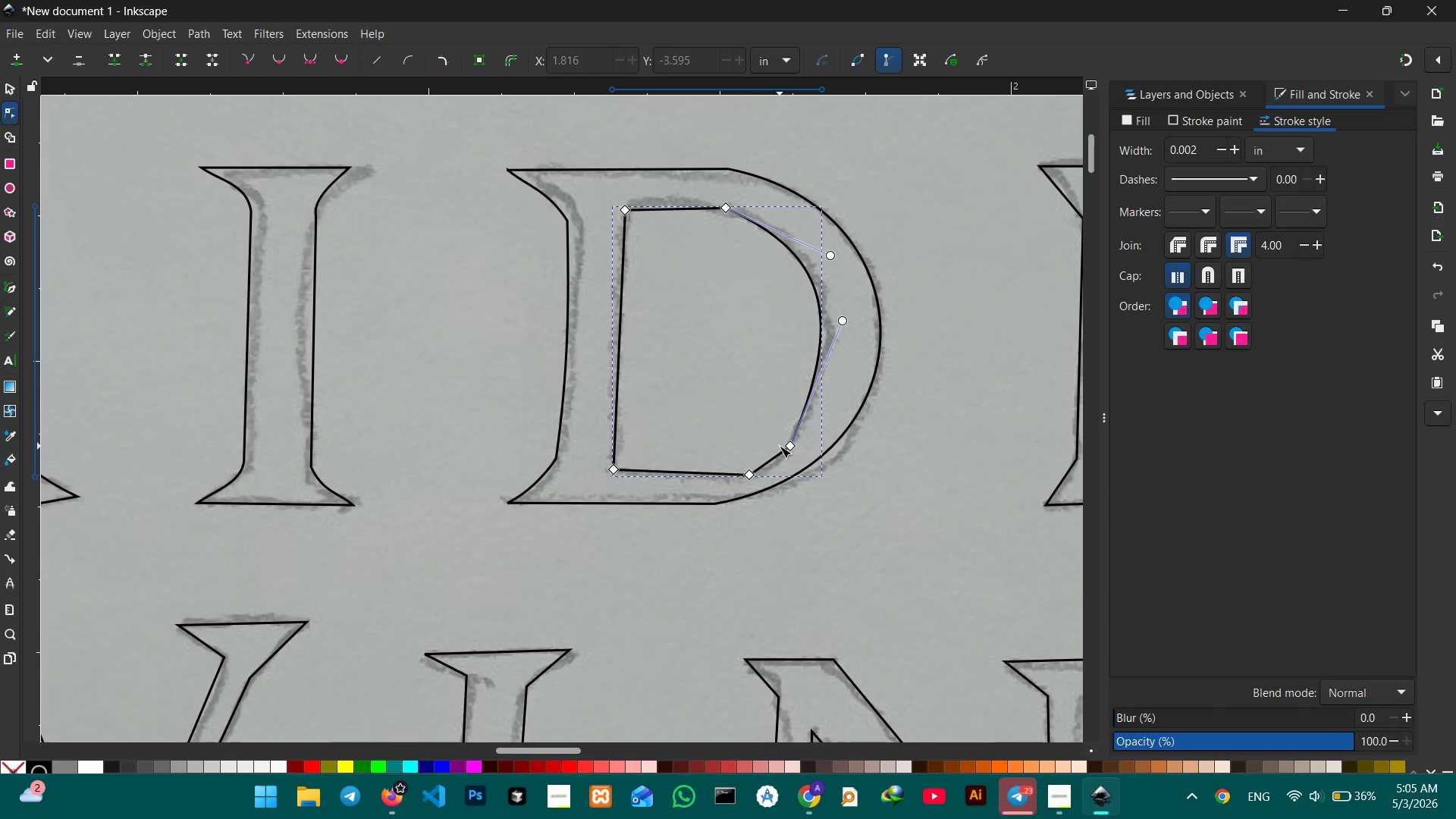 
left_click([796, 447])
 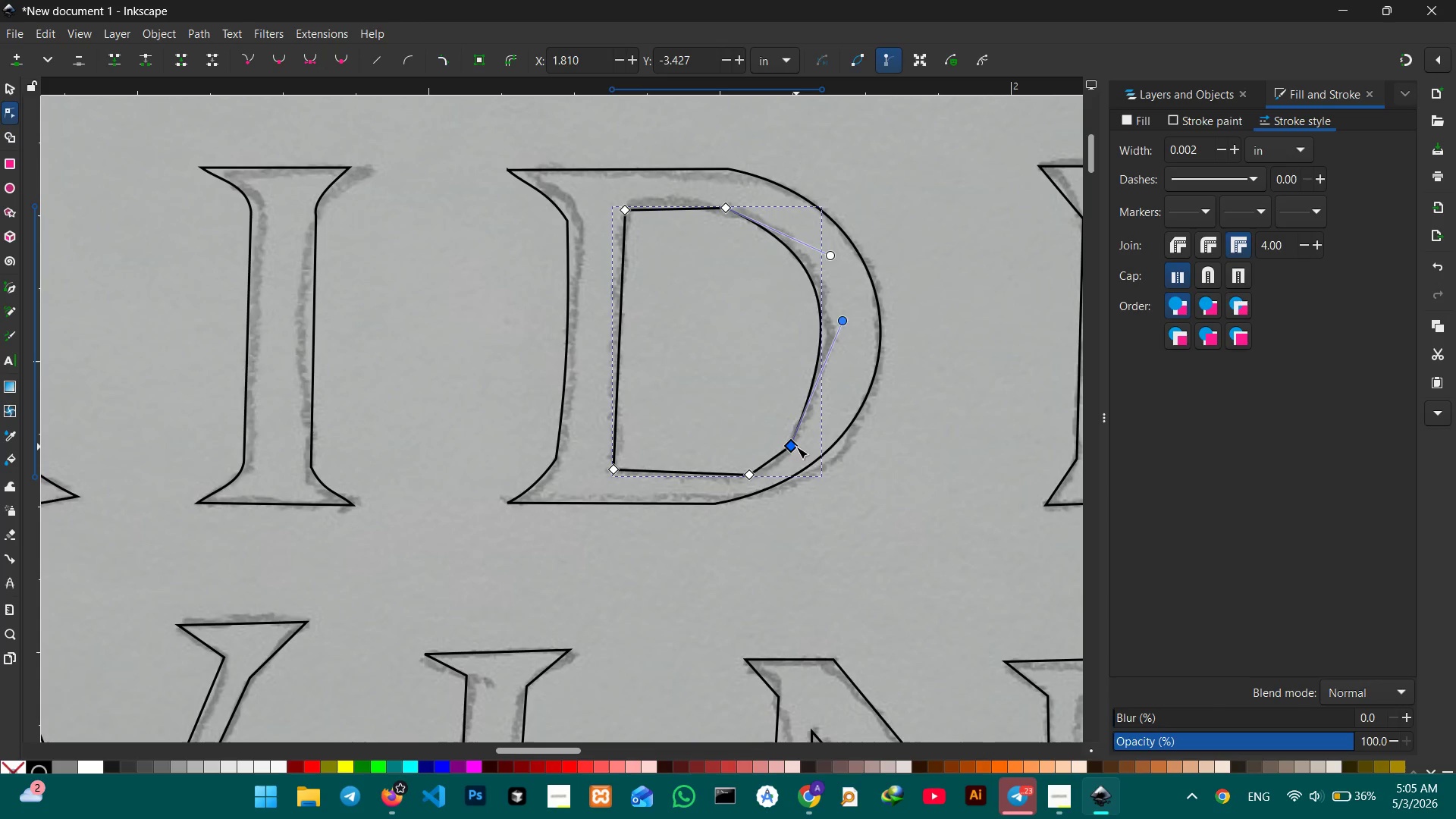 
key(Backspace)
 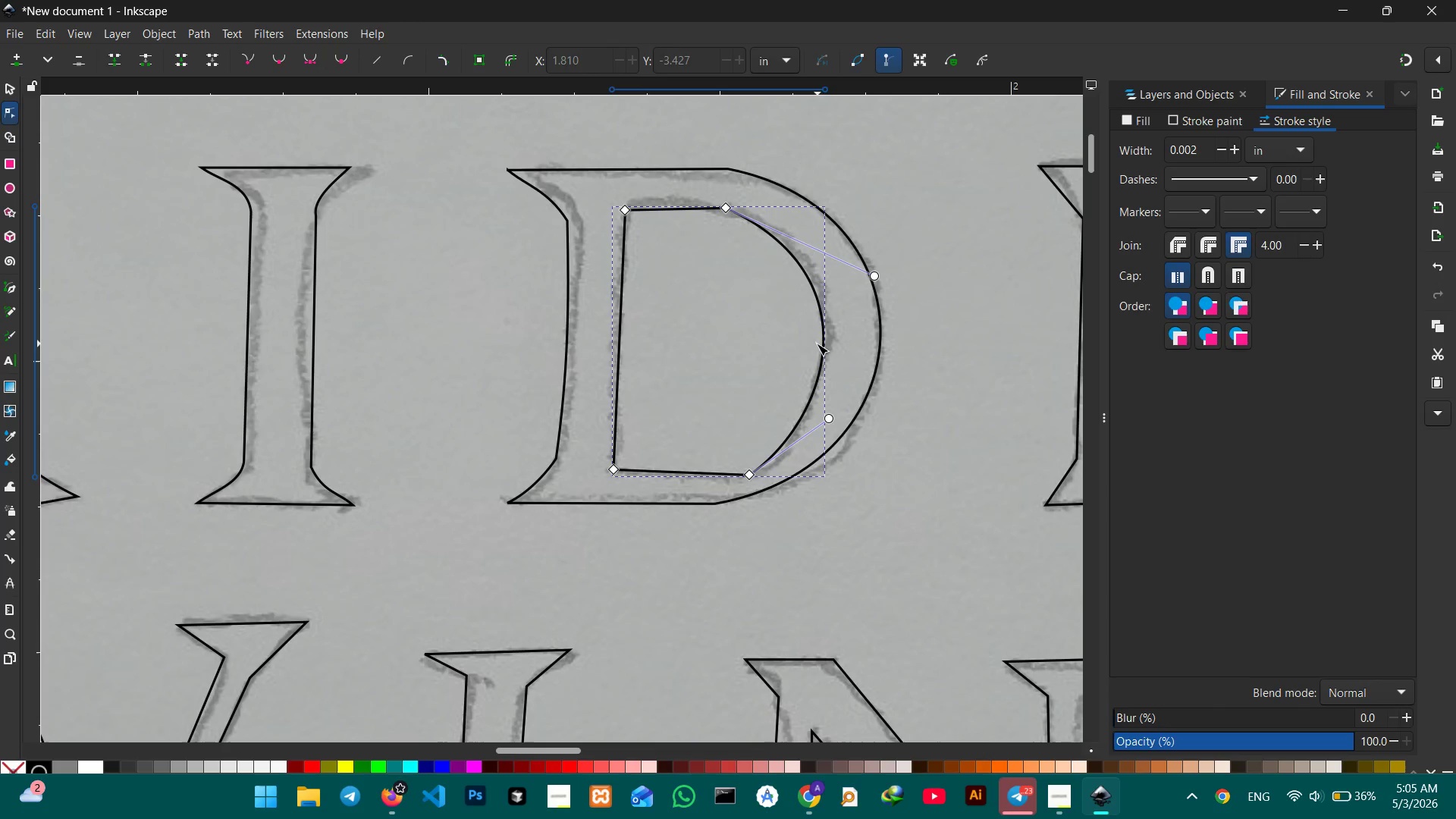 
left_click_drag(start_coordinate=[751, 477], to_coordinate=[726, 475])
 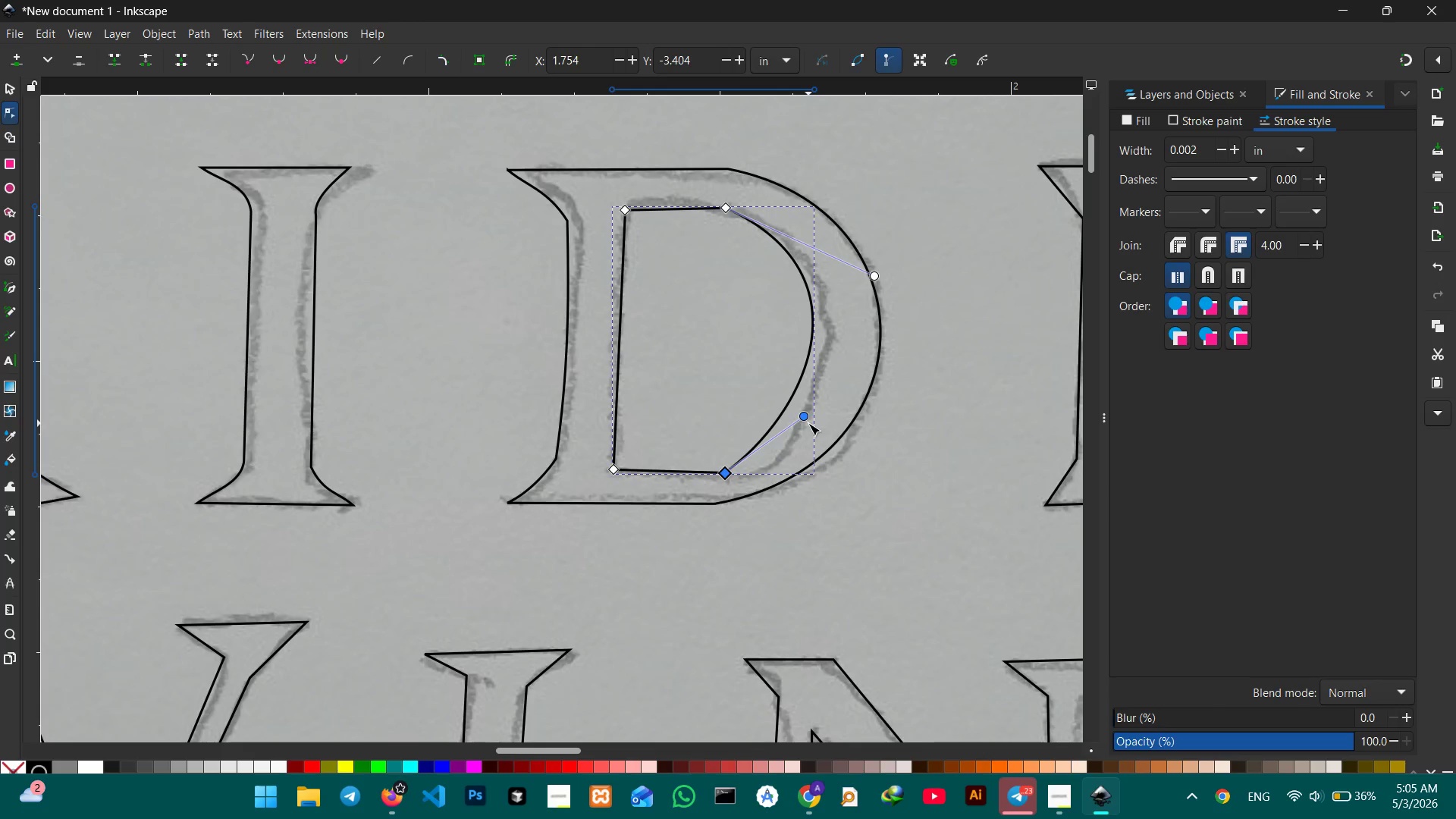 
left_click_drag(start_coordinate=[808, 423], to_coordinate=[821, 430])
 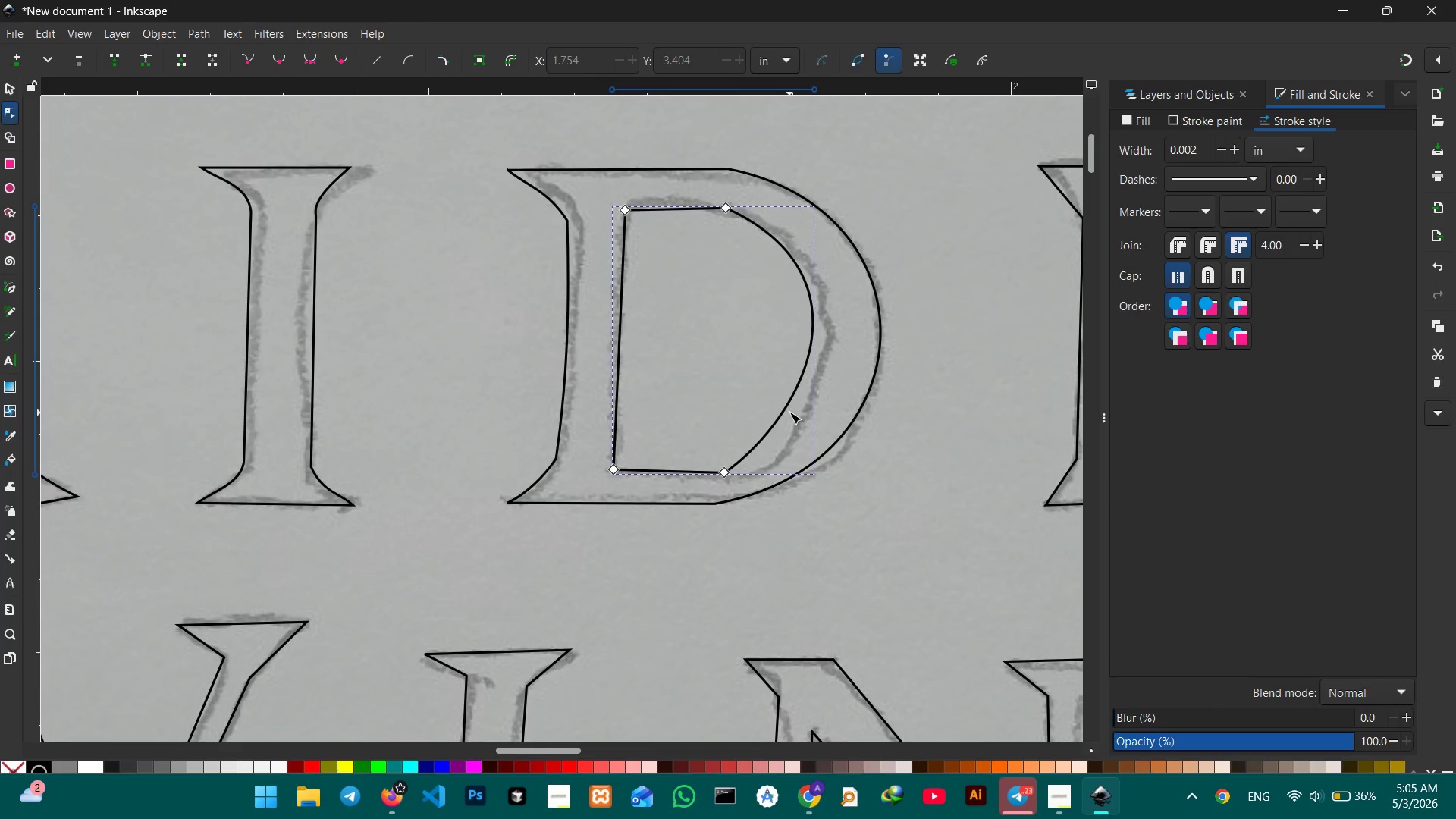 
left_click([789, 411])
 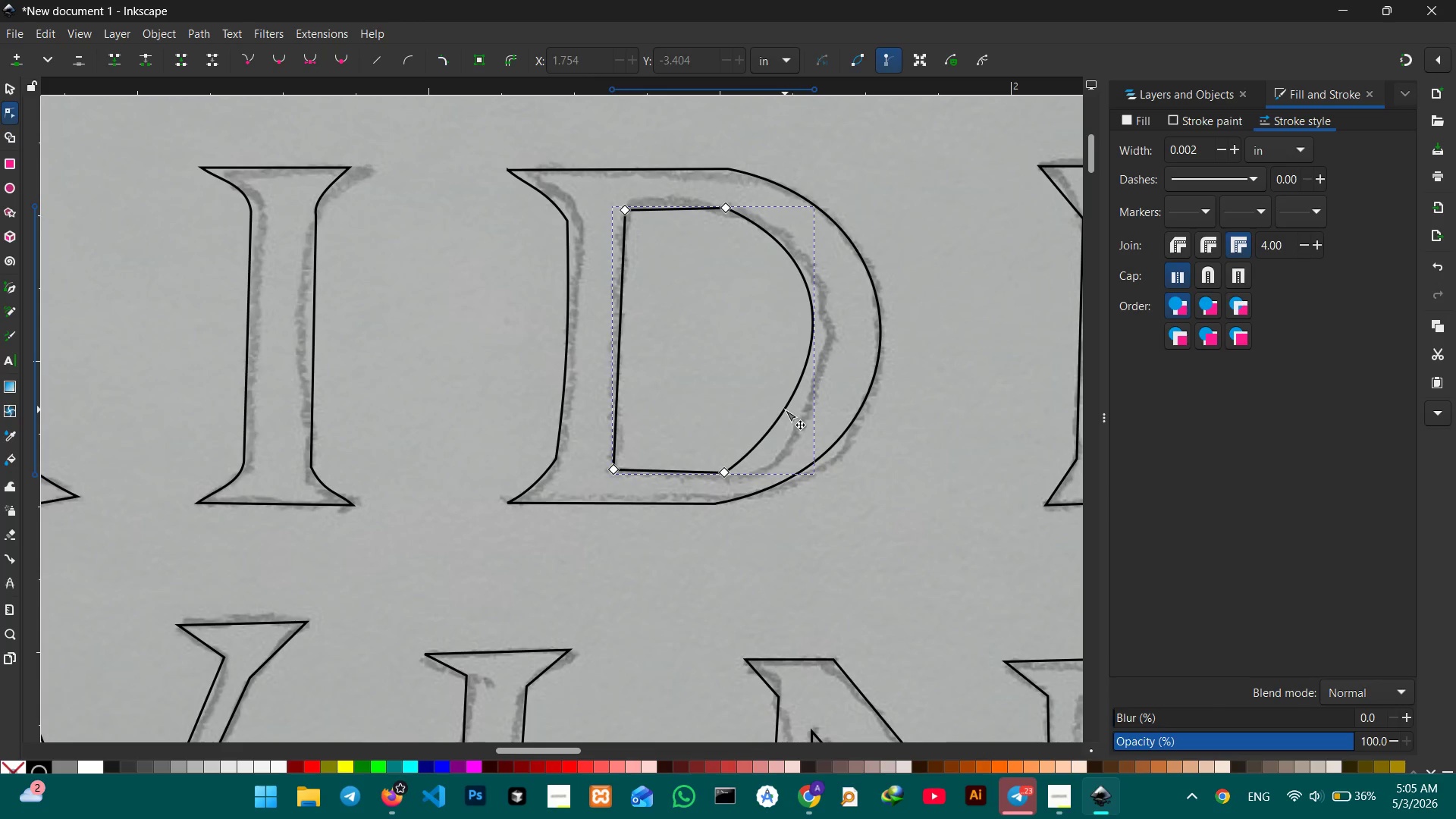 
left_click([785, 410])
 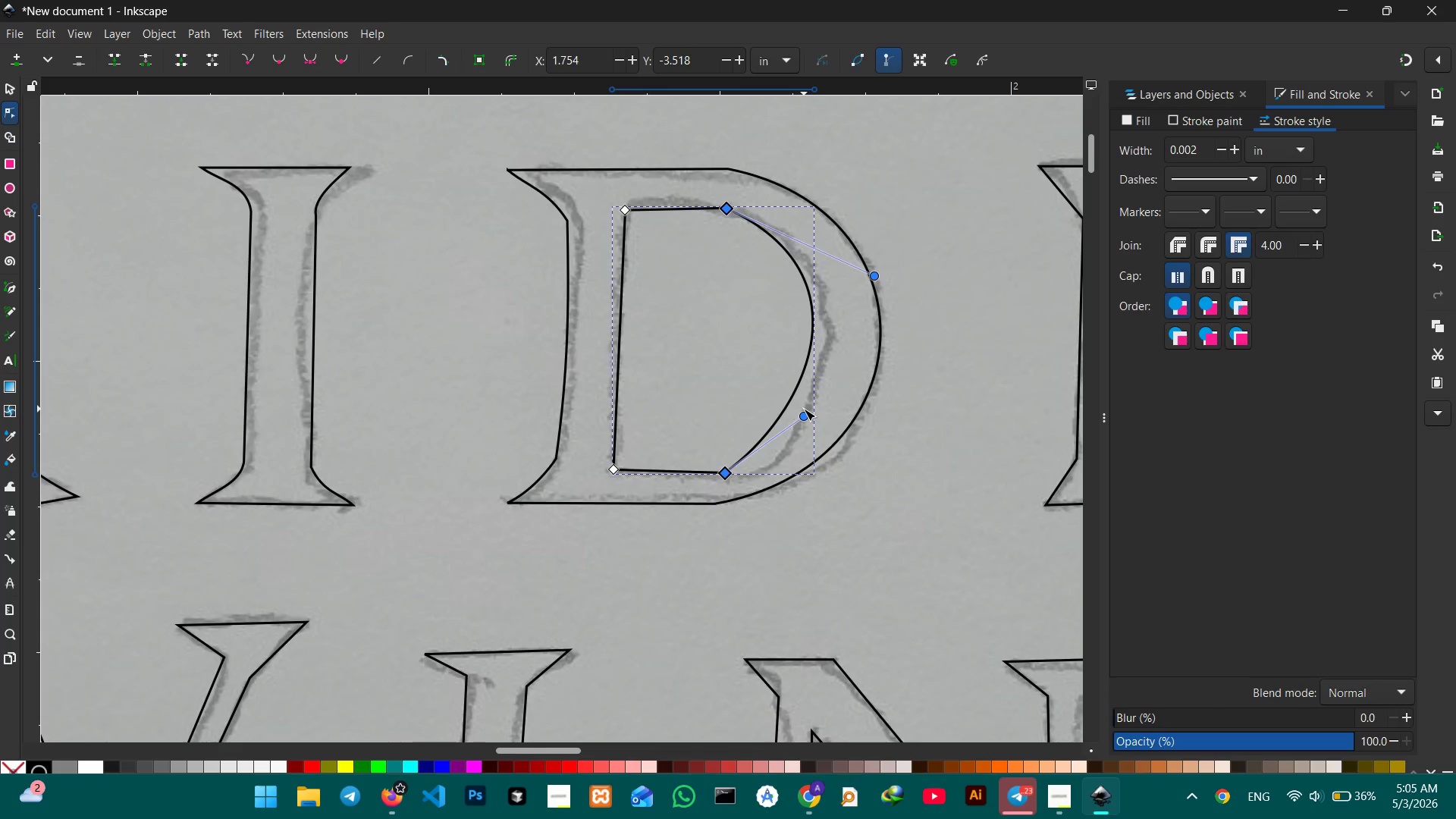 
left_click_drag(start_coordinate=[804, 410], to_coordinate=[821, 428])
 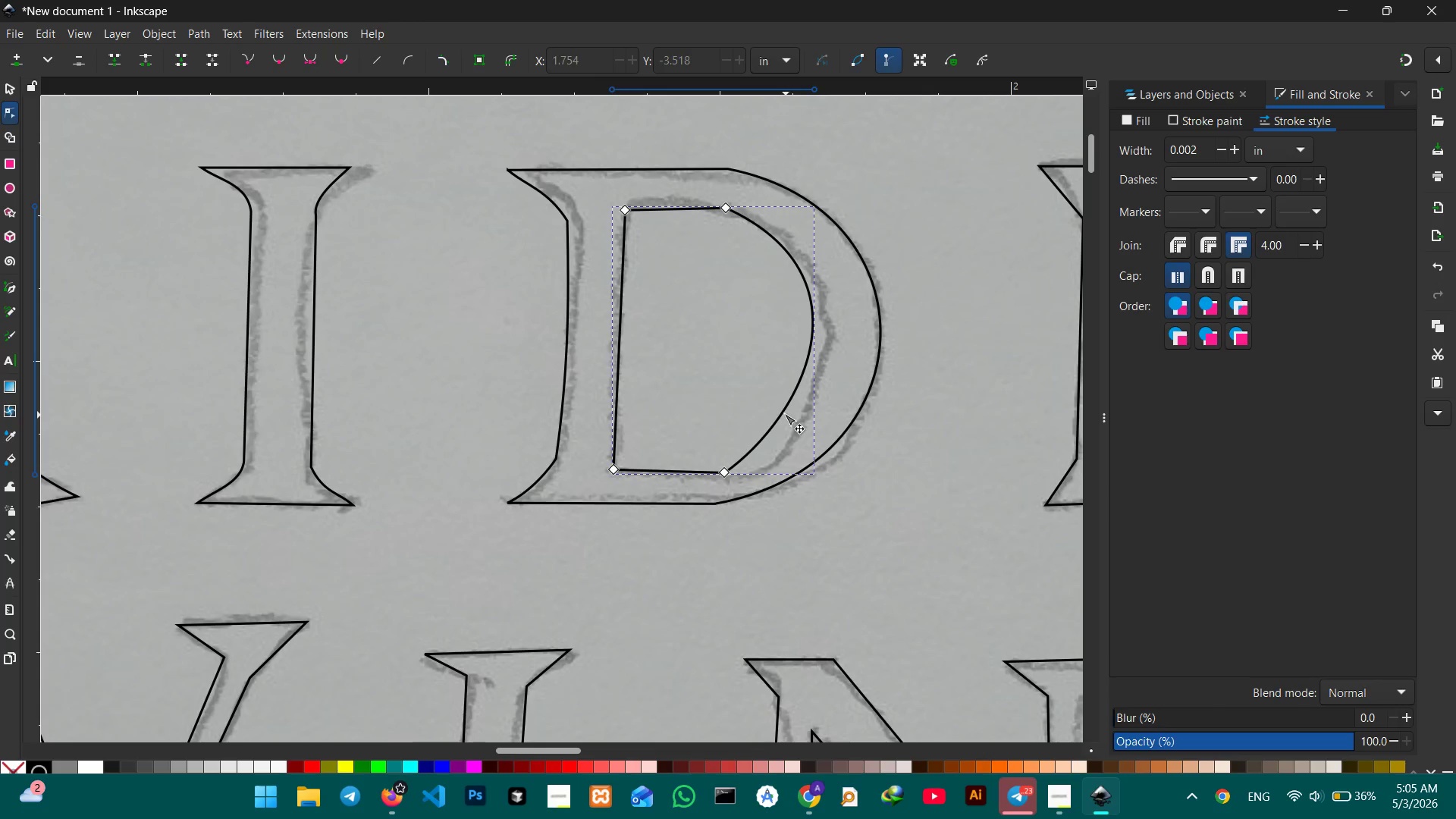 
left_click([783, 413])
 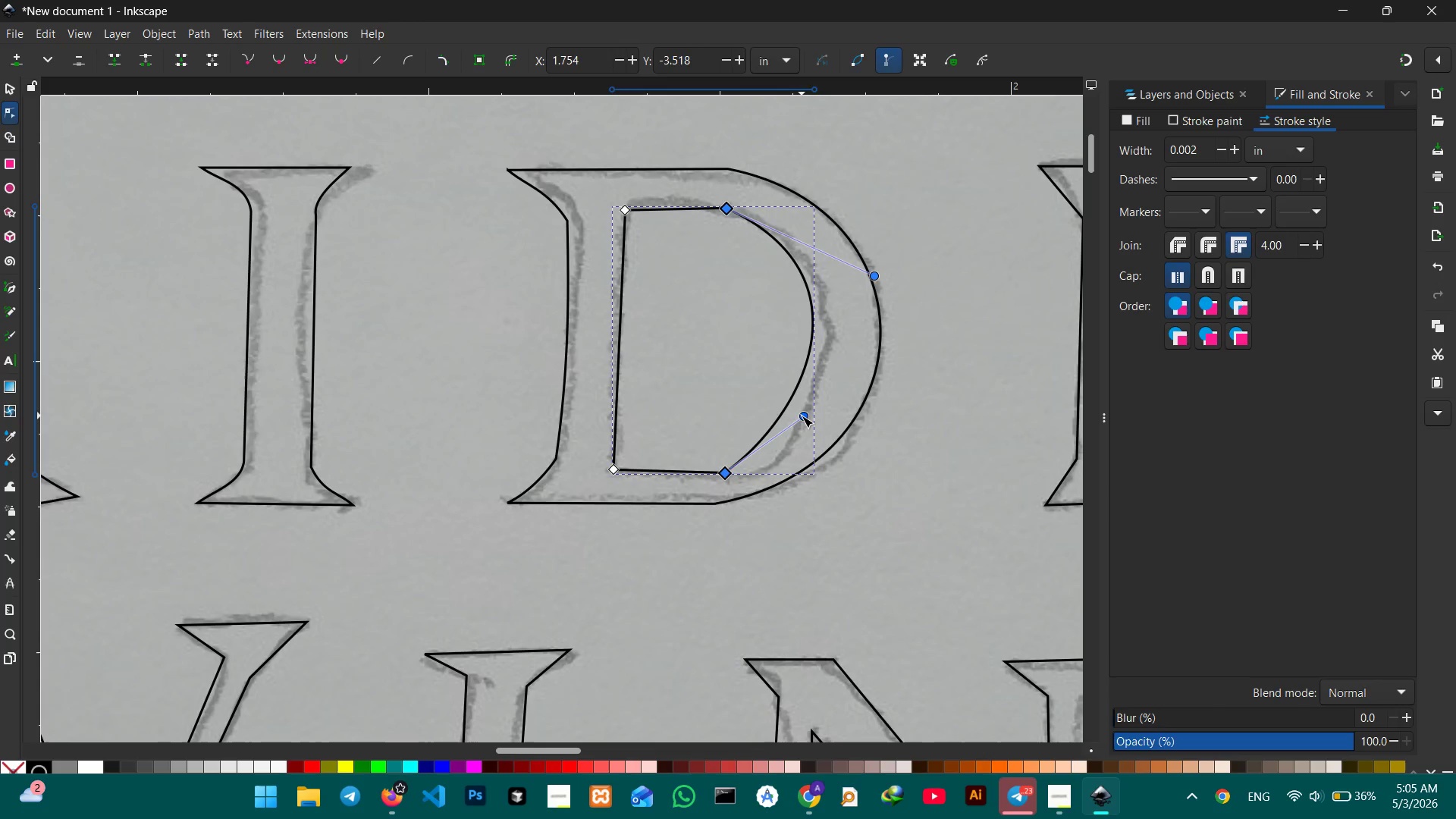 
left_click_drag(start_coordinate=[802, 416], to_coordinate=[824, 435])
 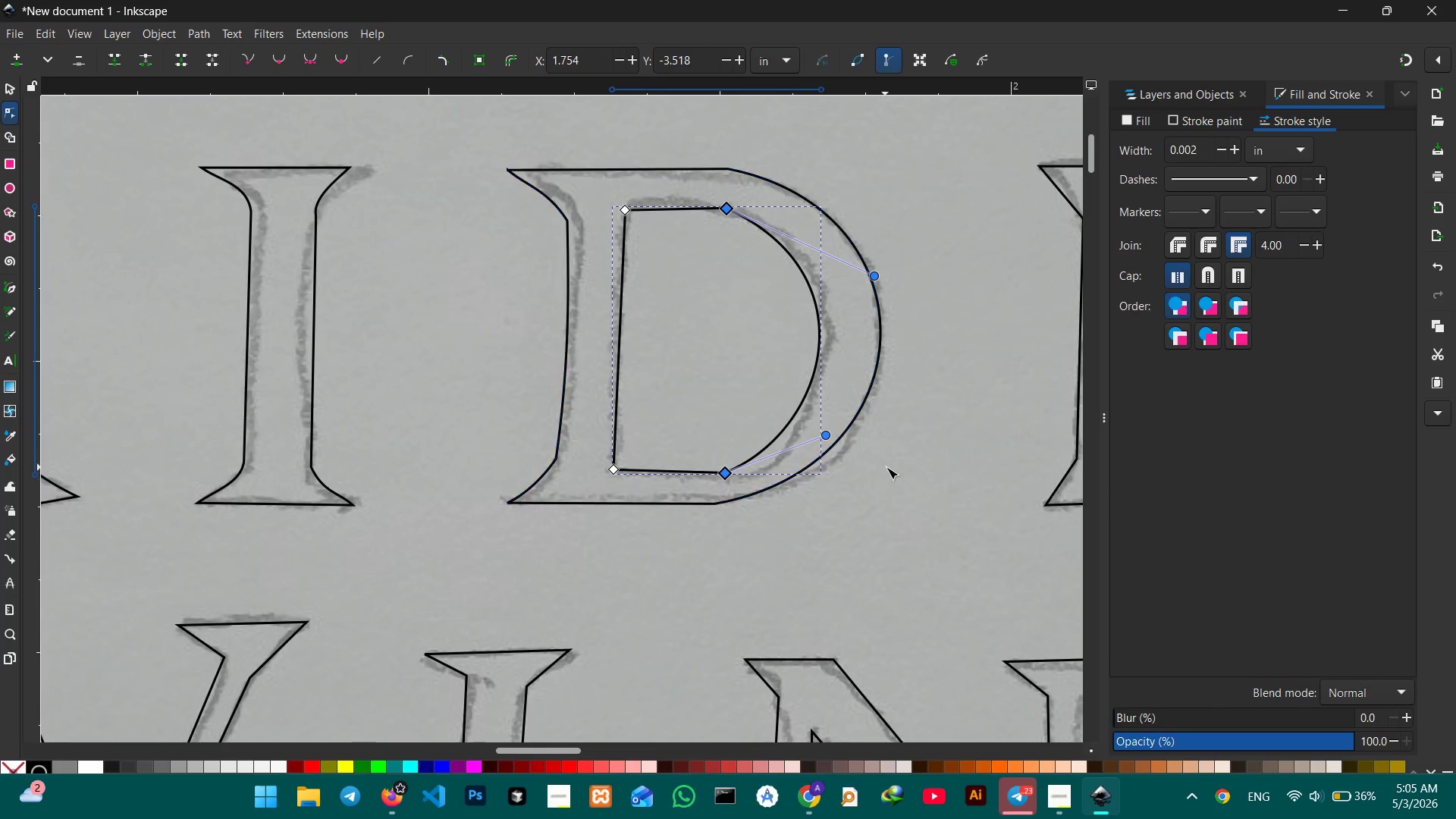 
hold_key(key=Space, duration=1.5)
 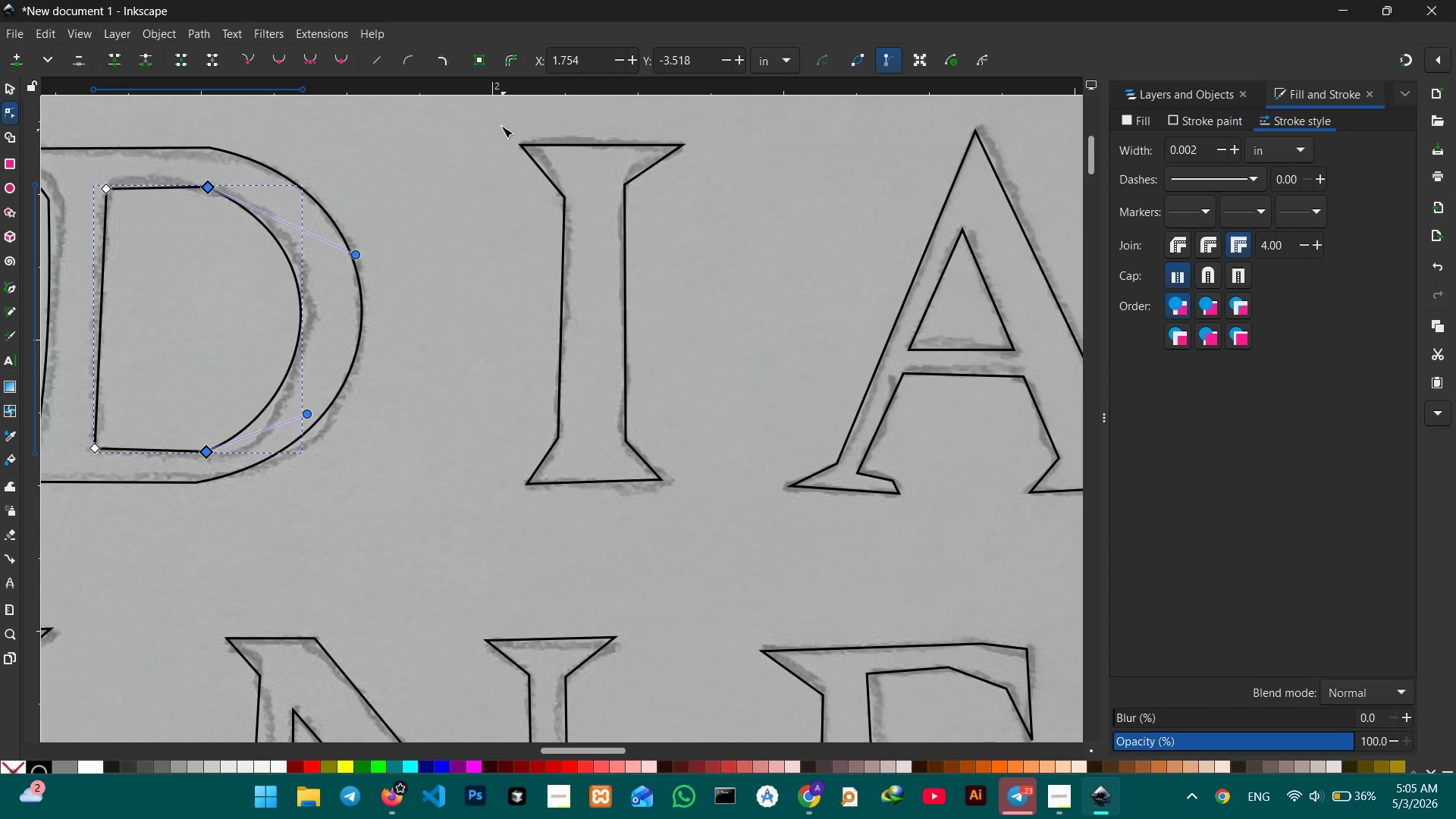 
left_click_drag(start_coordinate=[891, 467], to_coordinate=[478, 450])
 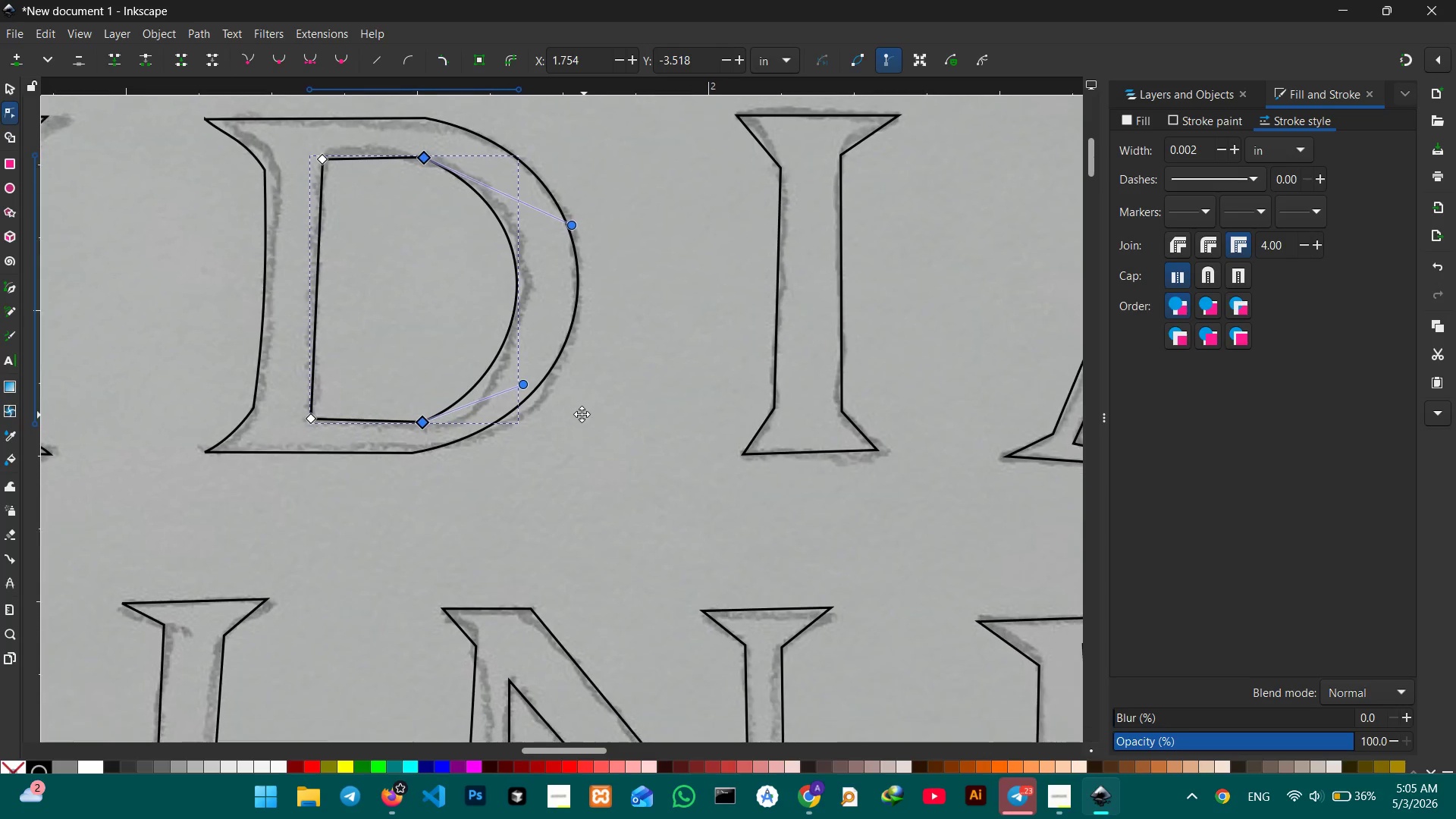 
left_click_drag(start_coordinate=[584, 415], to_coordinate=[370, 444])
 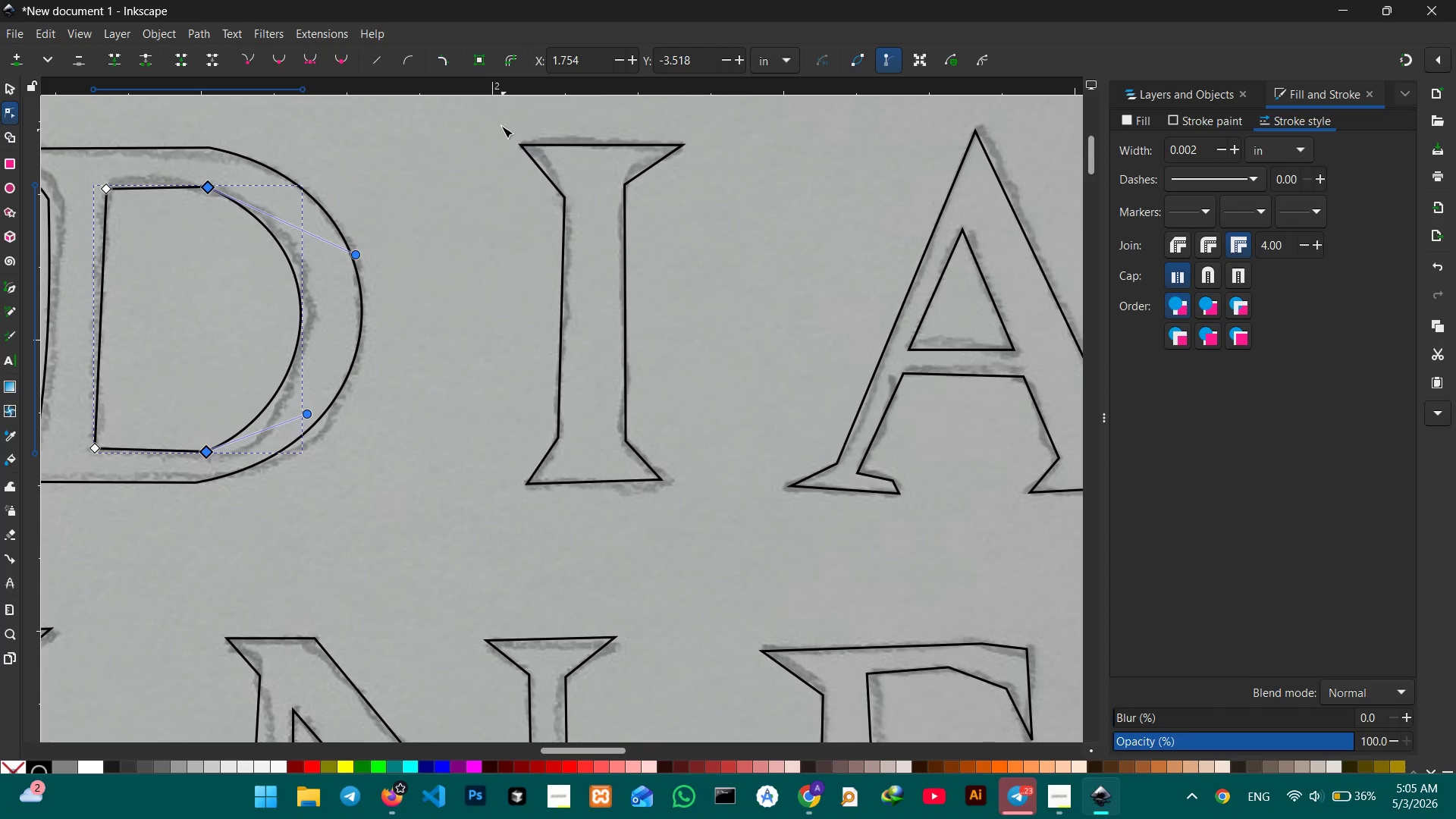 
key(Space)
 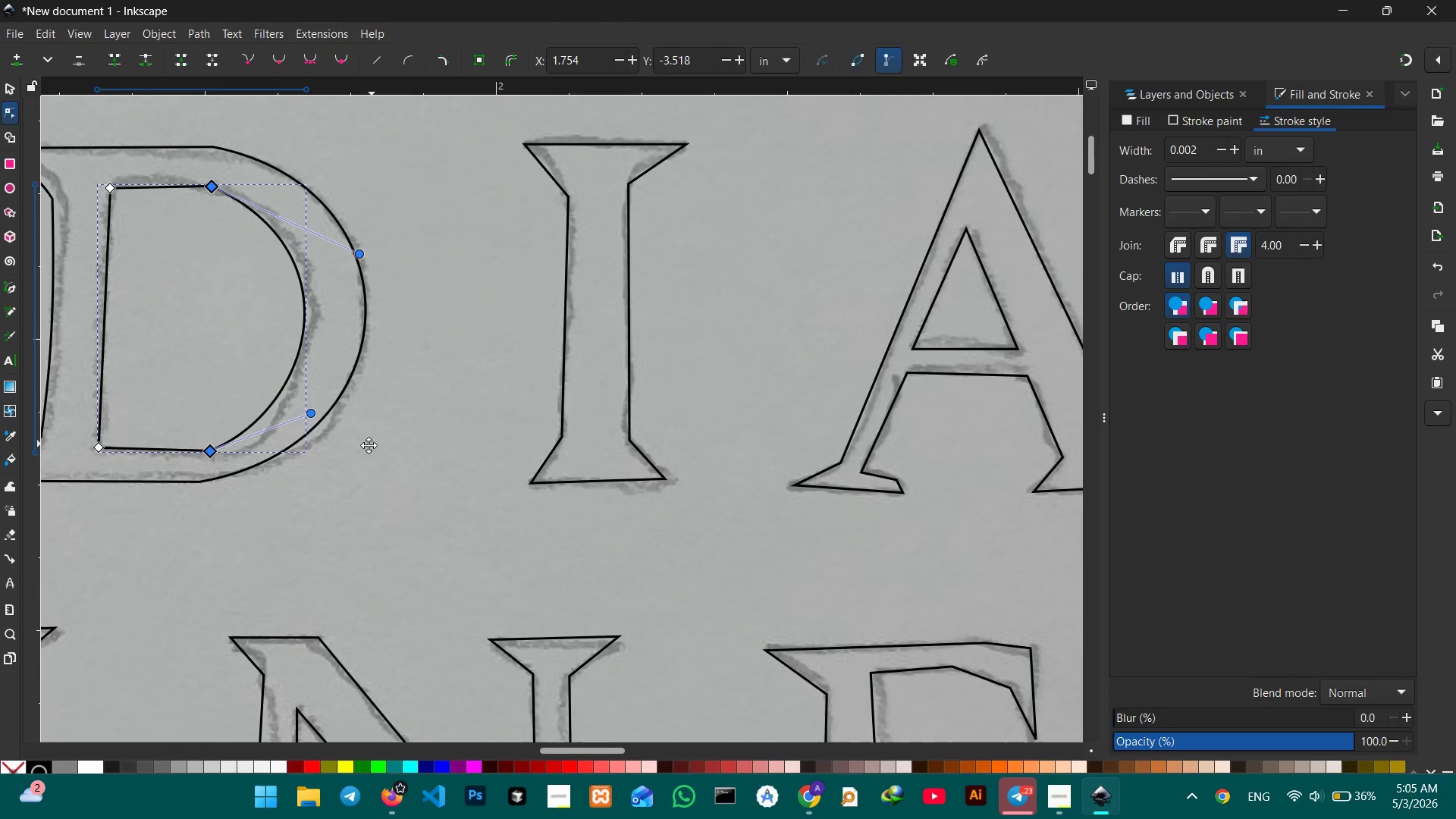 
key(Space)
 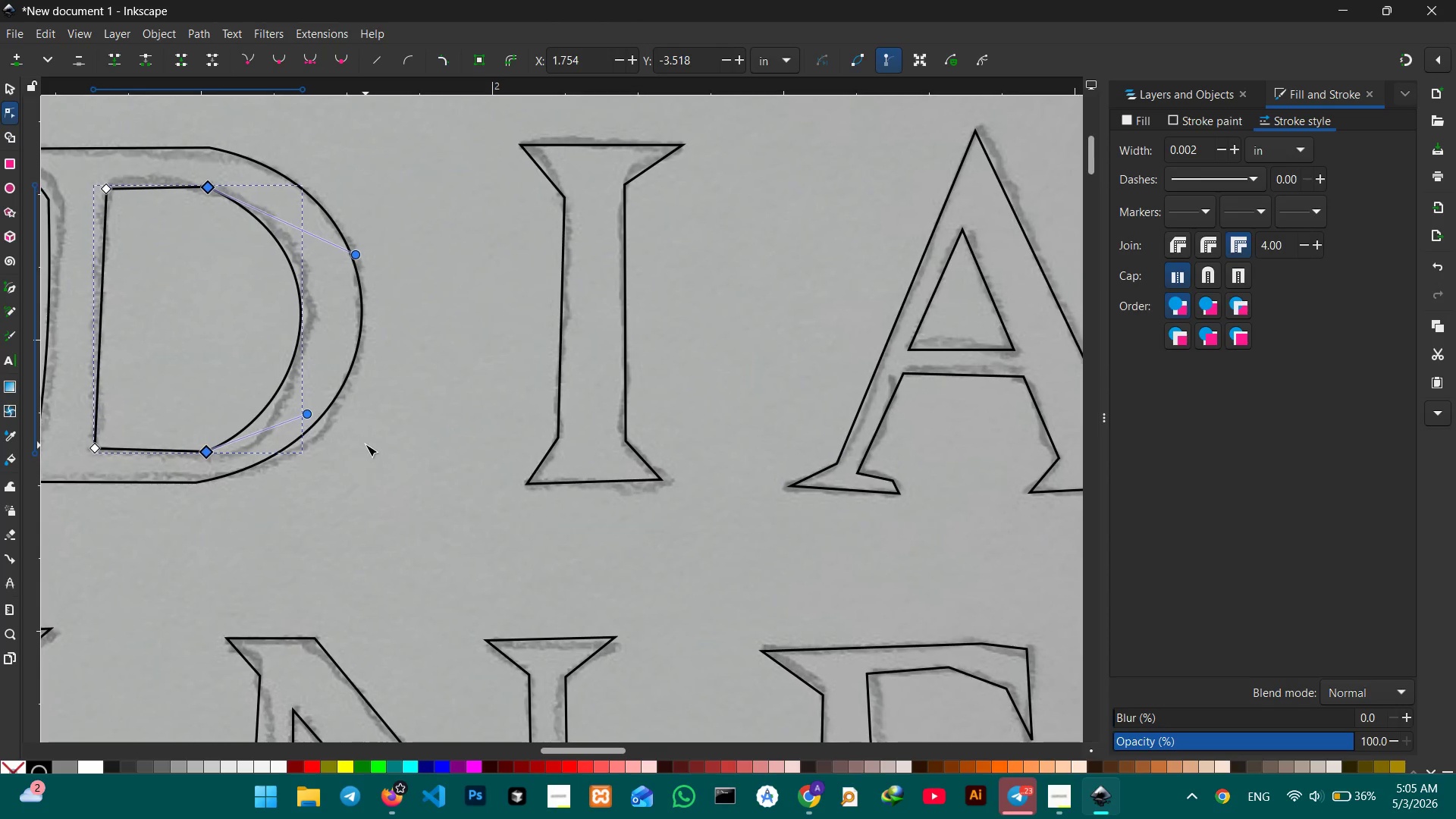 
key(Space)
 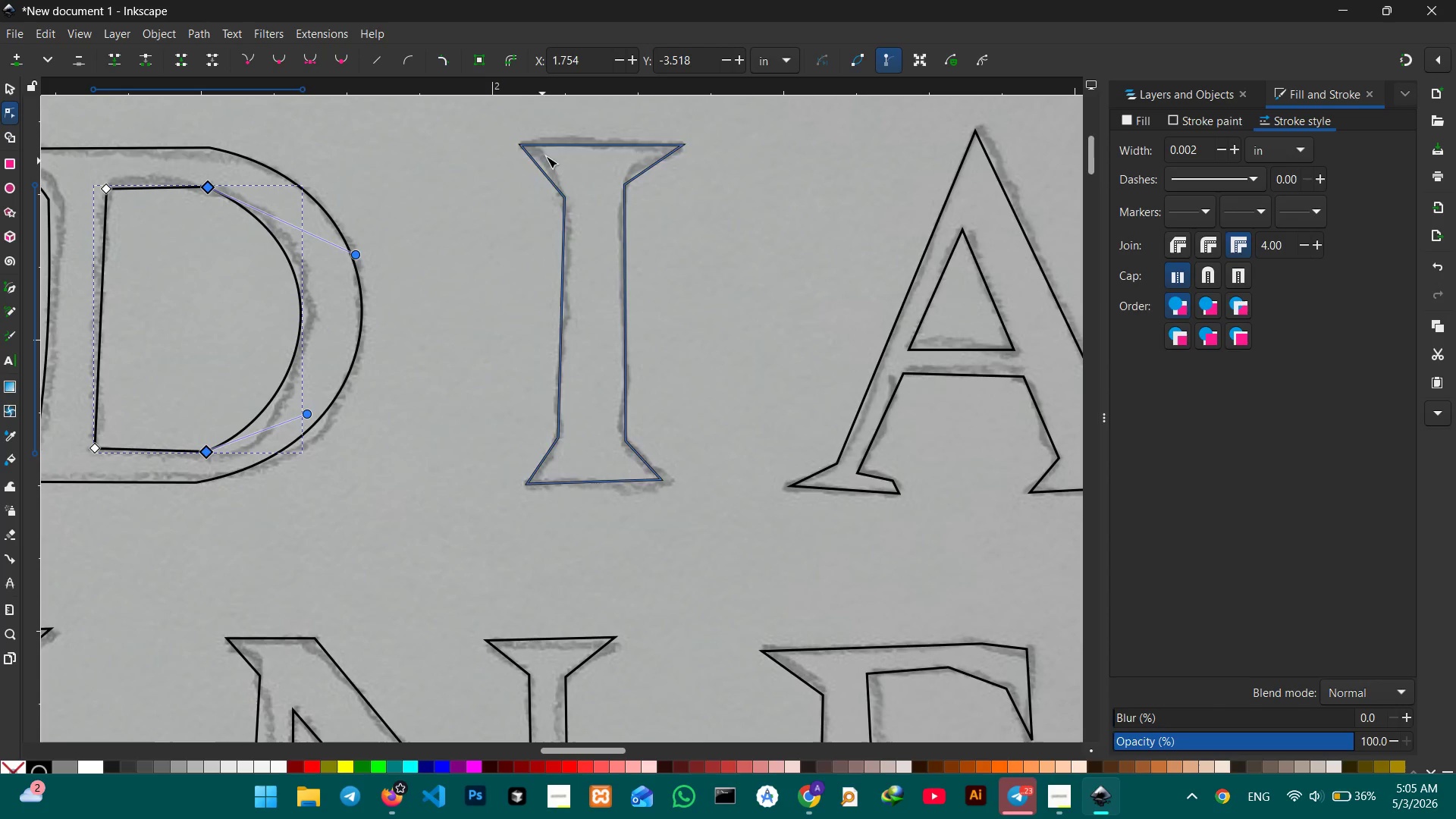 
left_click([546, 146])
 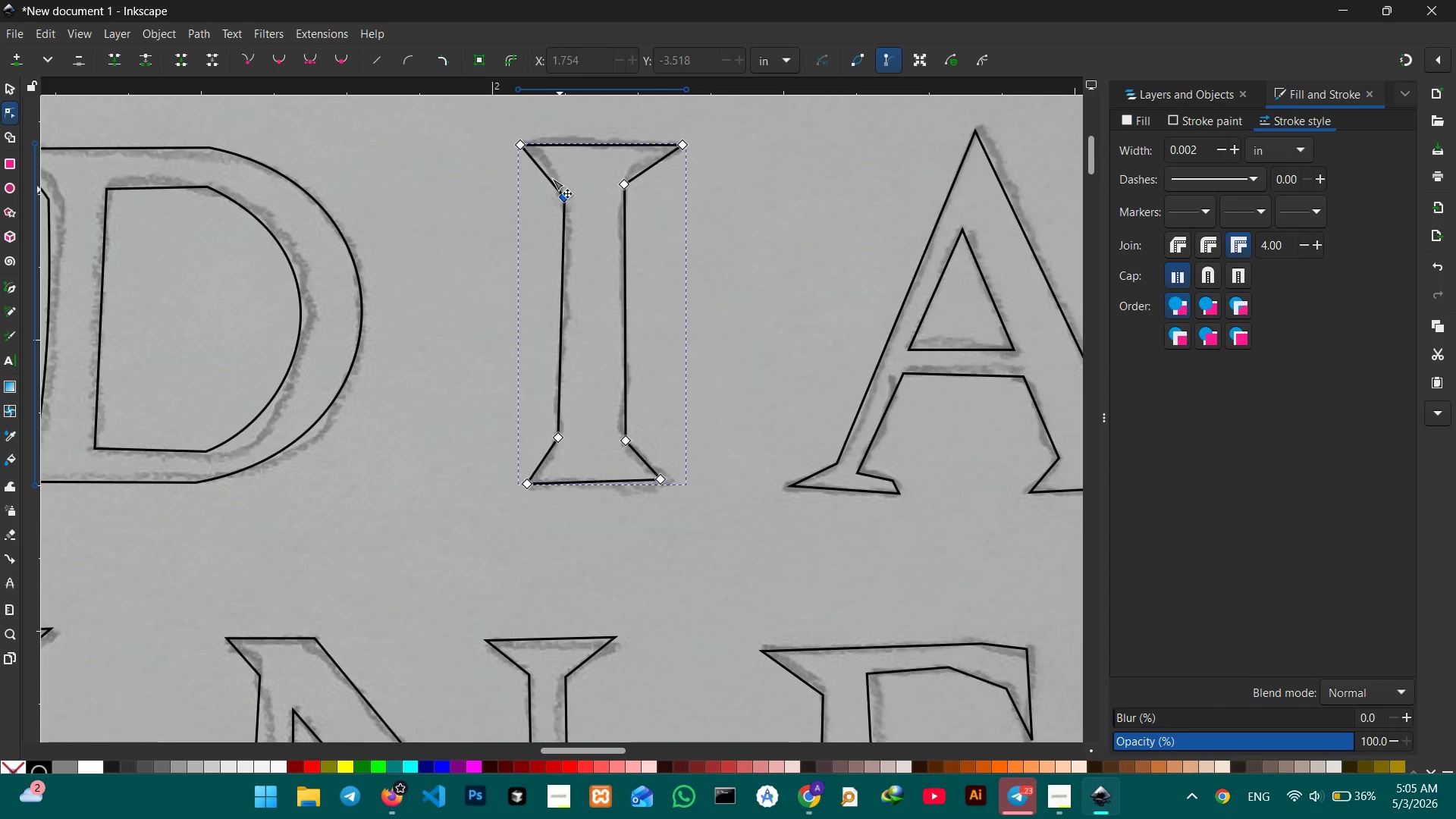 
left_click_drag(start_coordinate=[551, 177], to_coordinate=[554, 169])
 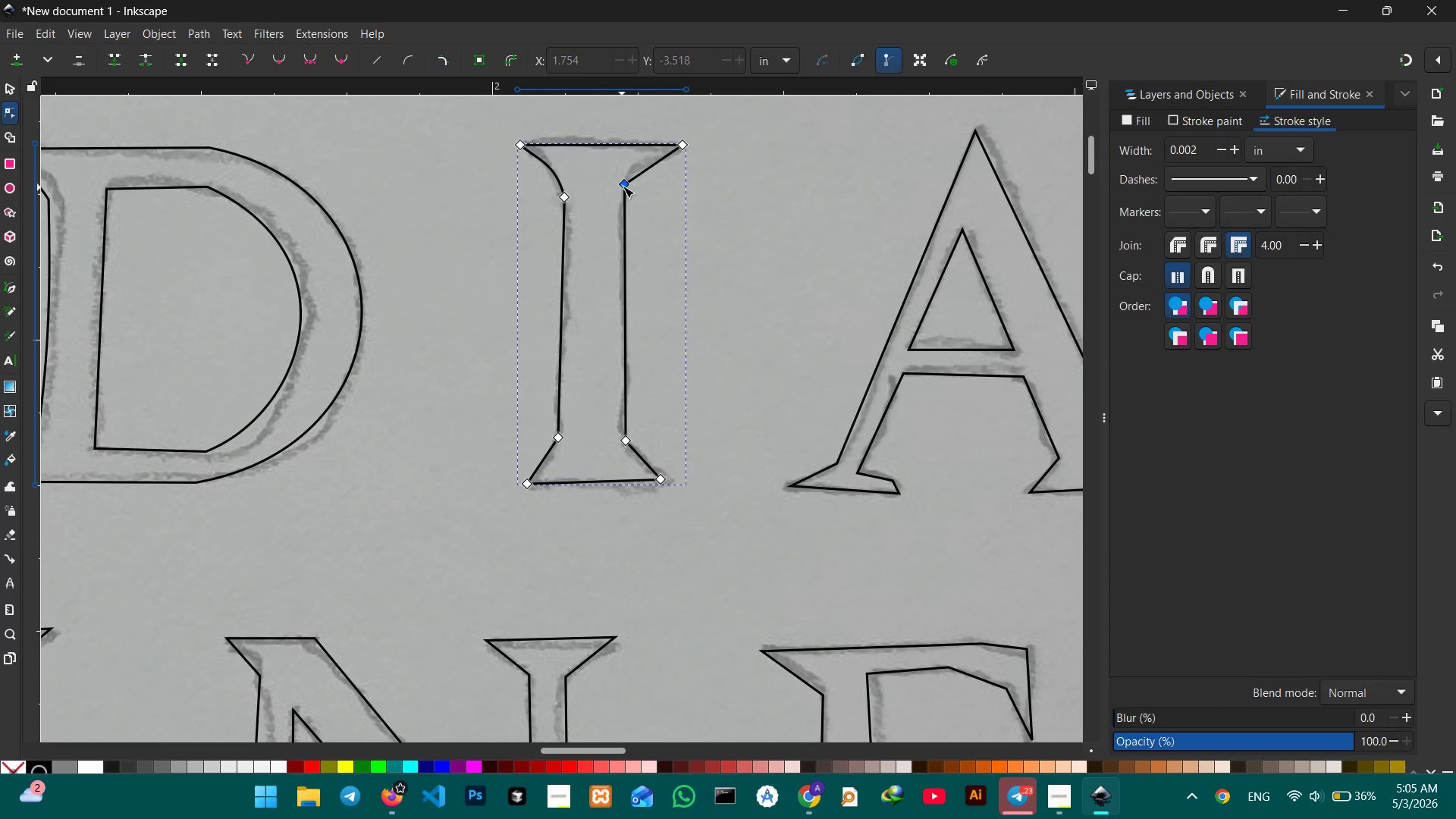 
left_click_drag(start_coordinate=[623, 185], to_coordinate=[623, 199])
 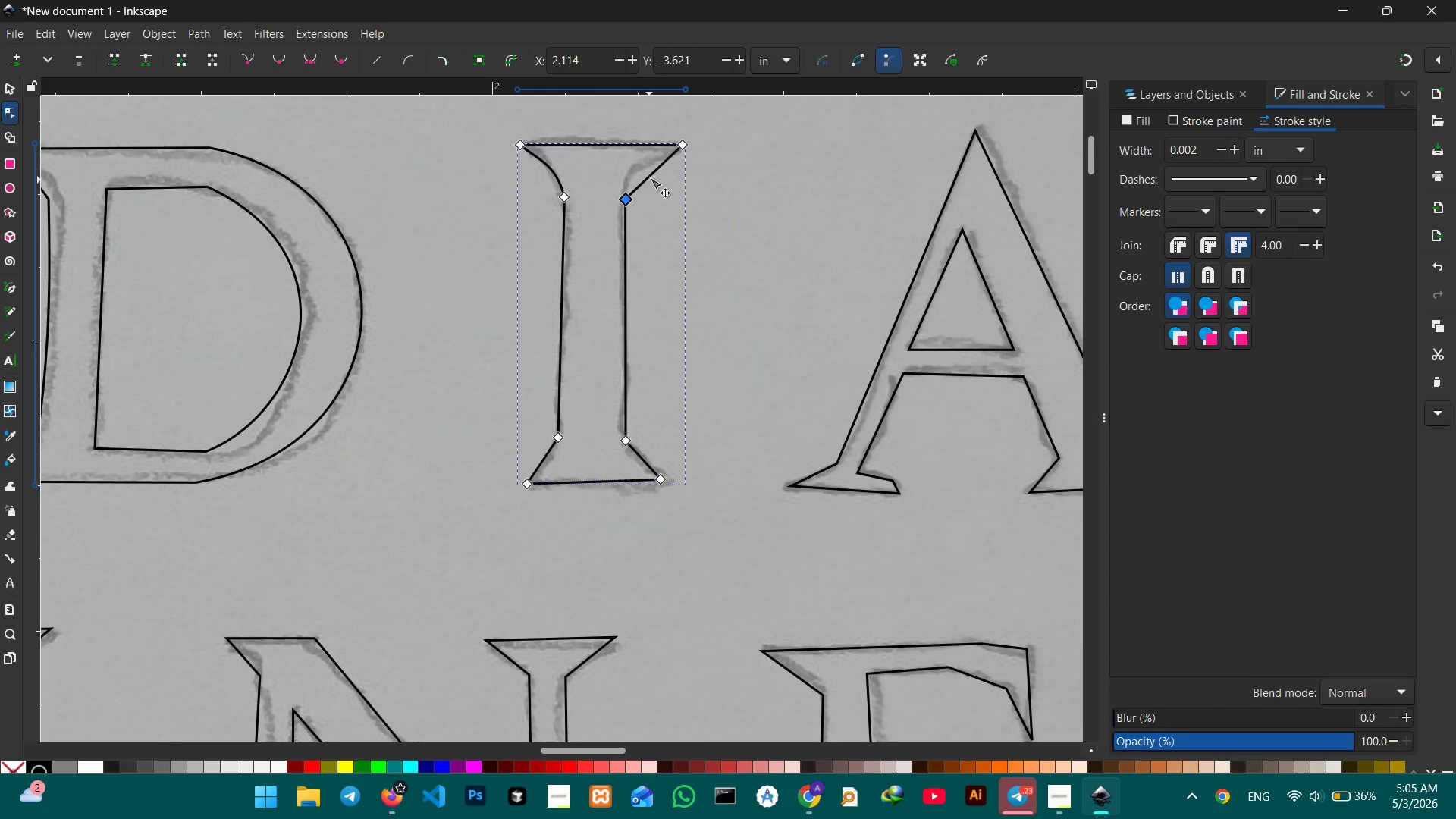 
left_click_drag(start_coordinate=[650, 177], to_coordinate=[640, 174])
 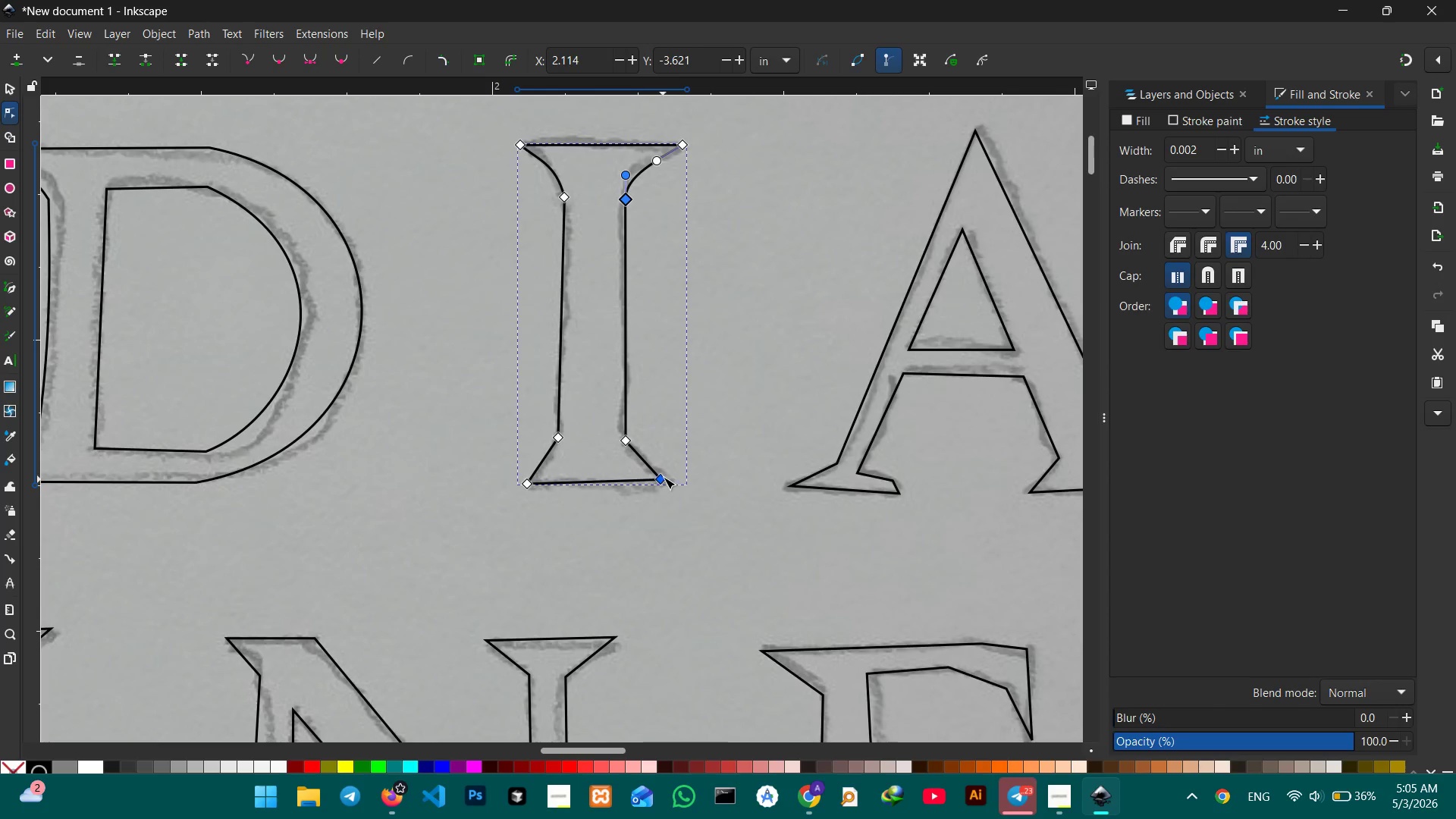 
left_click_drag(start_coordinate=[663, 477], to_coordinate=[662, 483])
 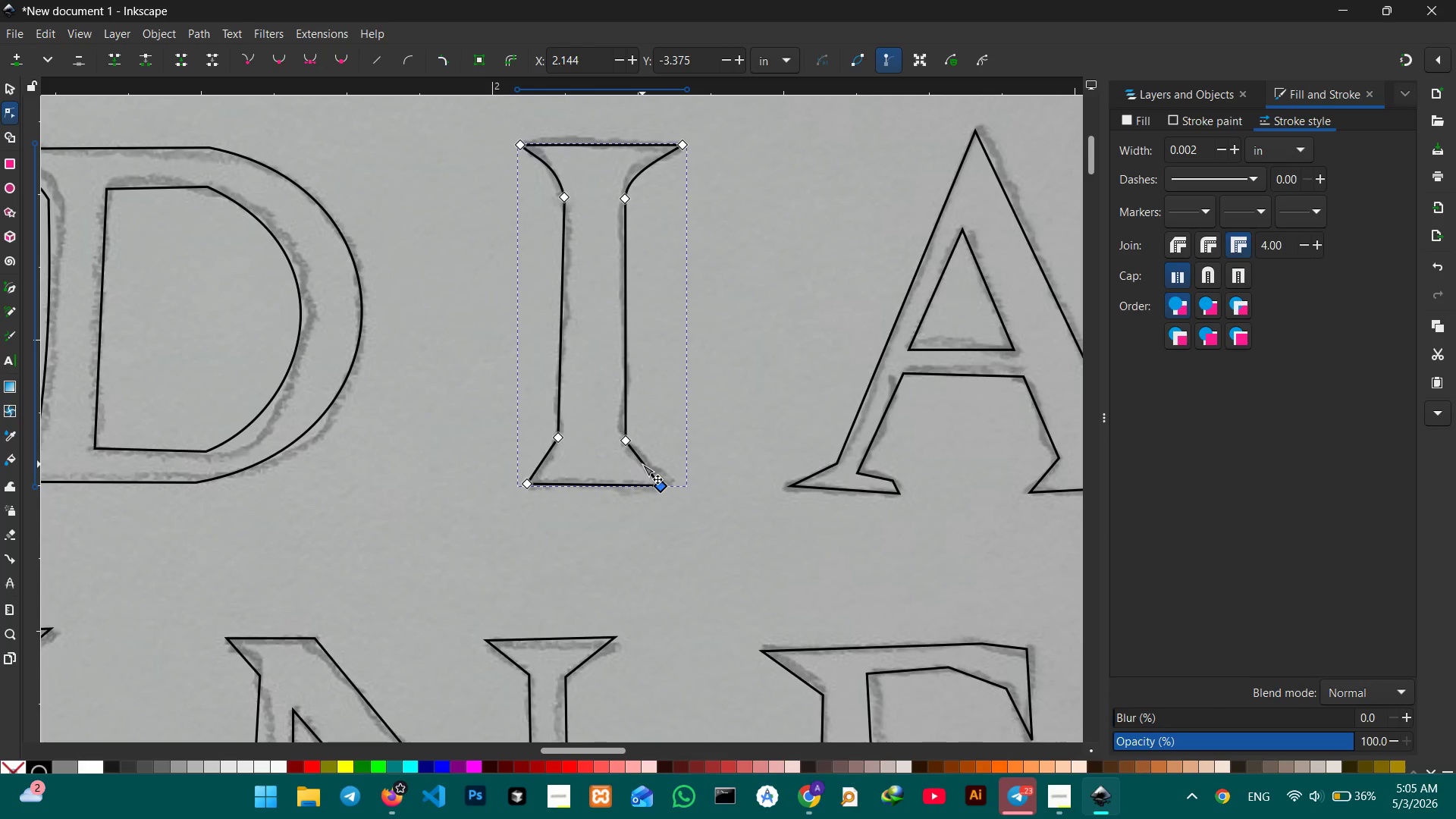 
left_click_drag(start_coordinate=[642, 463], to_coordinate=[635, 463])
 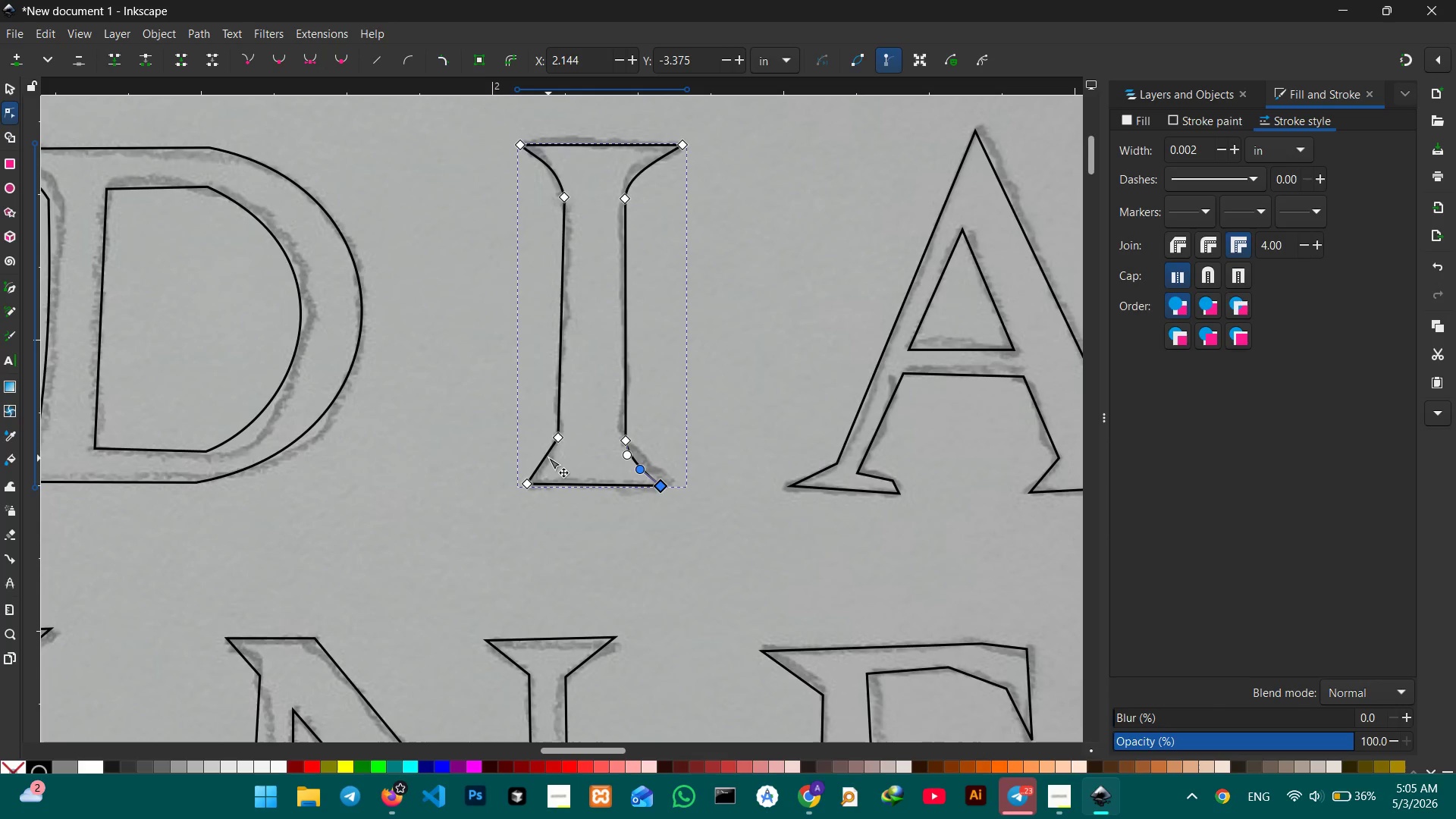 
left_click_drag(start_coordinate=[548, 457], to_coordinate=[553, 460])
 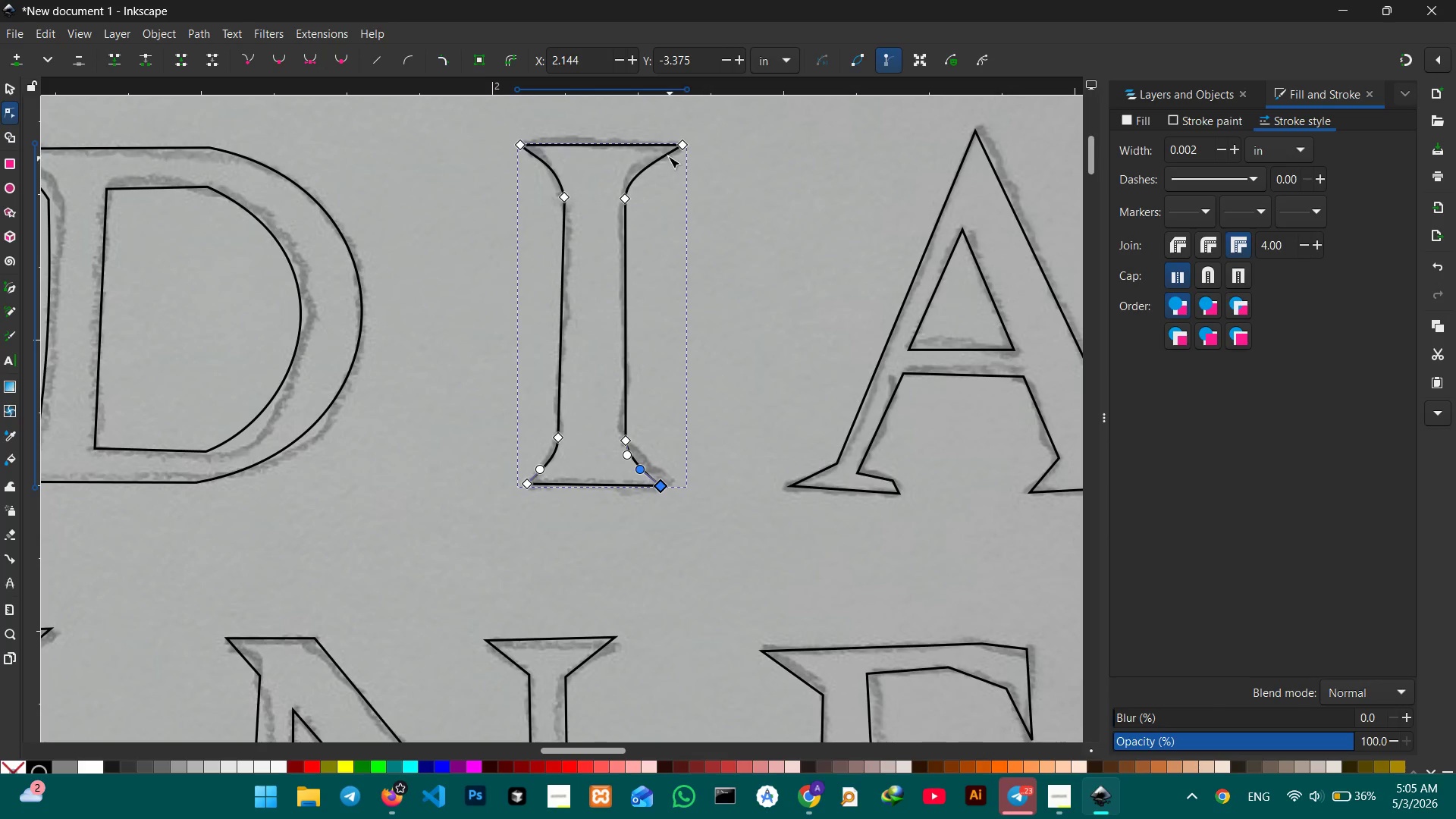 
left_click_drag(start_coordinate=[677, 144], to_coordinate=[662, 144])
 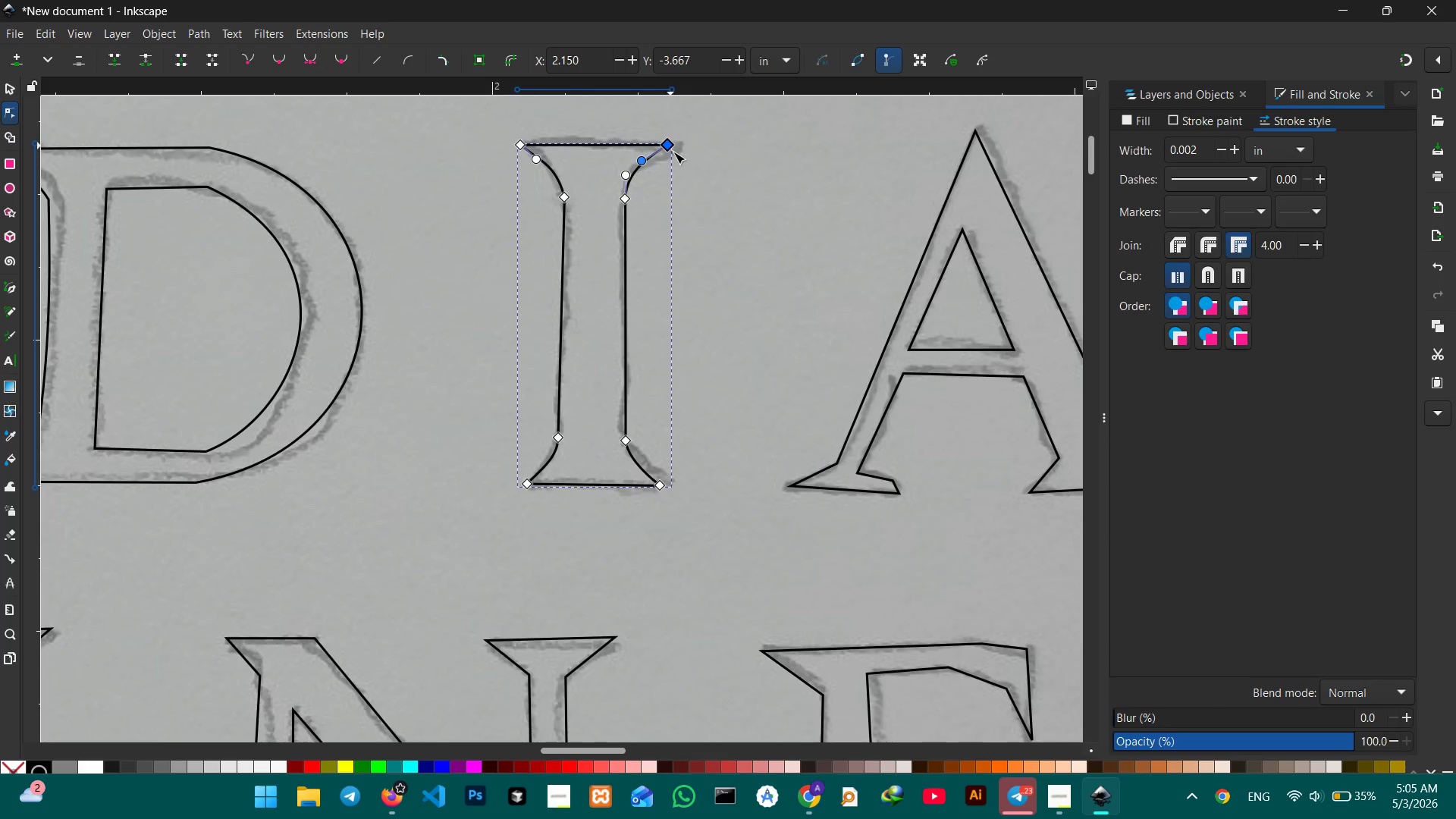 
hold_key(key=Space, duration=1.06)
 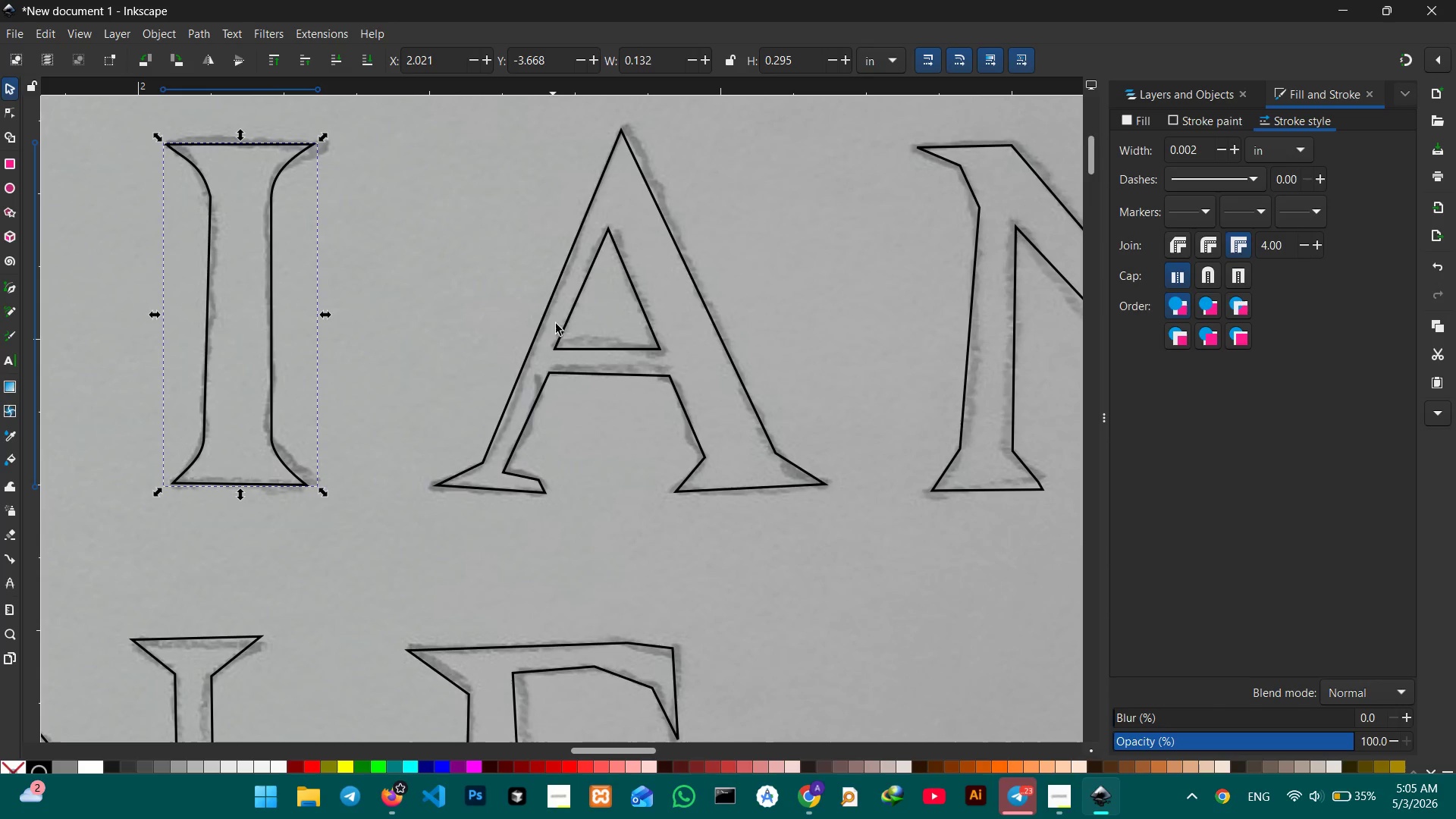 
left_click_drag(start_coordinate=[736, 219], to_coordinate=[381, 218])
 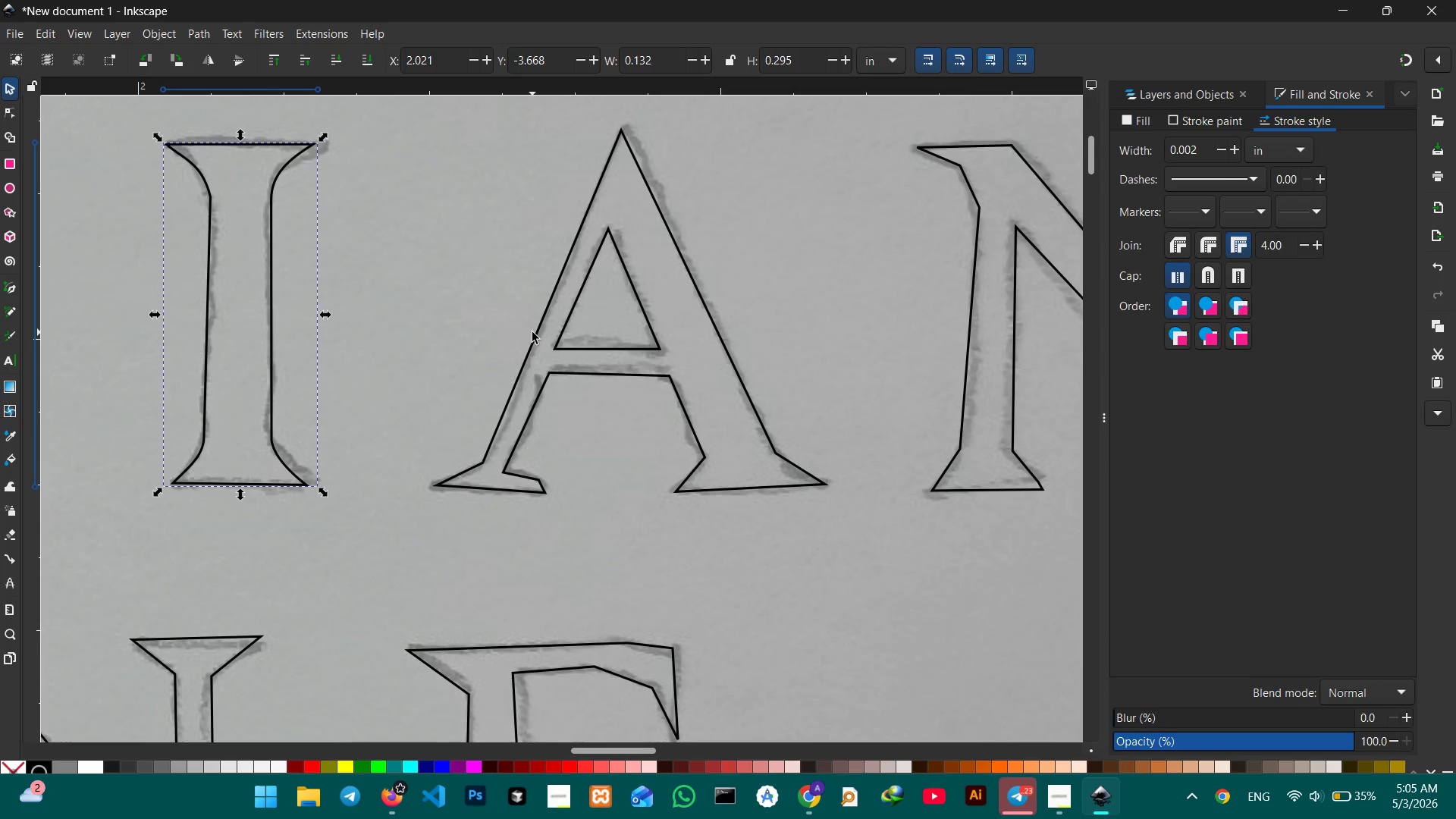 
left_click([539, 334])
 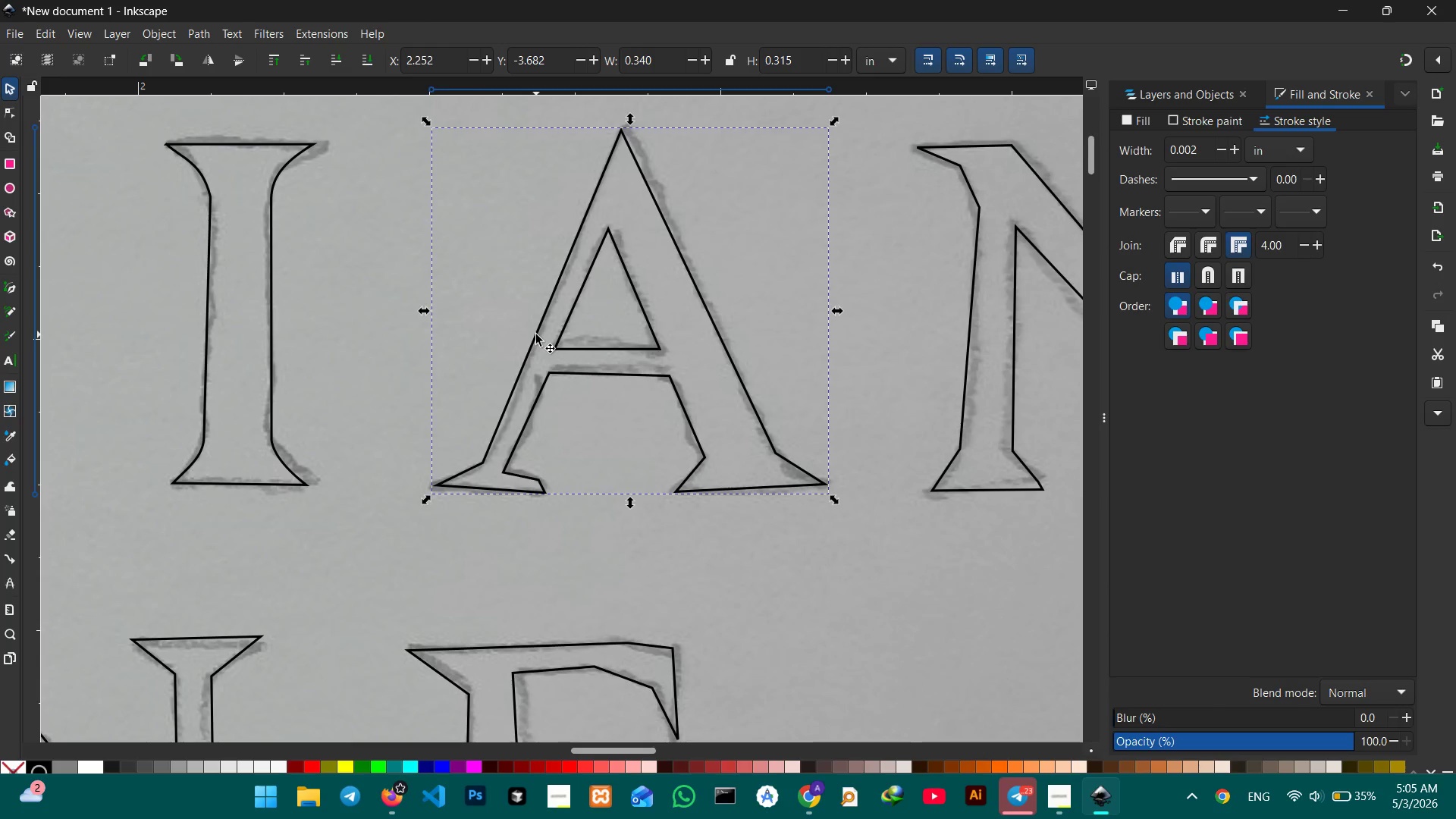 
left_click([535, 336])
 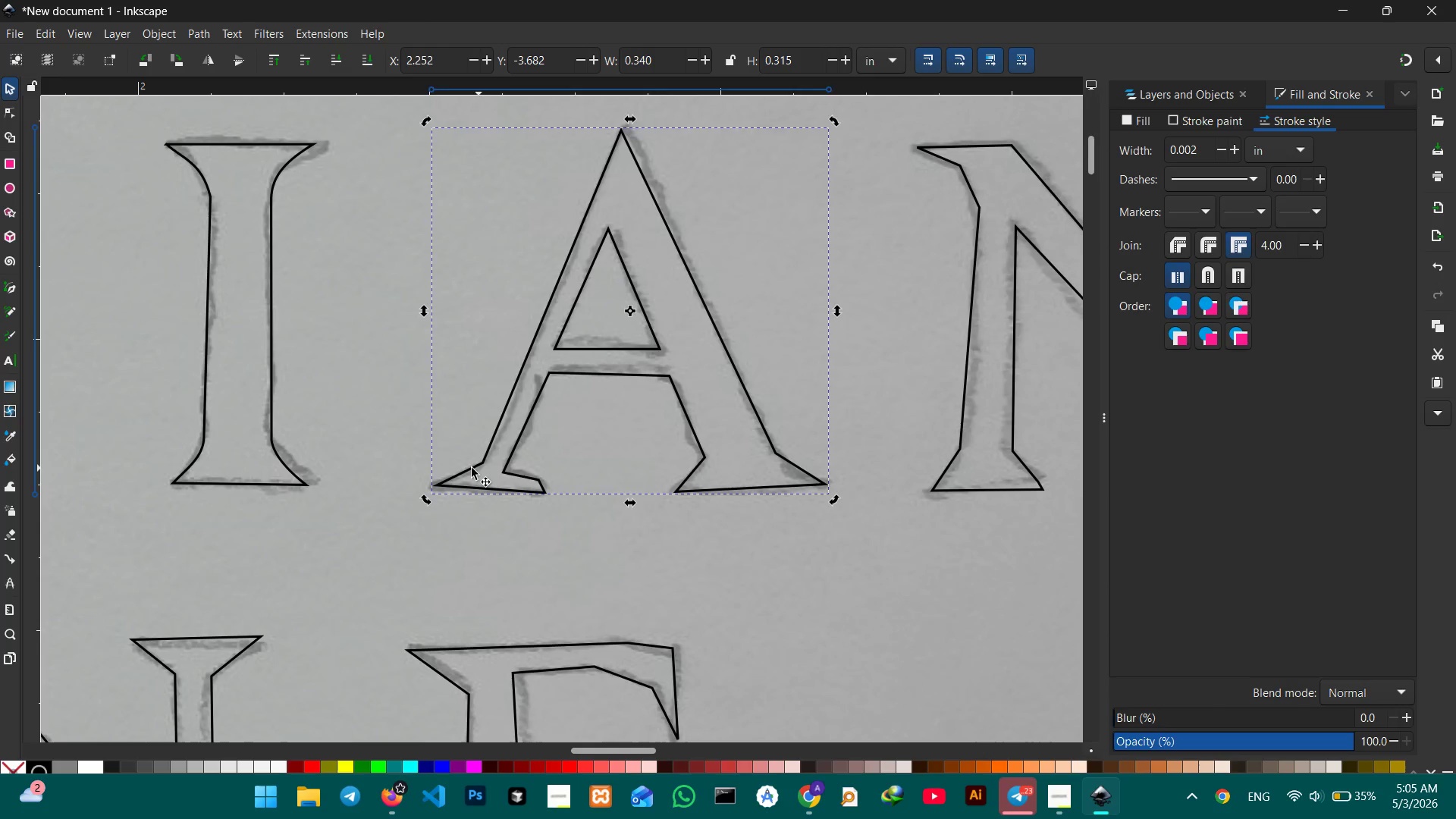 
left_click_drag(start_coordinate=[464, 469], to_coordinate=[469, 472])
 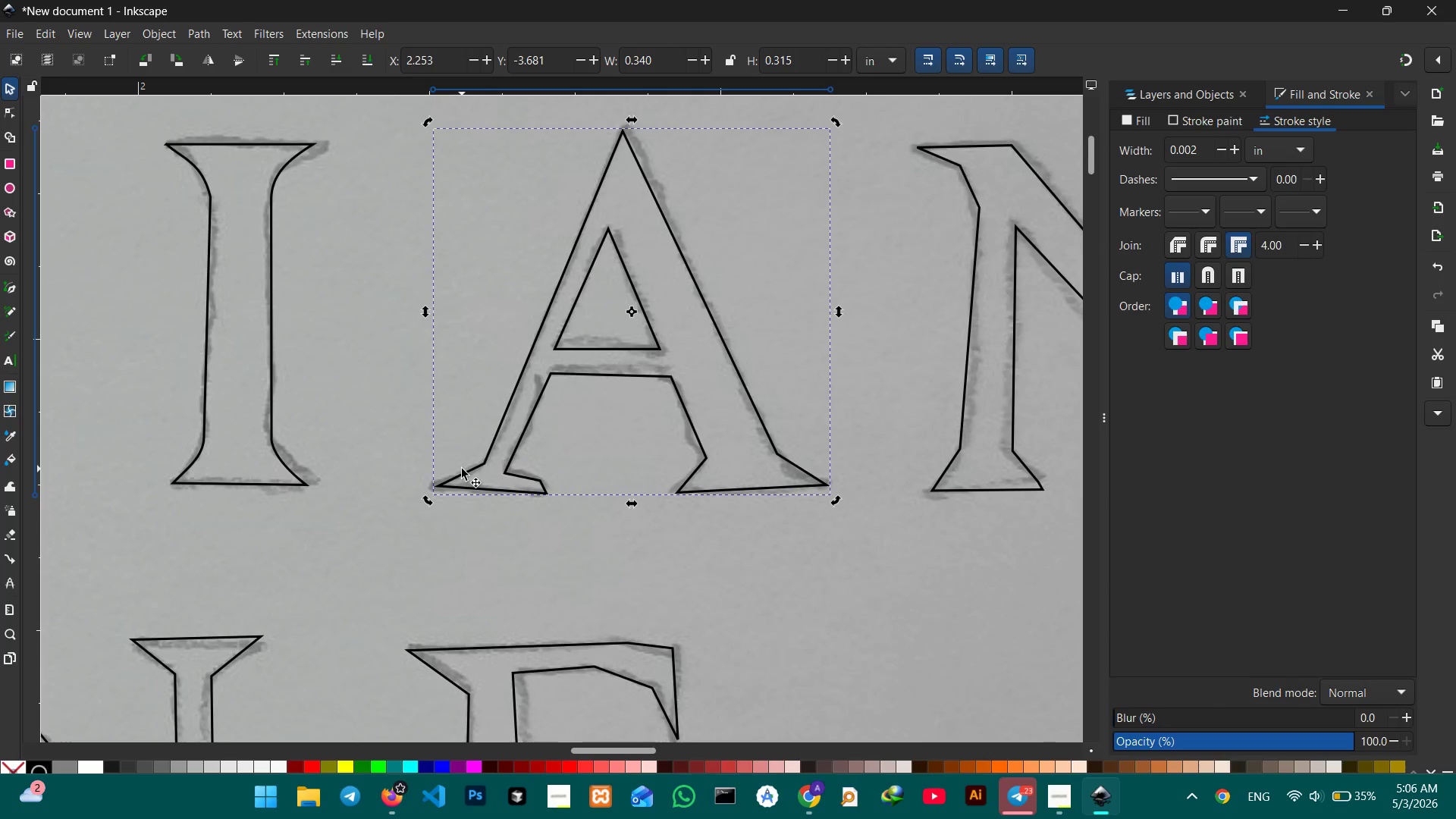 
left_click([464, 472])
 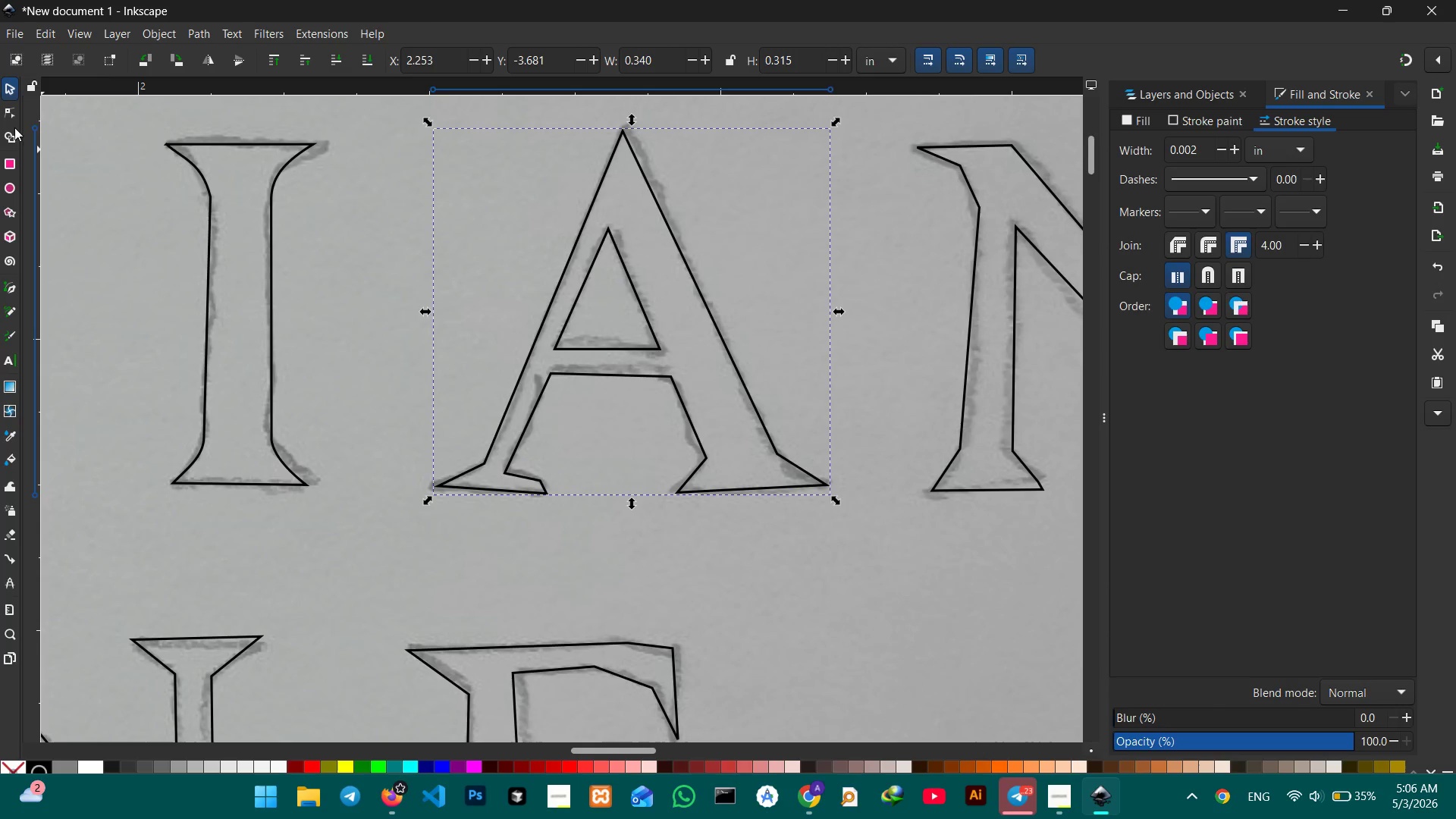 
left_click([14, 115])
 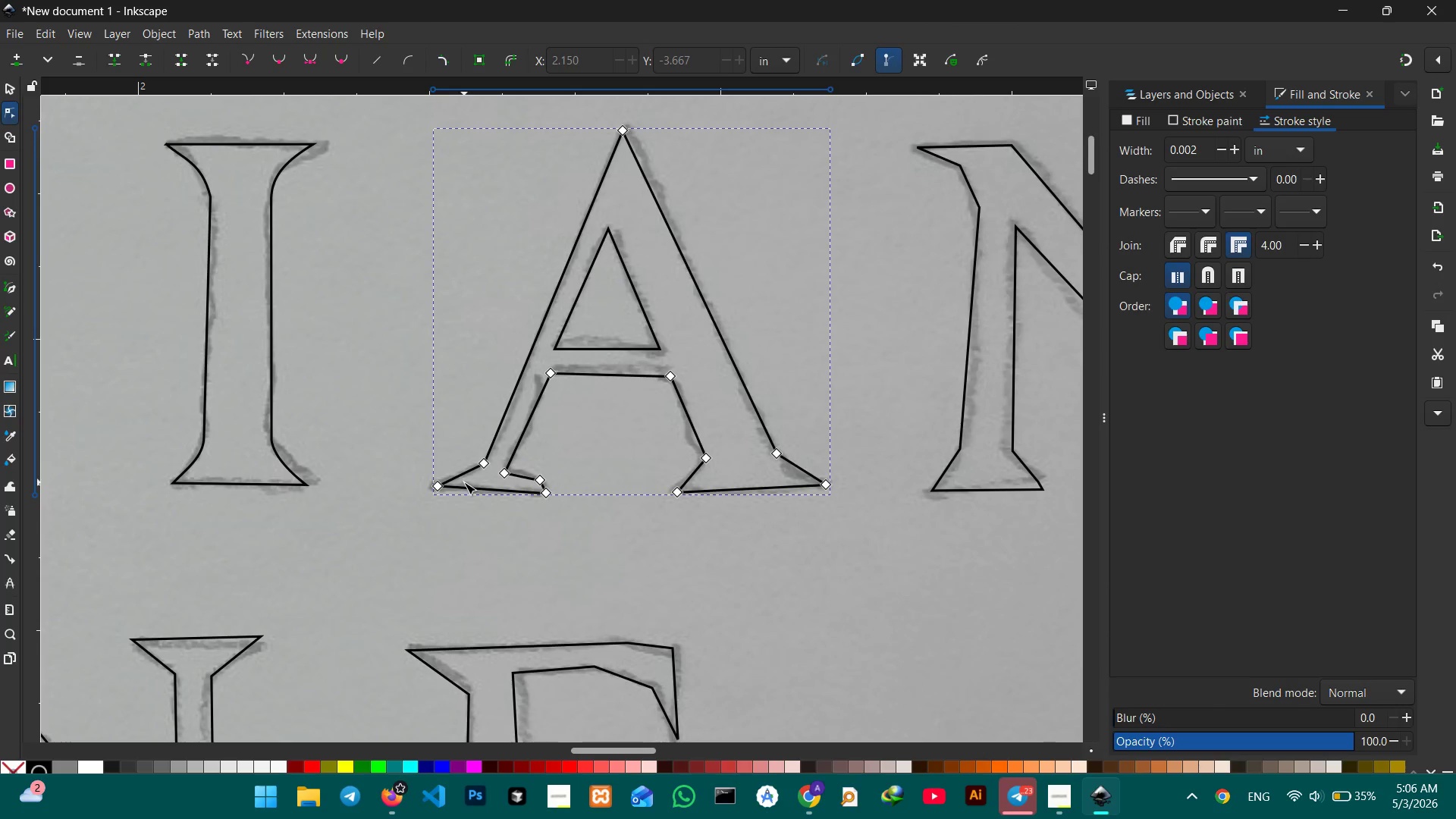 
left_click_drag(start_coordinate=[460, 475], to_coordinate=[463, 478])
 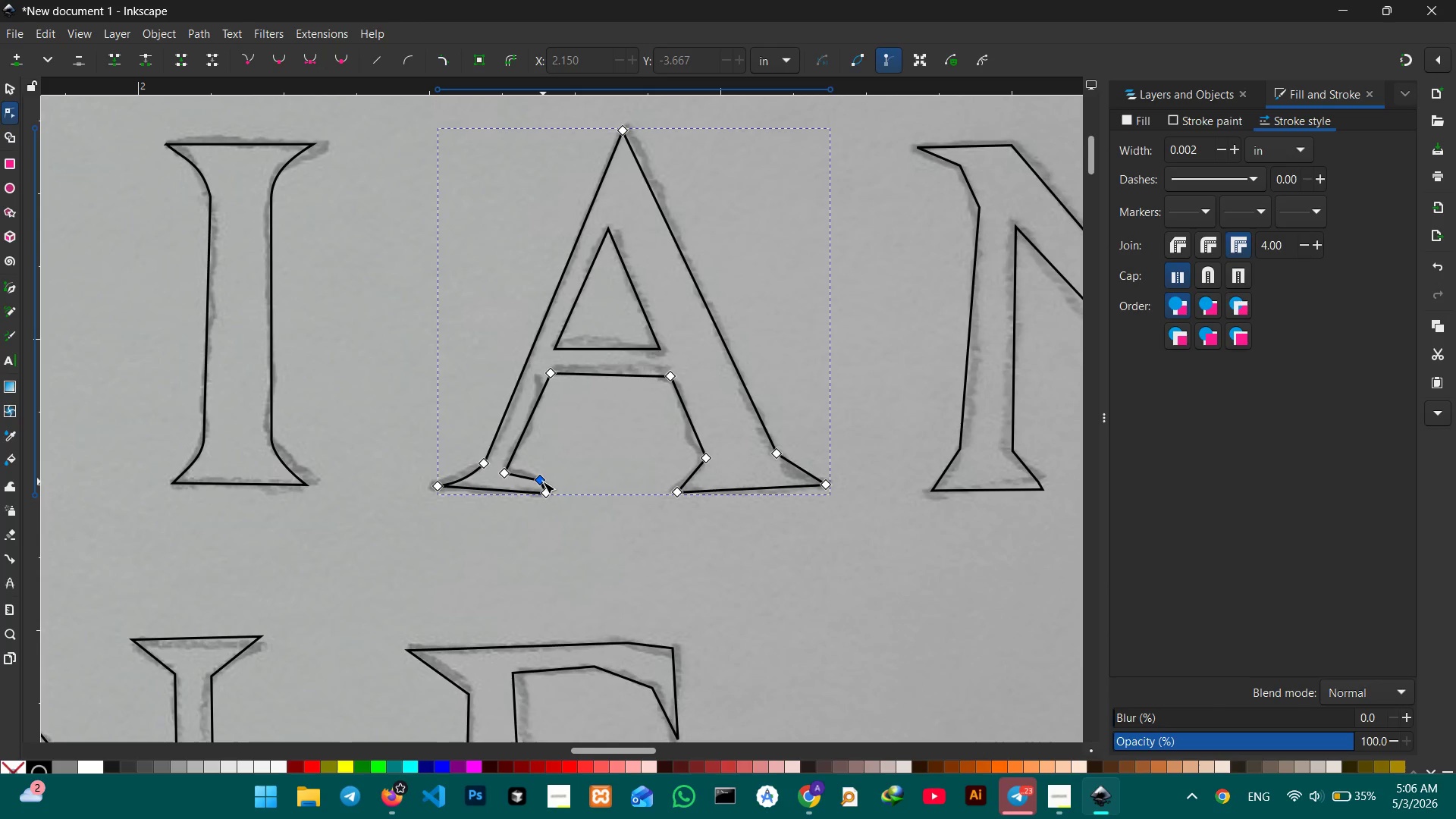 
left_click([543, 482])
 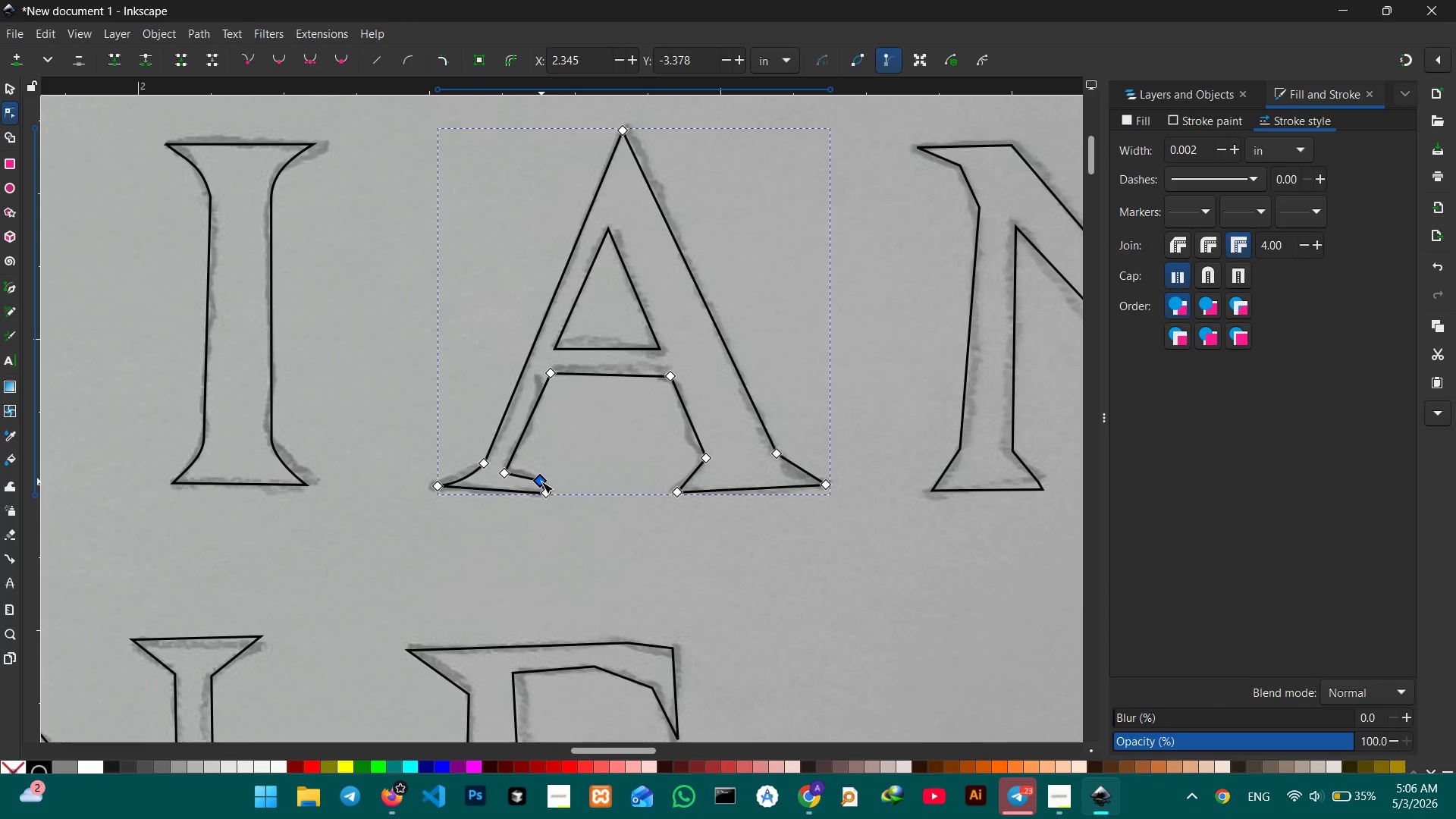 
key(Backspace)
 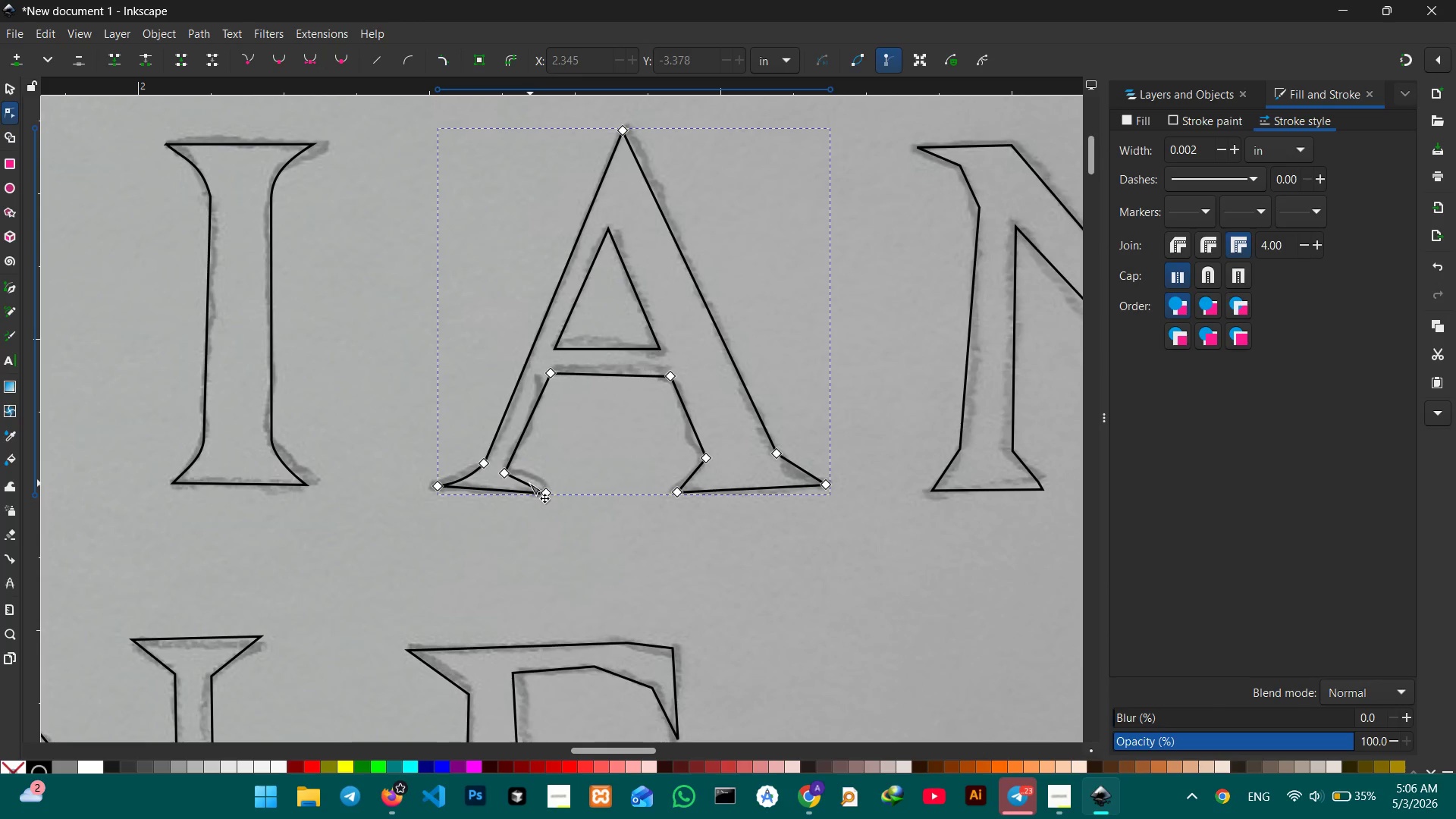 
left_click_drag(start_coordinate=[529, 483], to_coordinate=[535, 481])
 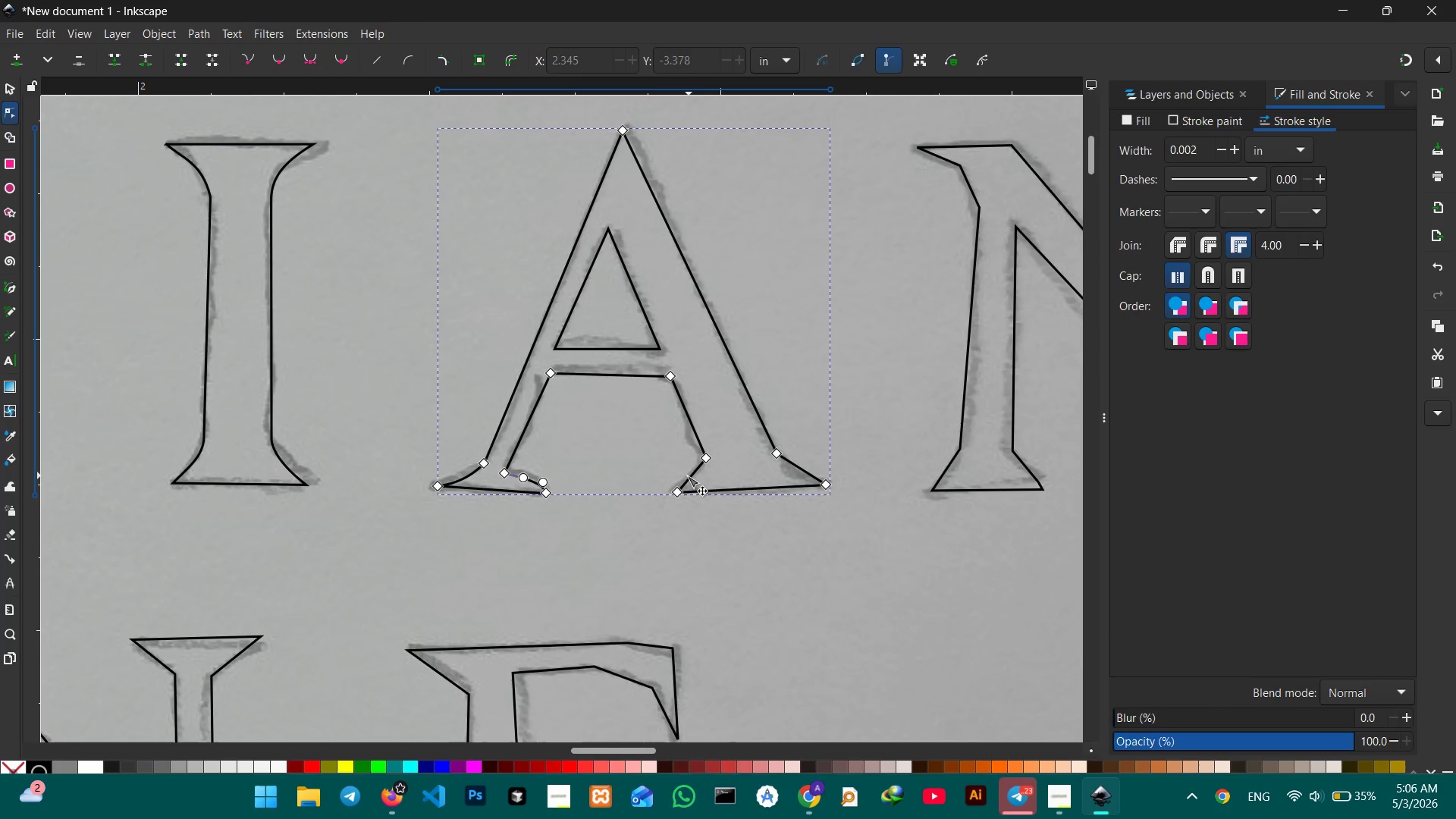 
left_click_drag(start_coordinate=[687, 475], to_coordinate=[692, 478])
 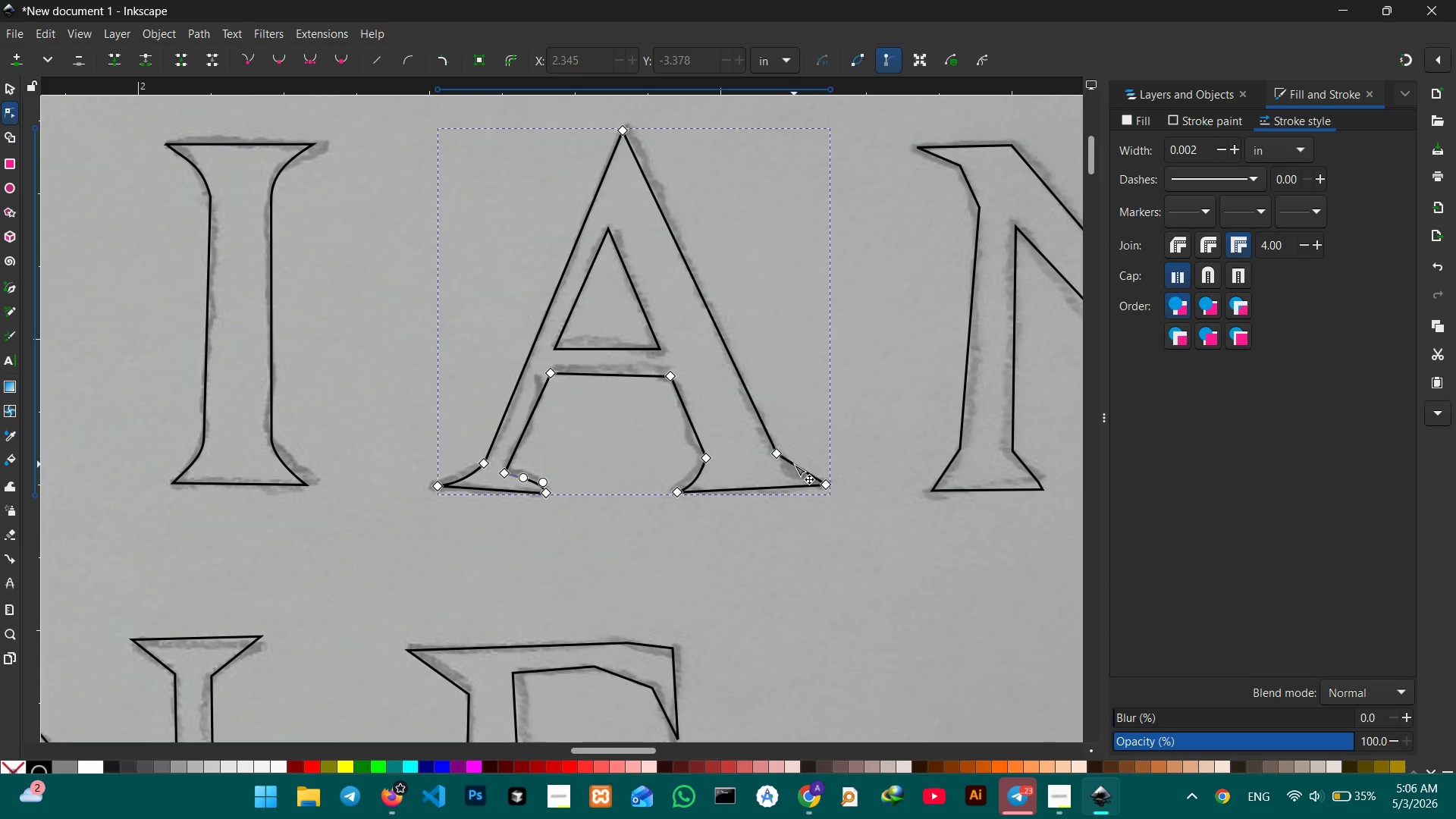 
left_click_drag(start_coordinate=[794, 464], to_coordinate=[792, 470])
 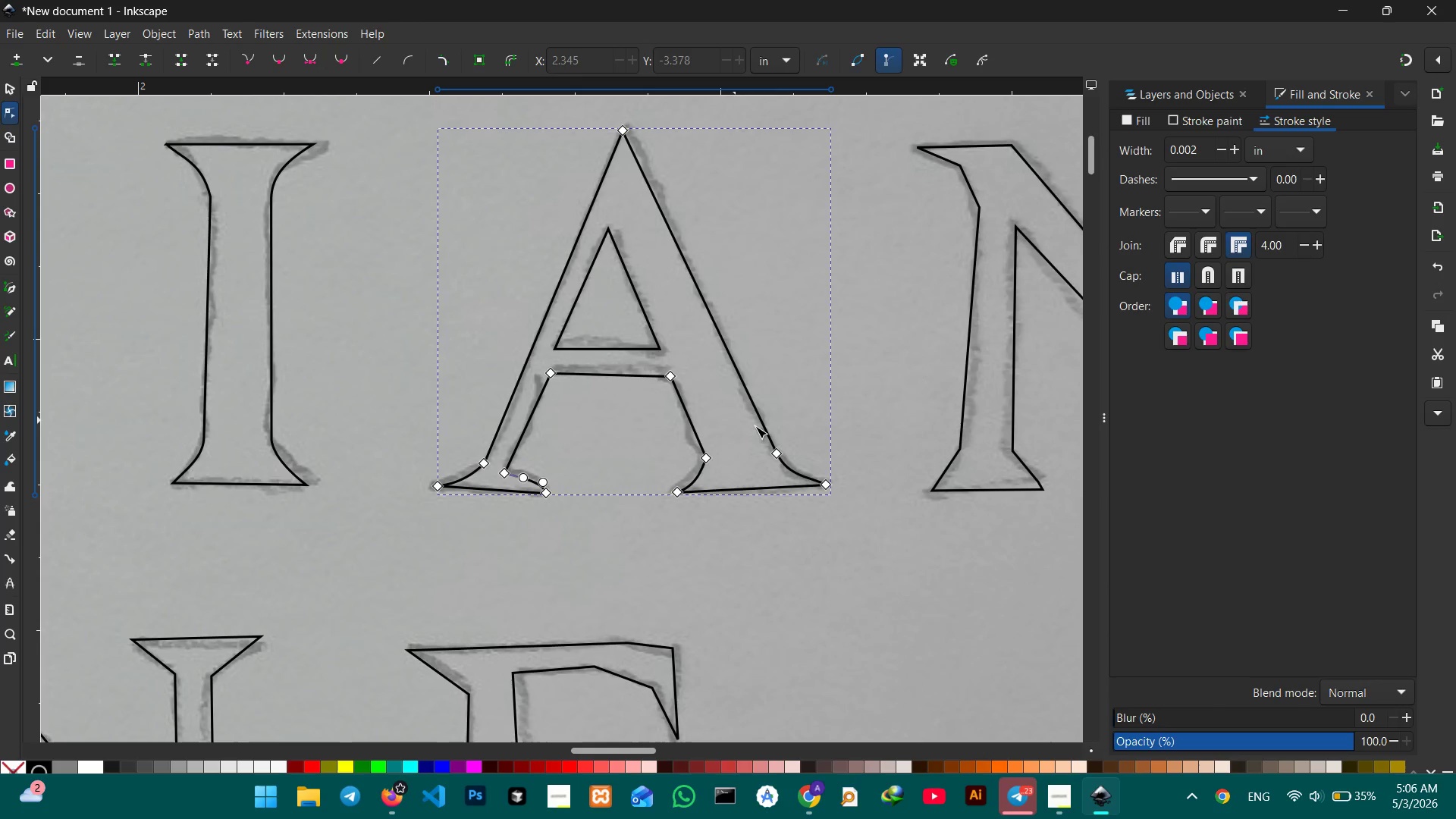 
hold_key(key=Space, duration=1.14)
 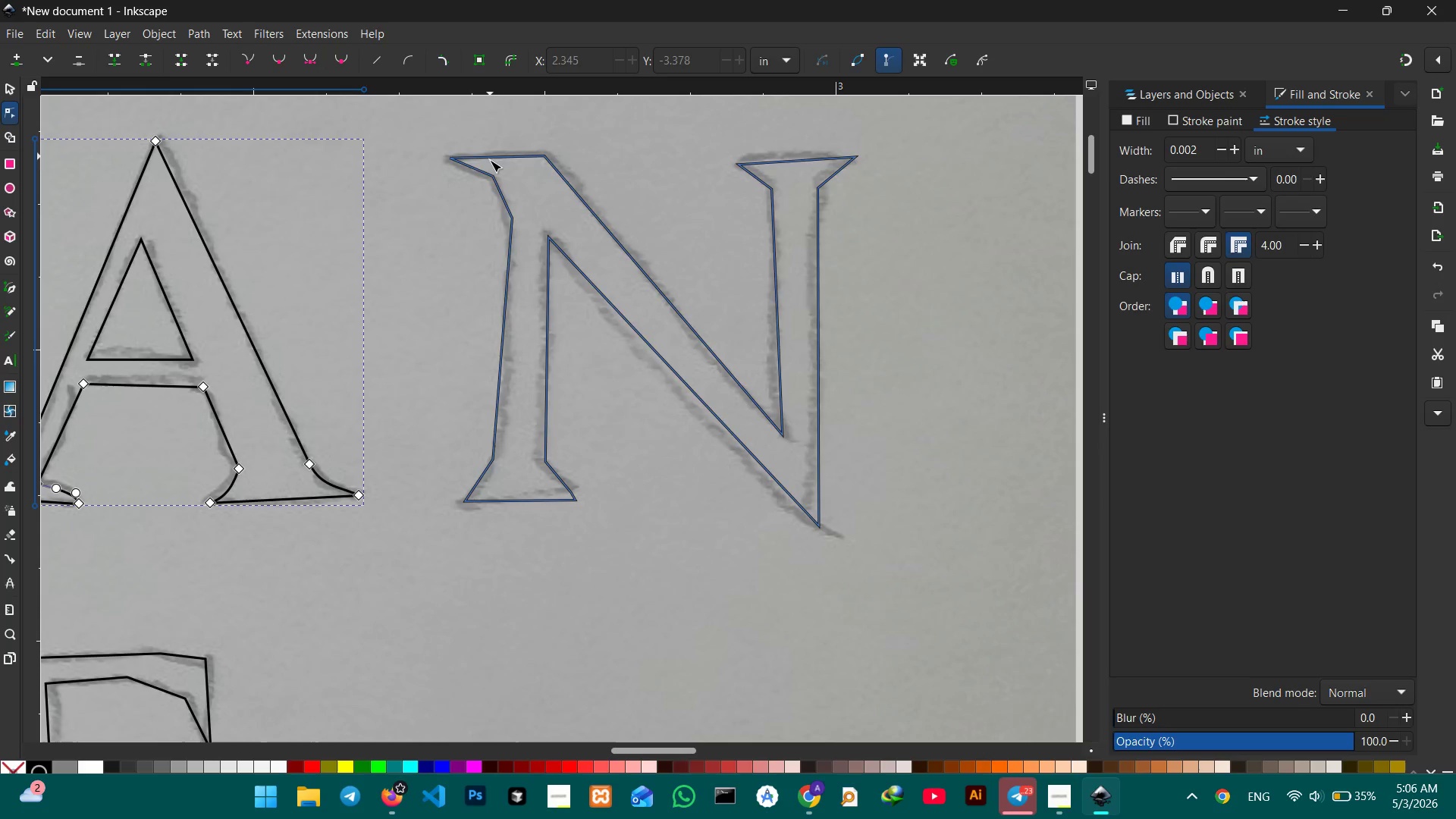 
left_click_drag(start_coordinate=[842, 456], to_coordinate=[379, 466])
 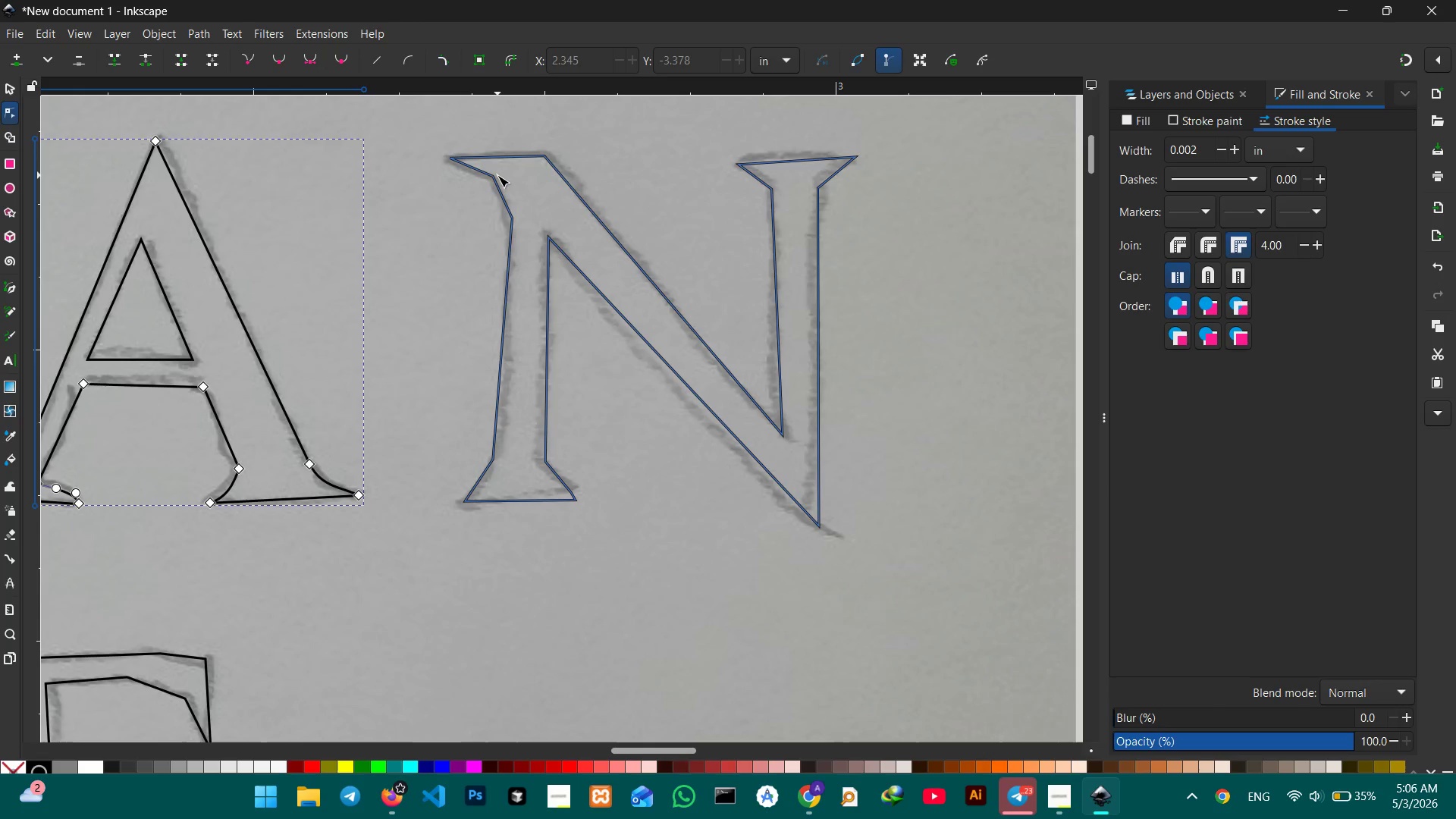 
left_click([491, 177])
 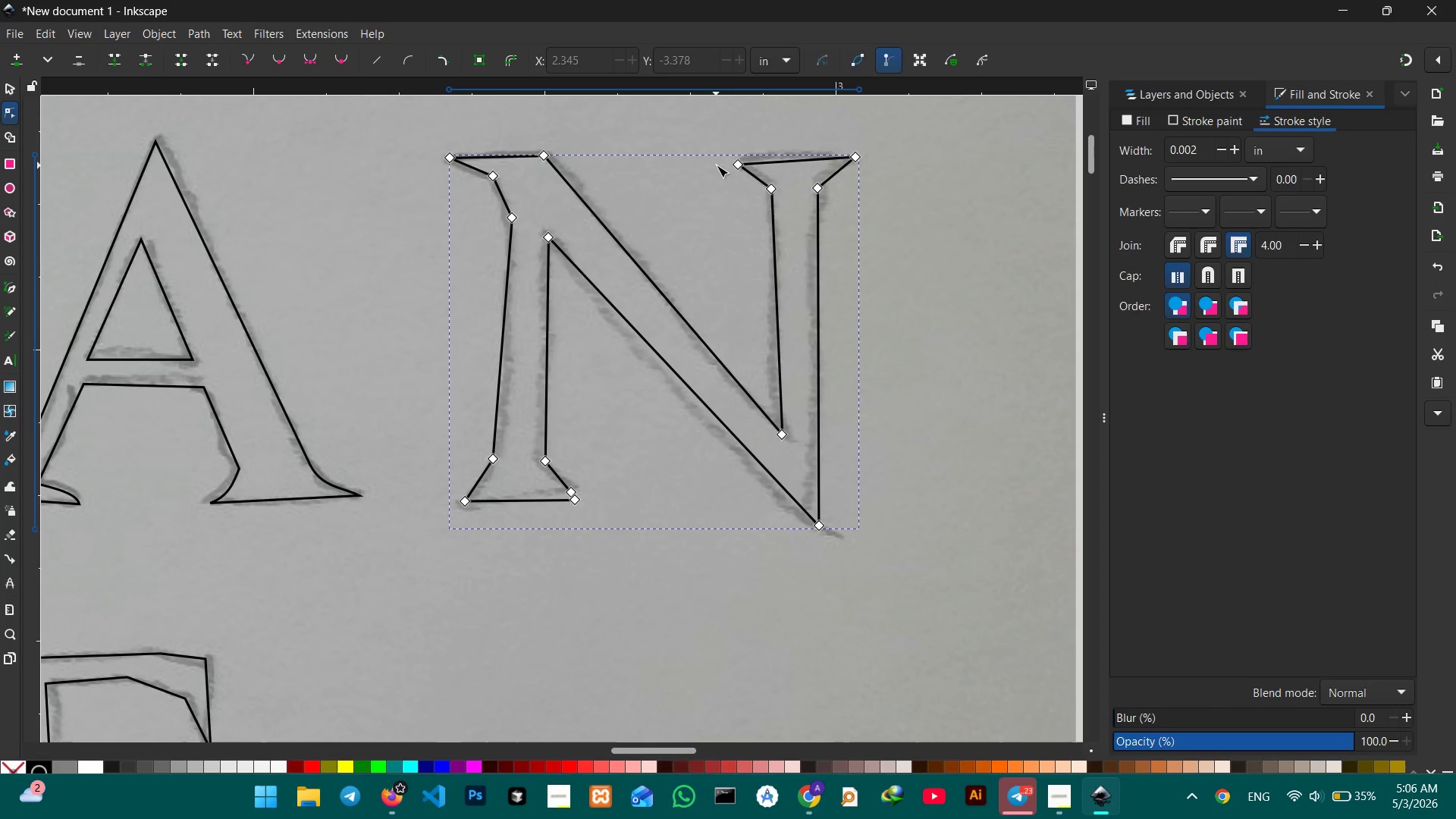 
left_click_drag(start_coordinate=[739, 167], to_coordinate=[738, 158])
 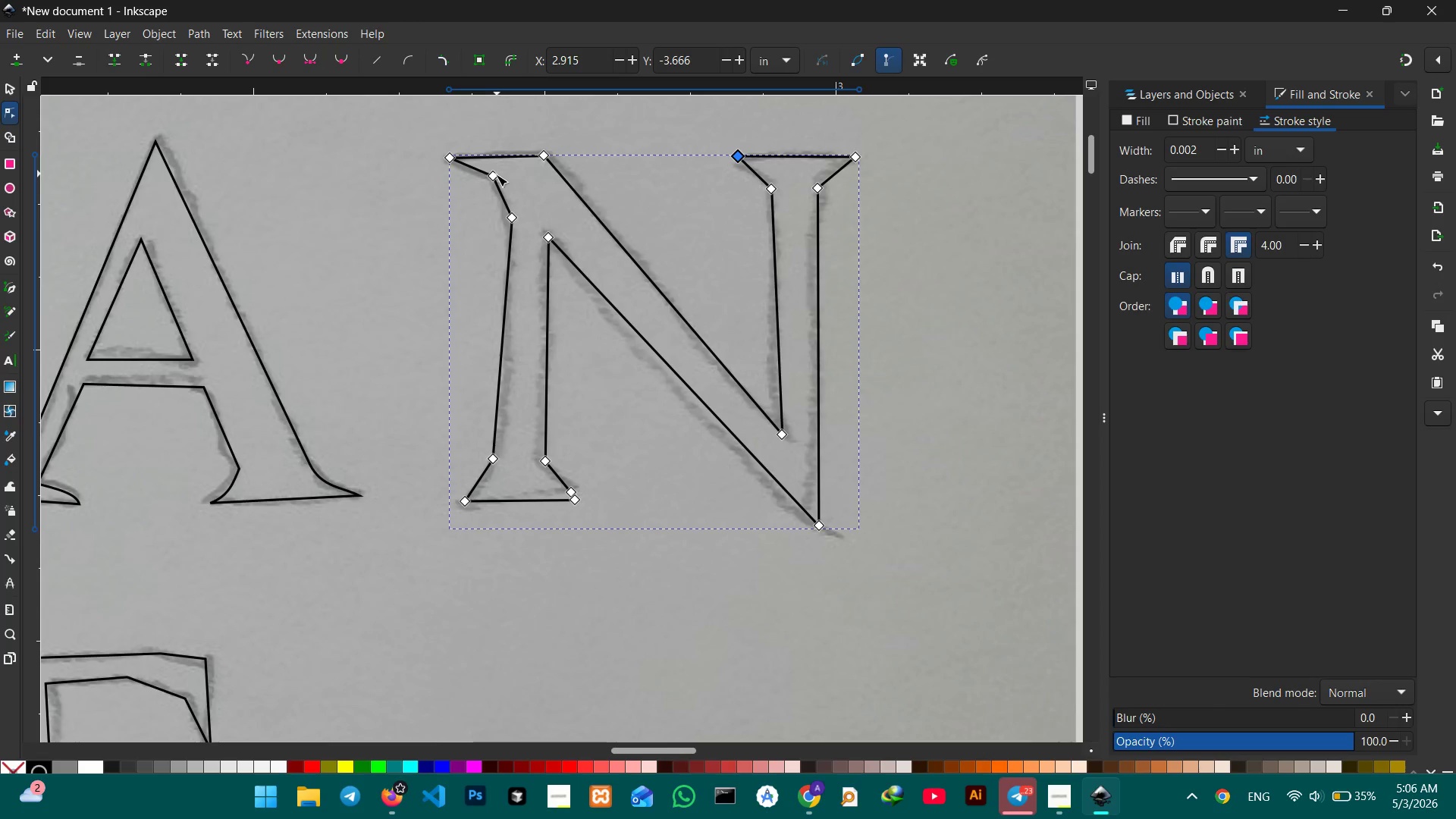 
left_click([496, 175])
 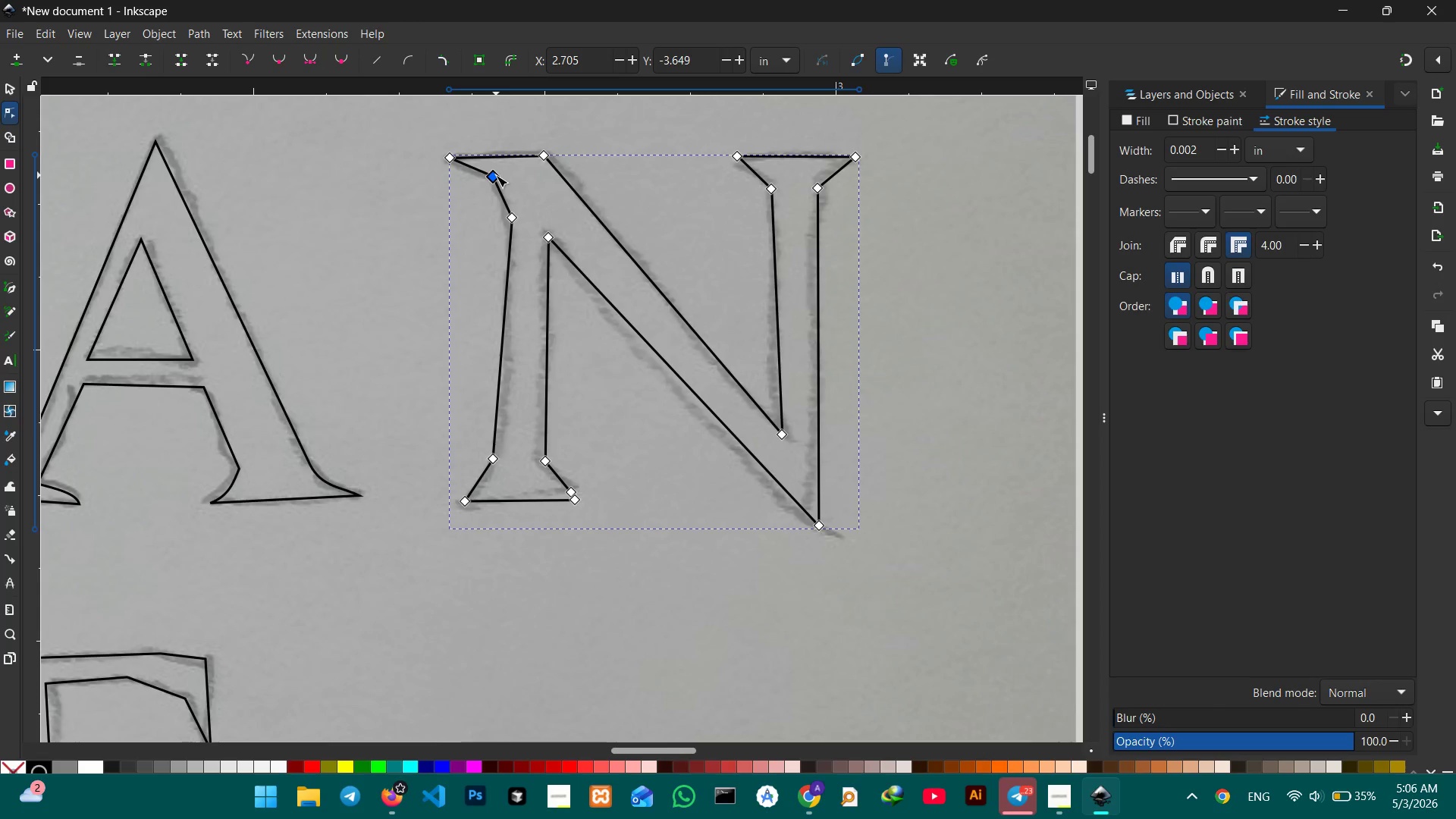 
key(Backspace)
 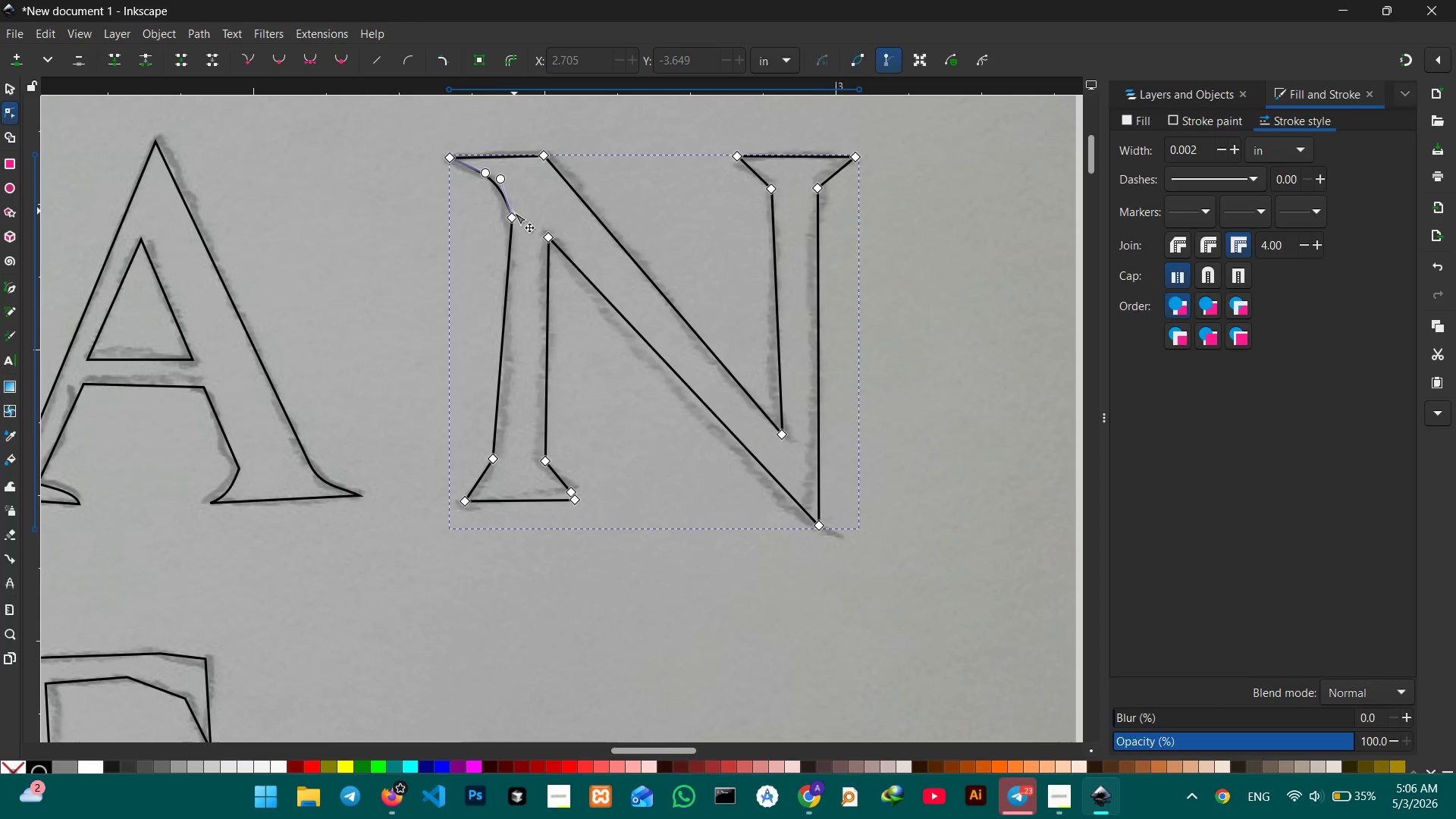 
left_click_drag(start_coordinate=[511, 218], to_coordinate=[503, 213])
 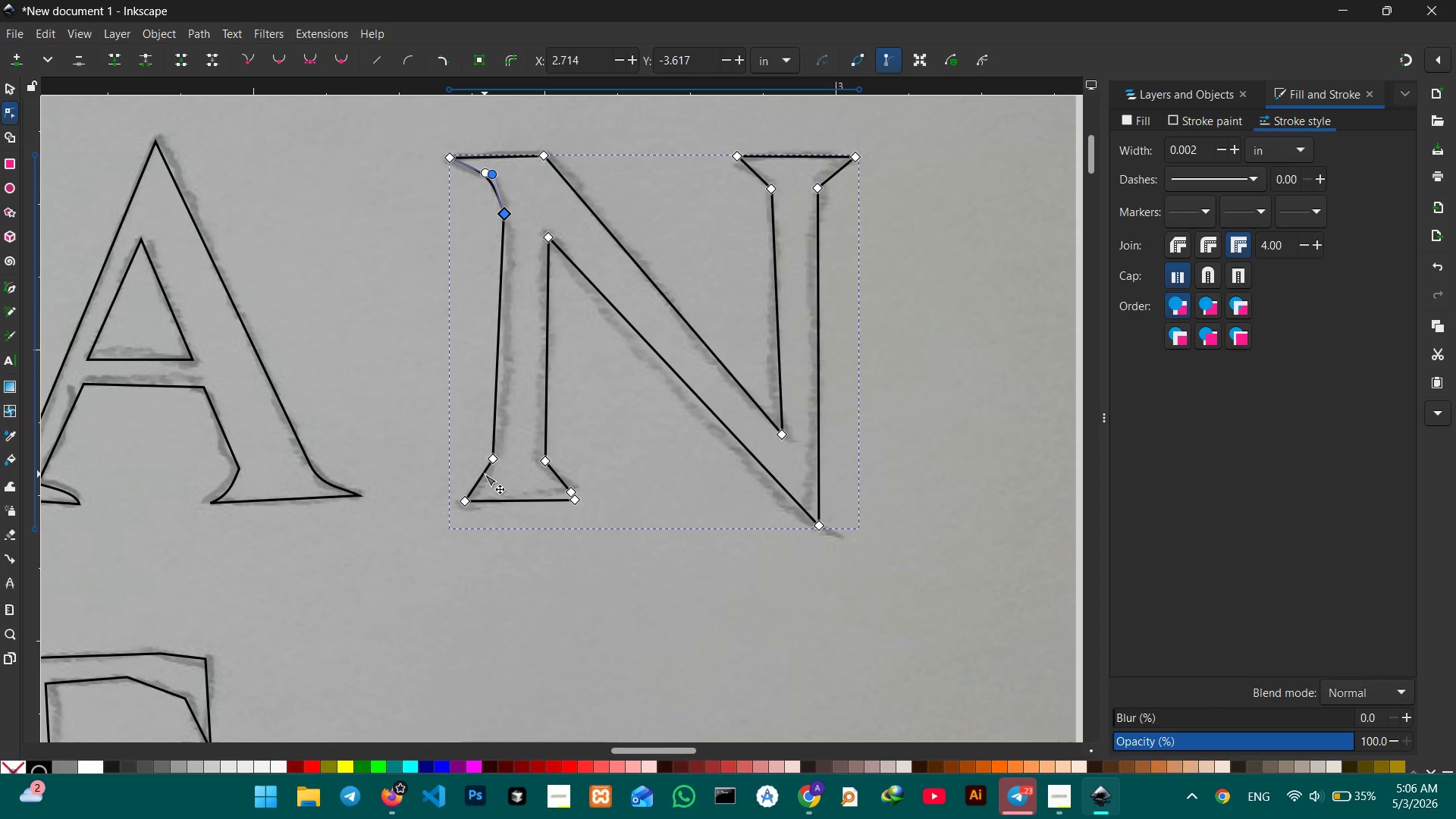 
left_click_drag(start_coordinate=[484, 474], to_coordinate=[487, 478])
 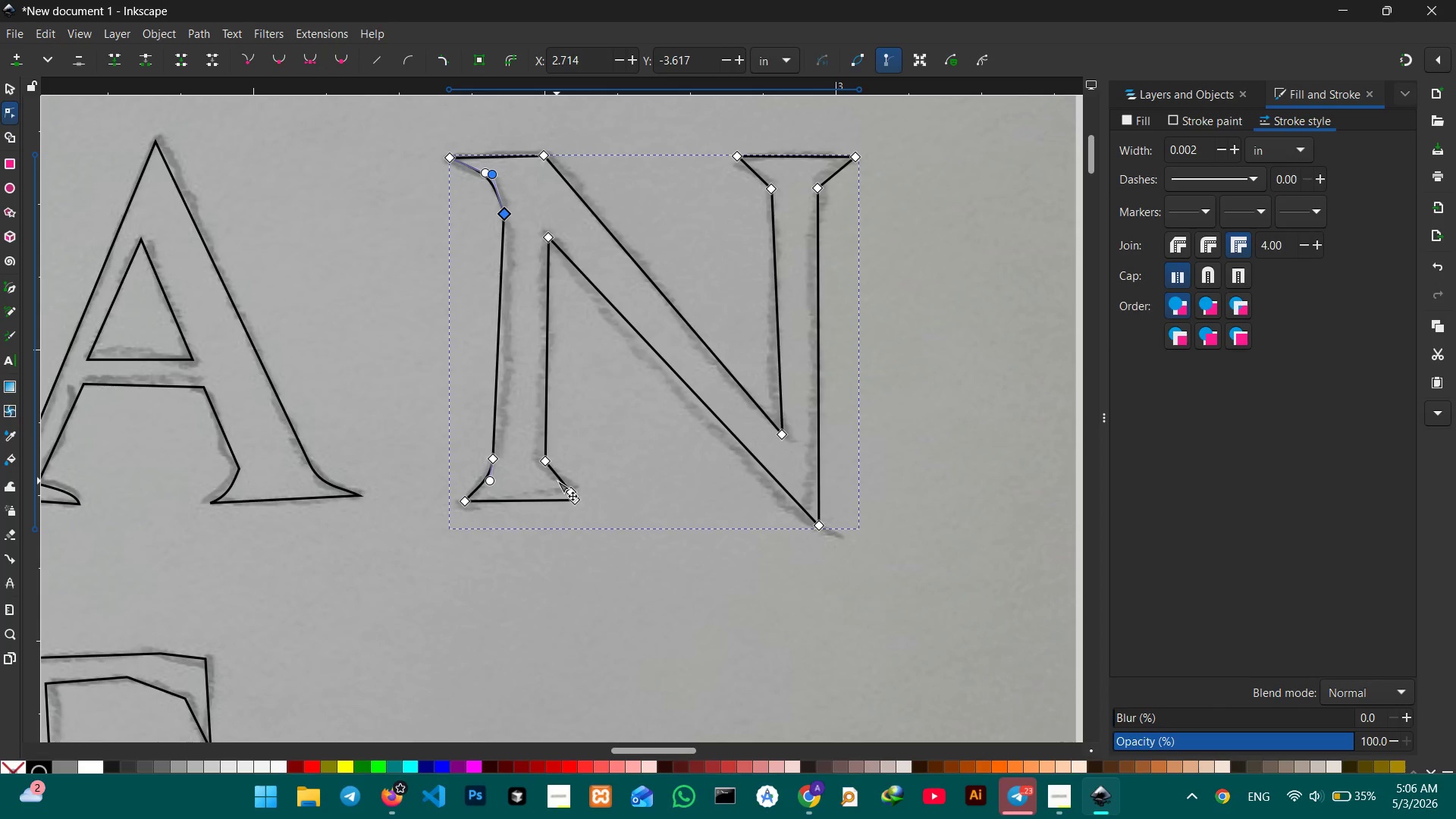 
left_click_drag(start_coordinate=[557, 481], to_coordinate=[547, 482])
 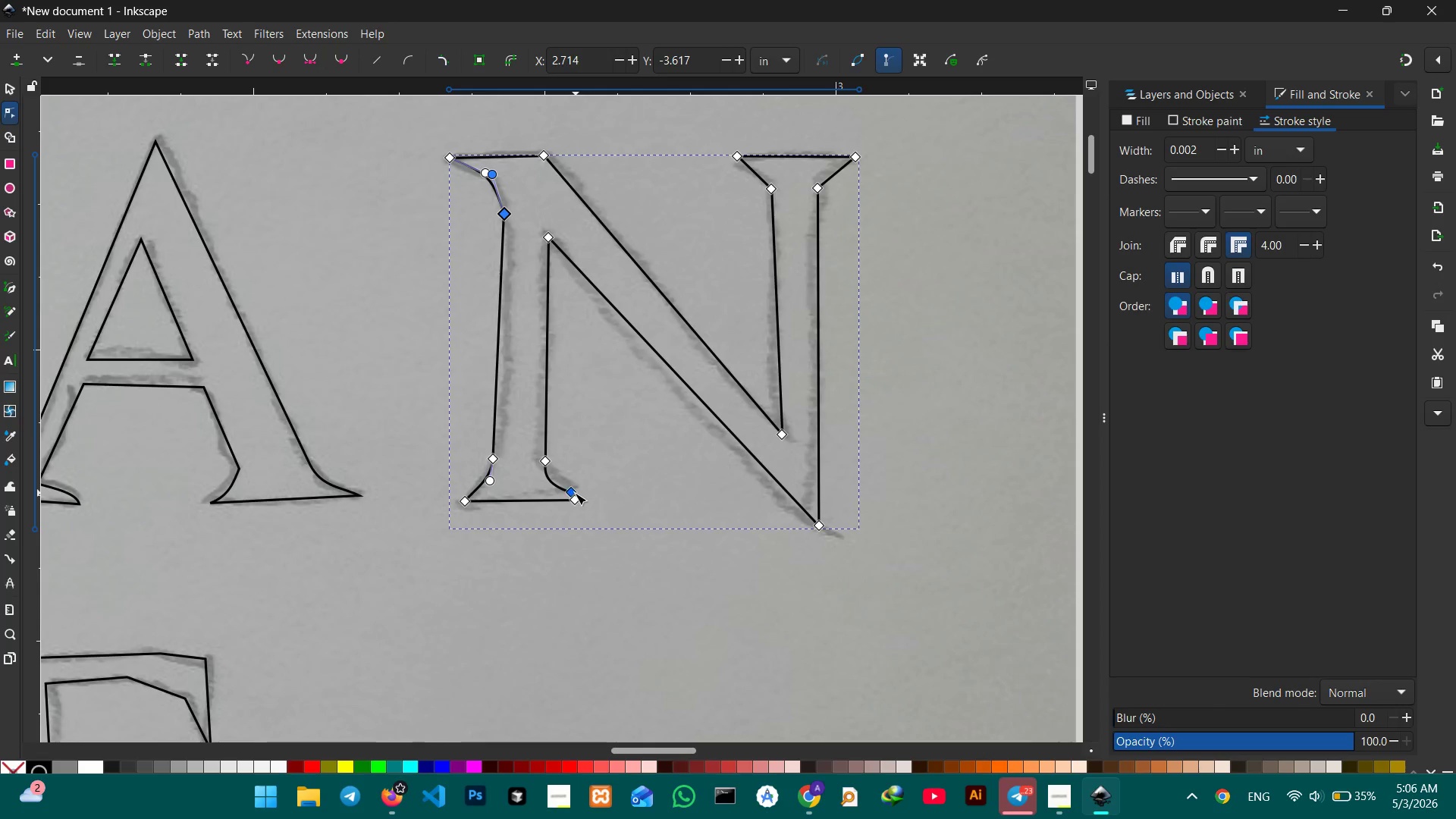 
left_click([575, 493])
 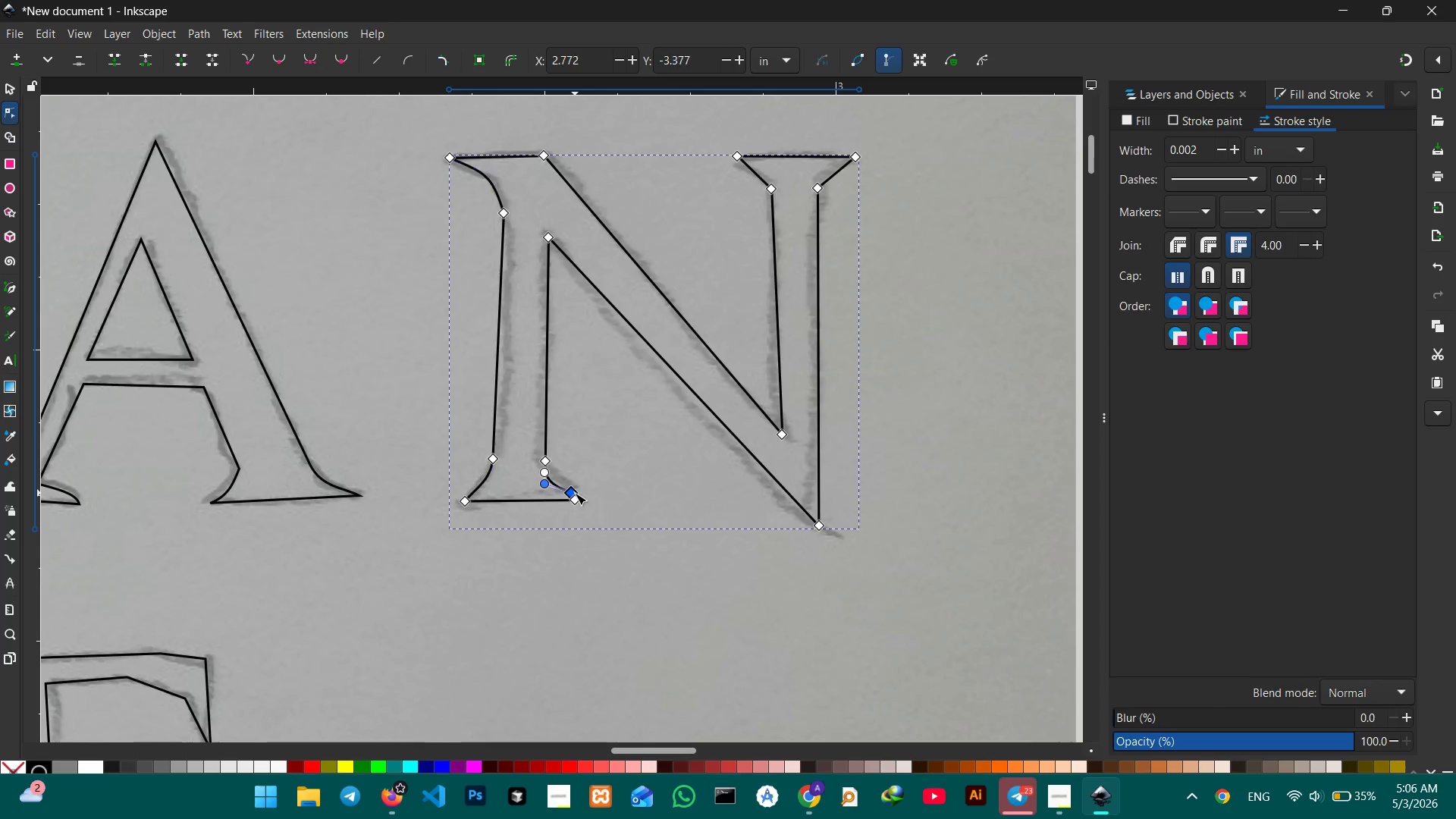 
key(Backspace)
 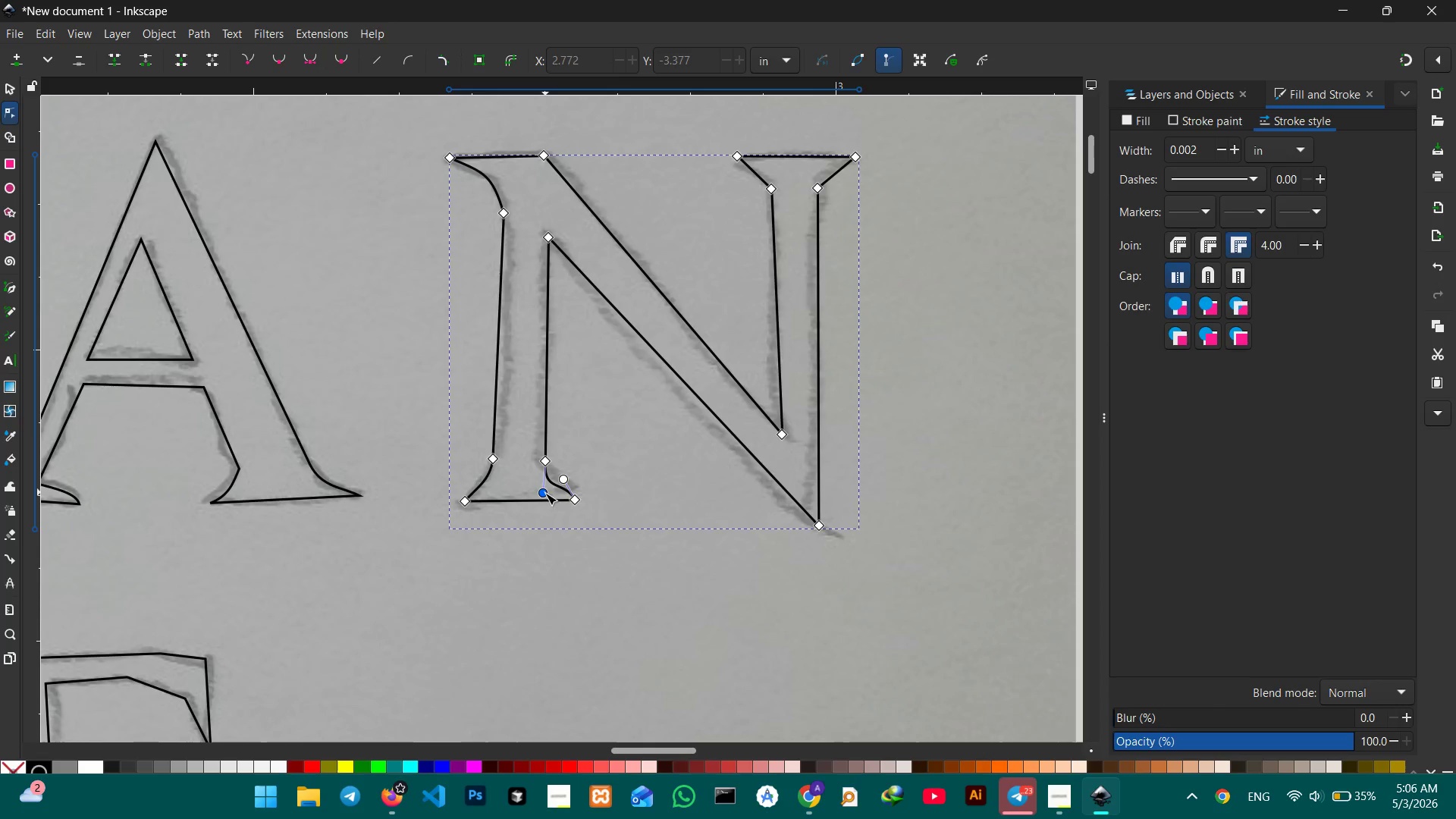 
left_click_drag(start_coordinate=[544, 495], to_coordinate=[552, 489])
 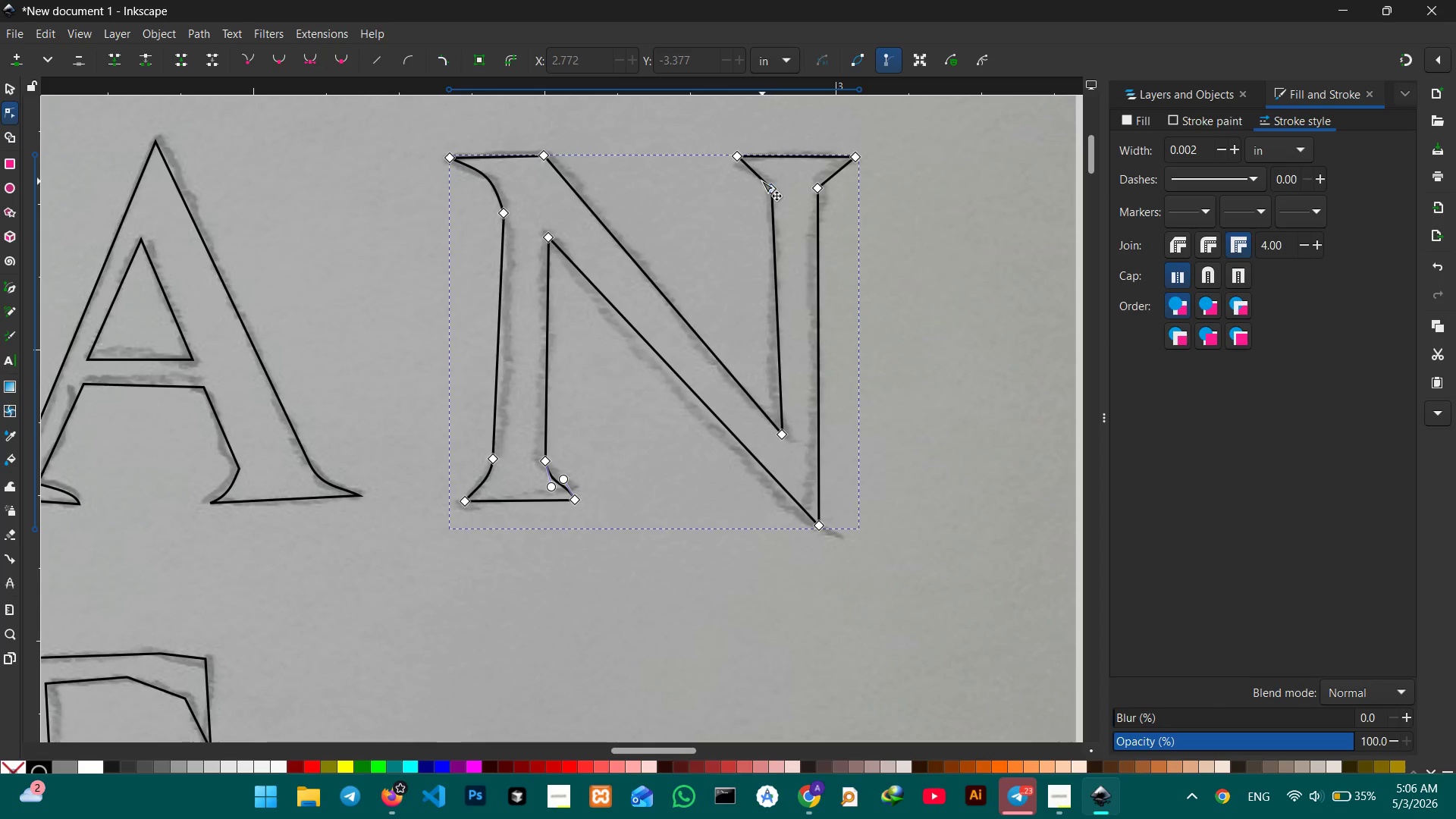 
left_click_drag(start_coordinate=[761, 180], to_coordinate=[766, 175])
 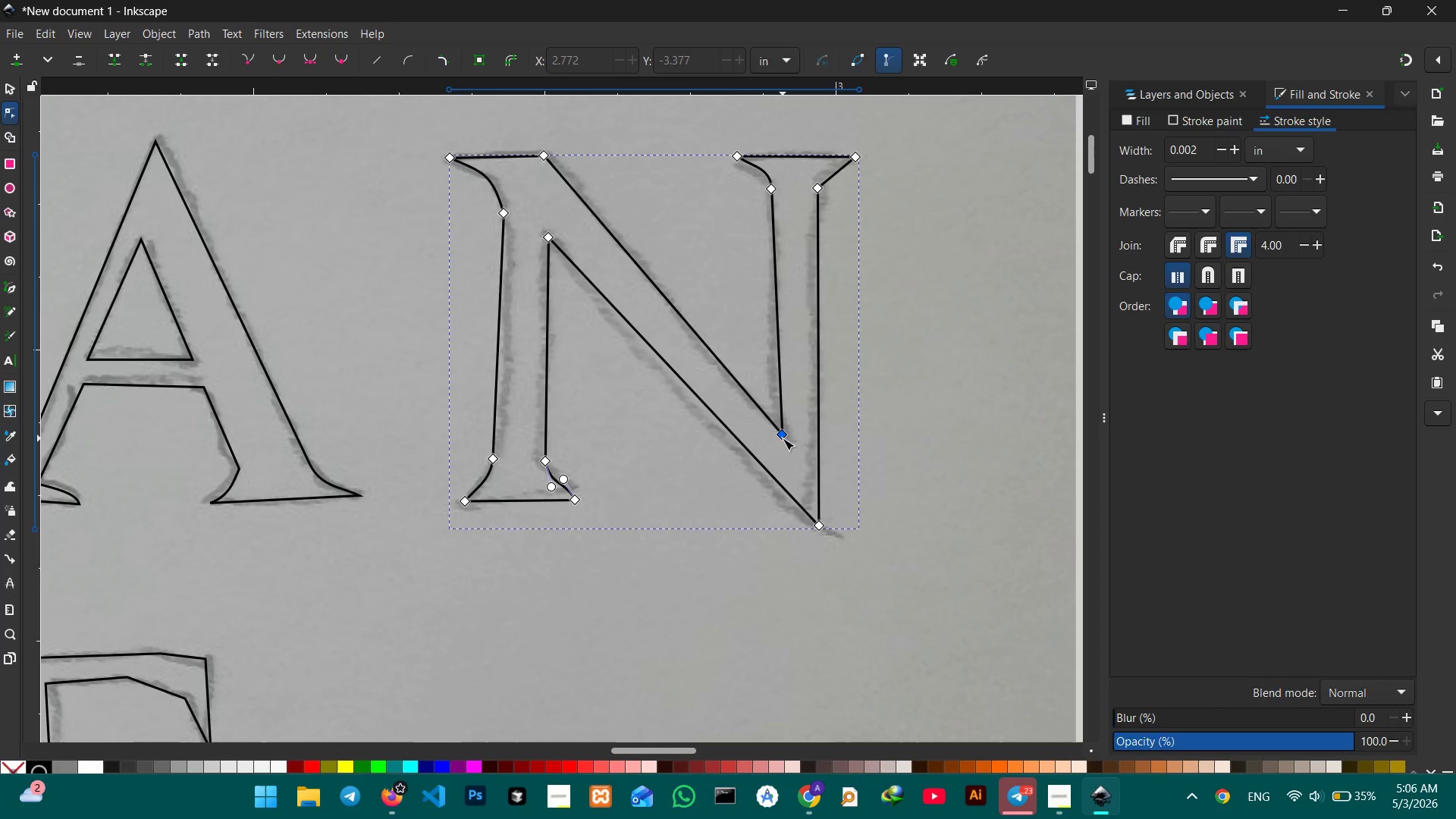 
left_click_drag(start_coordinate=[783, 435], to_coordinate=[776, 428])
 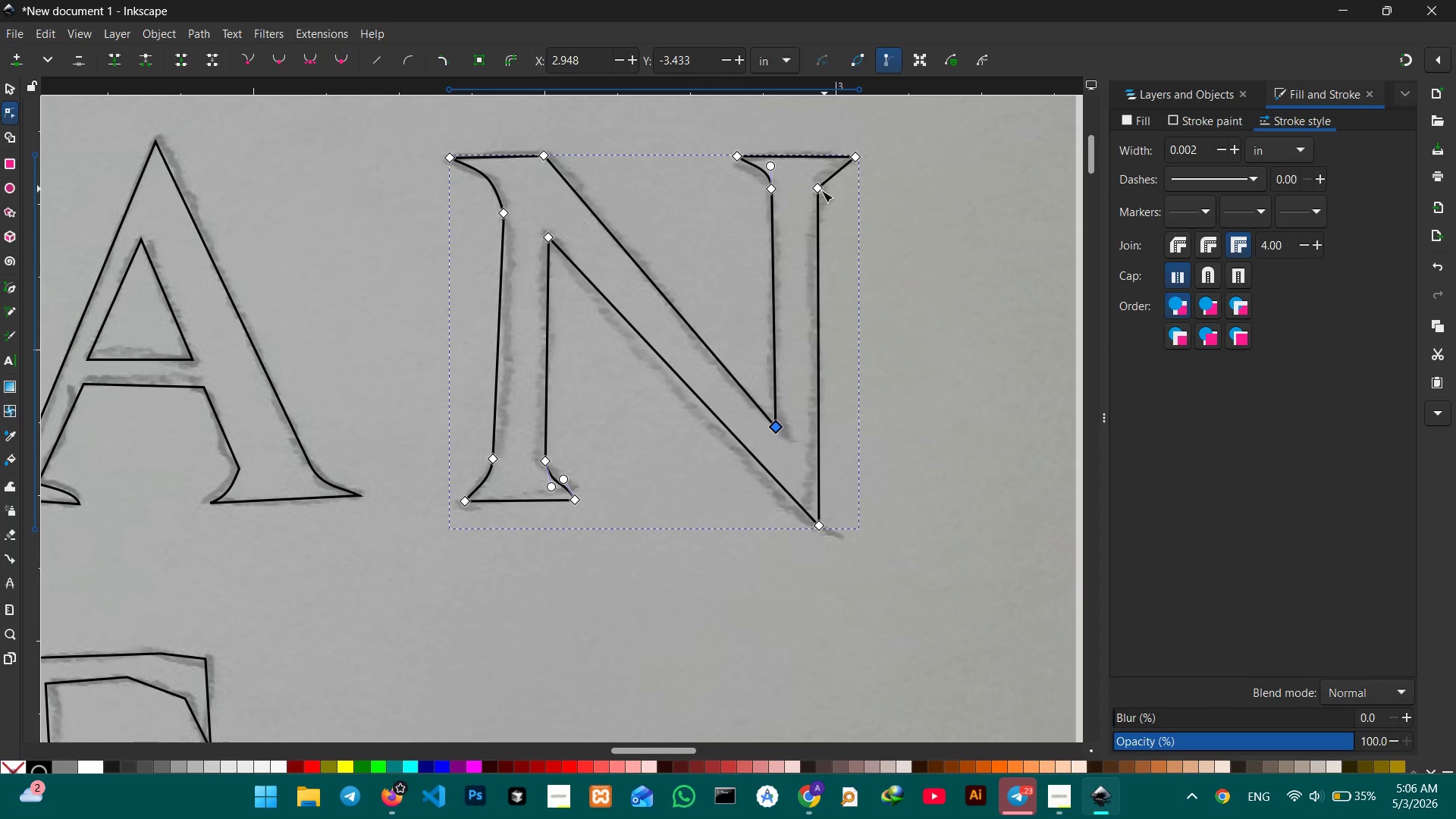 
left_click_drag(start_coordinate=[819, 190], to_coordinate=[821, 201])
 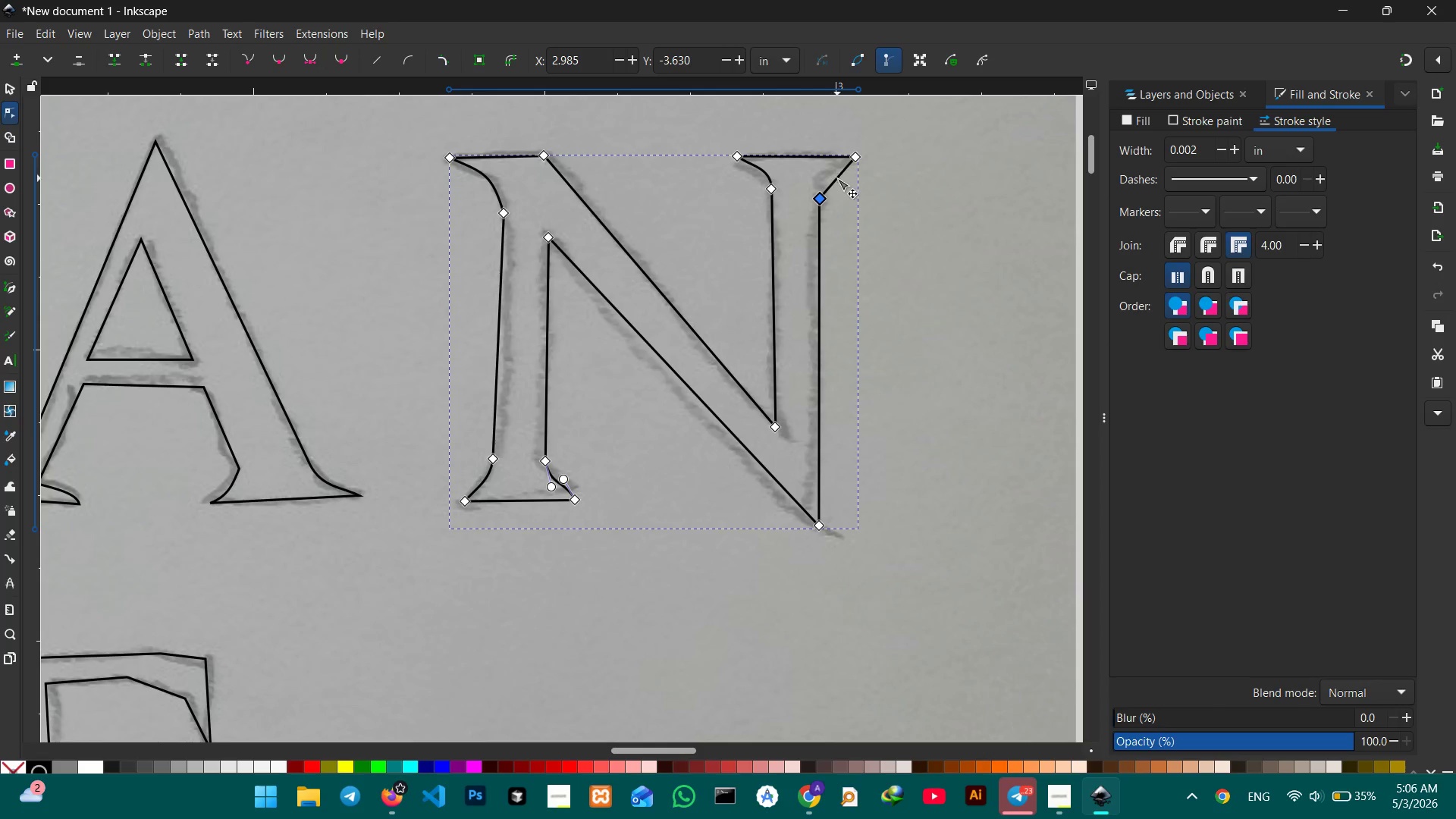 
left_click_drag(start_coordinate=[837, 181], to_coordinate=[830, 174])
 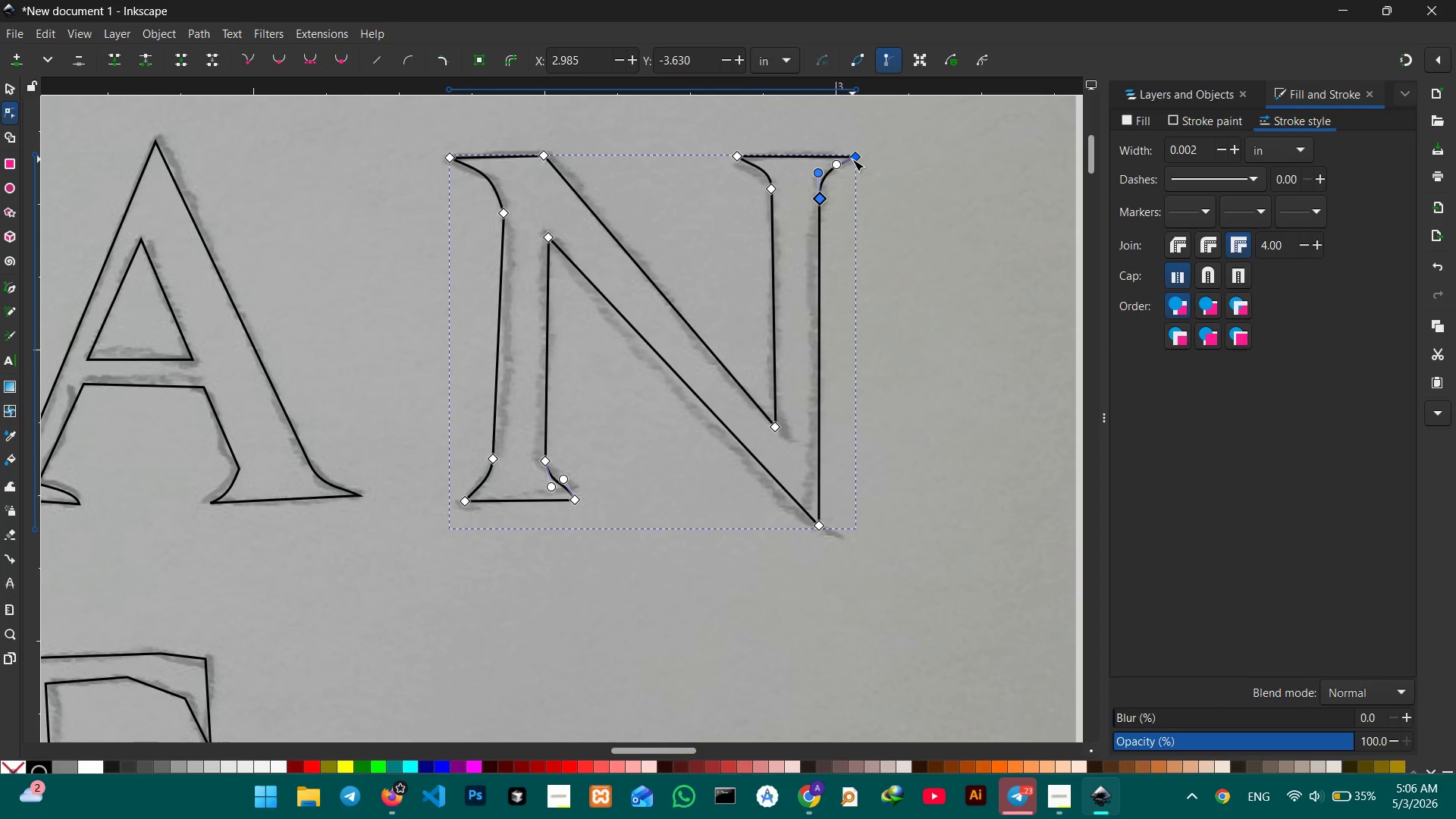 
left_click_drag(start_coordinate=[852, 159], to_coordinate=[839, 157])
 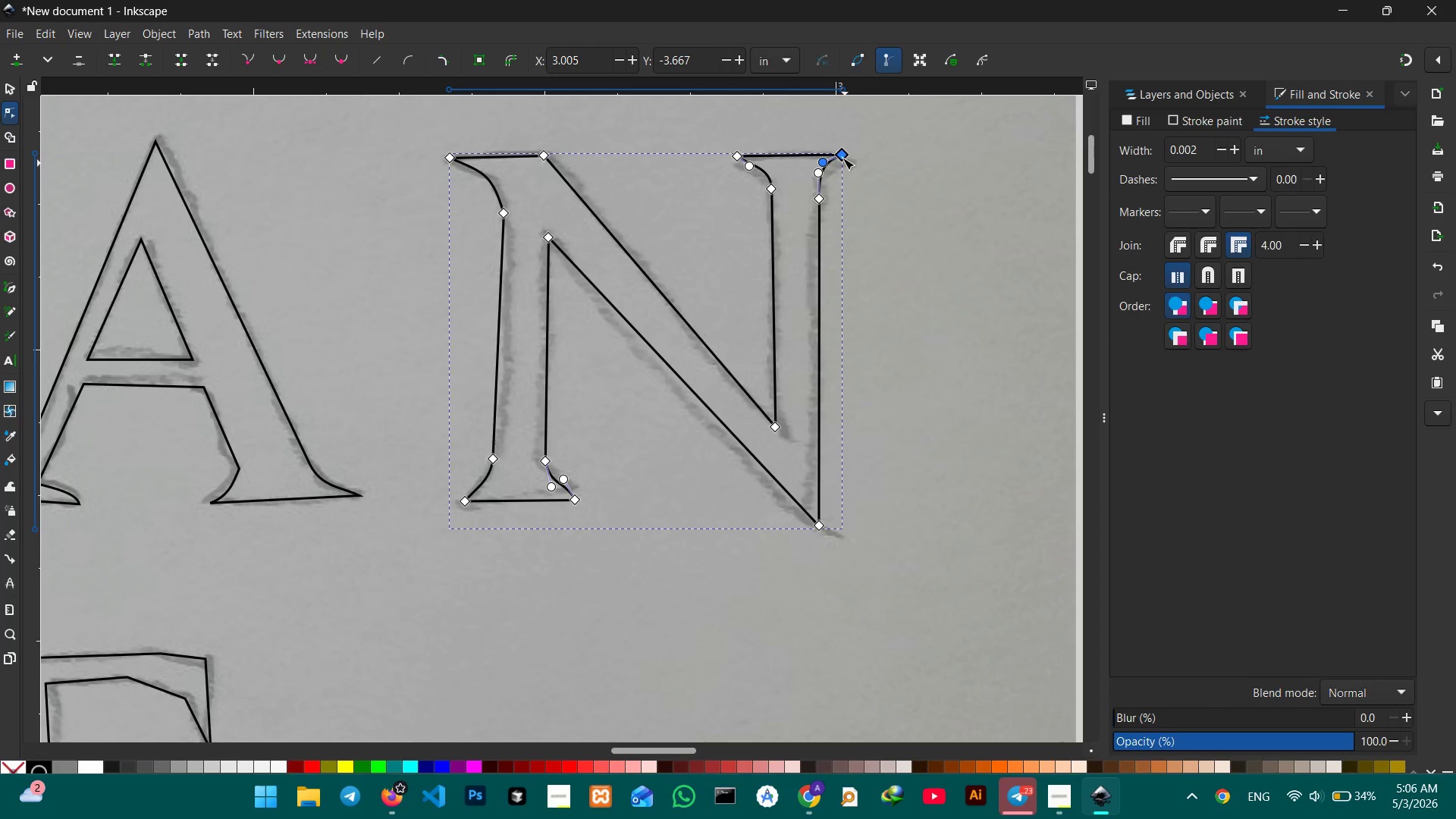 
hold_key(key=Space, duration=1.5)
 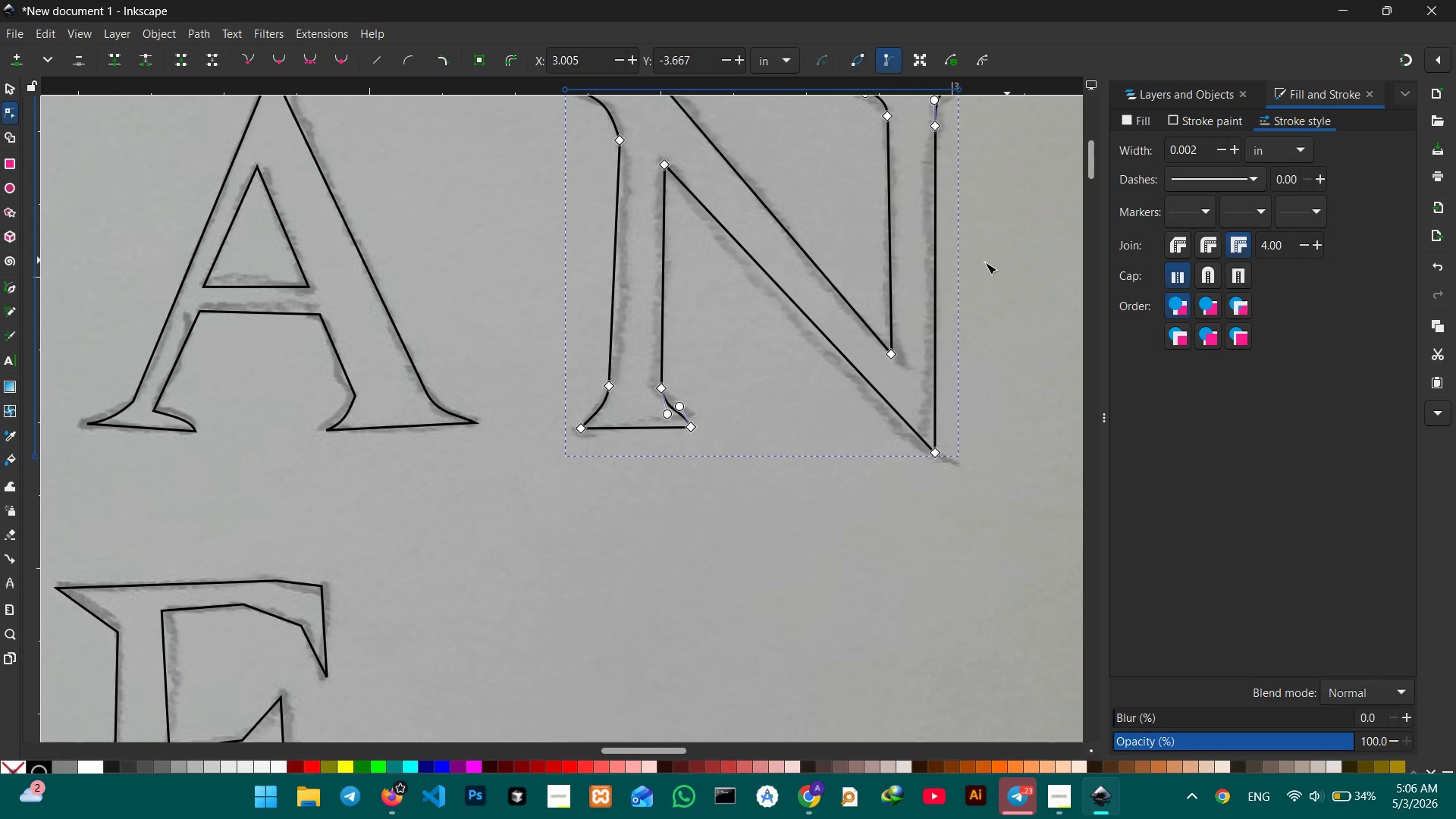 
left_click_drag(start_coordinate=[908, 307], to_coordinate=[1145, 167])
 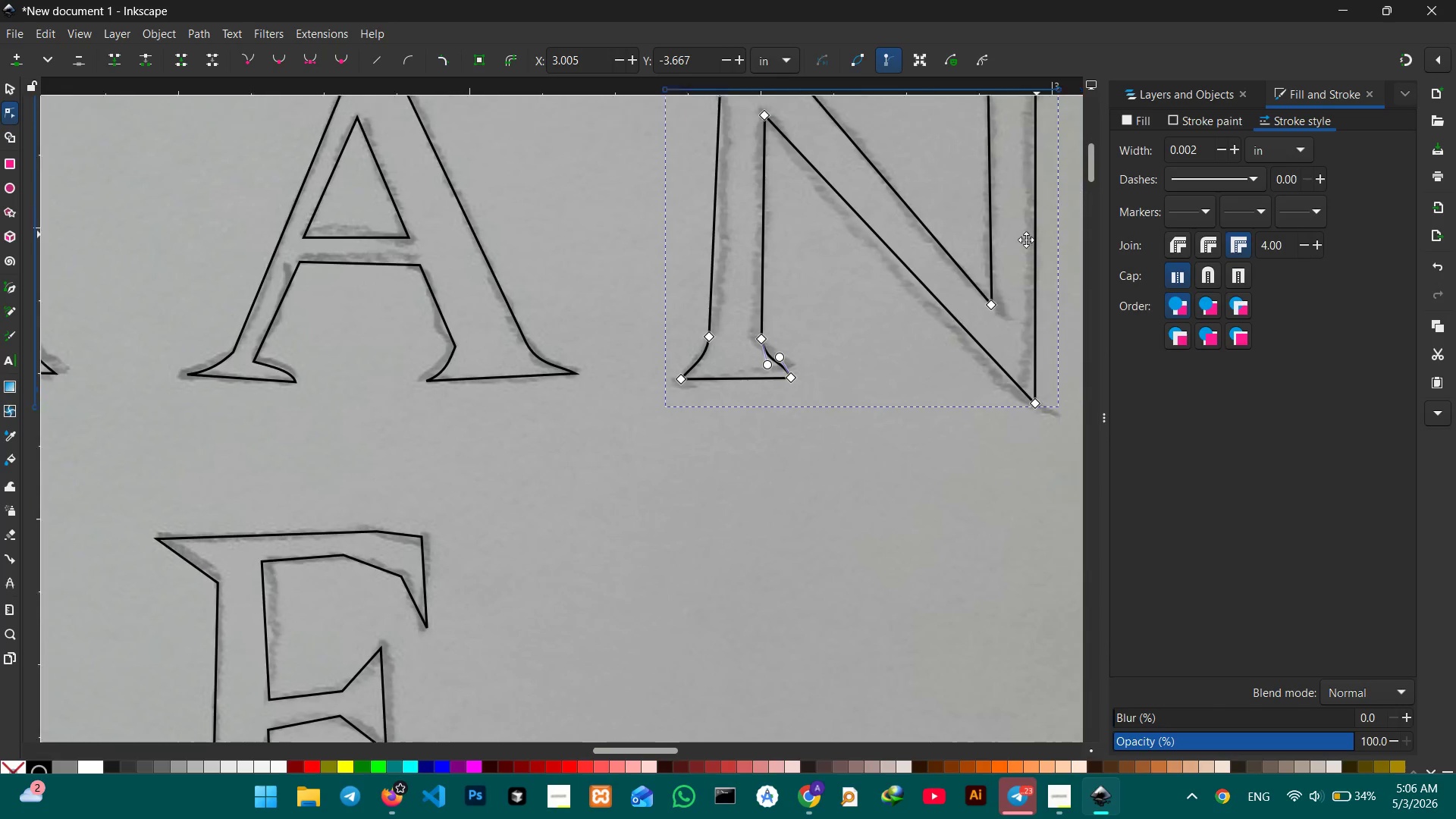 
key(Space)
 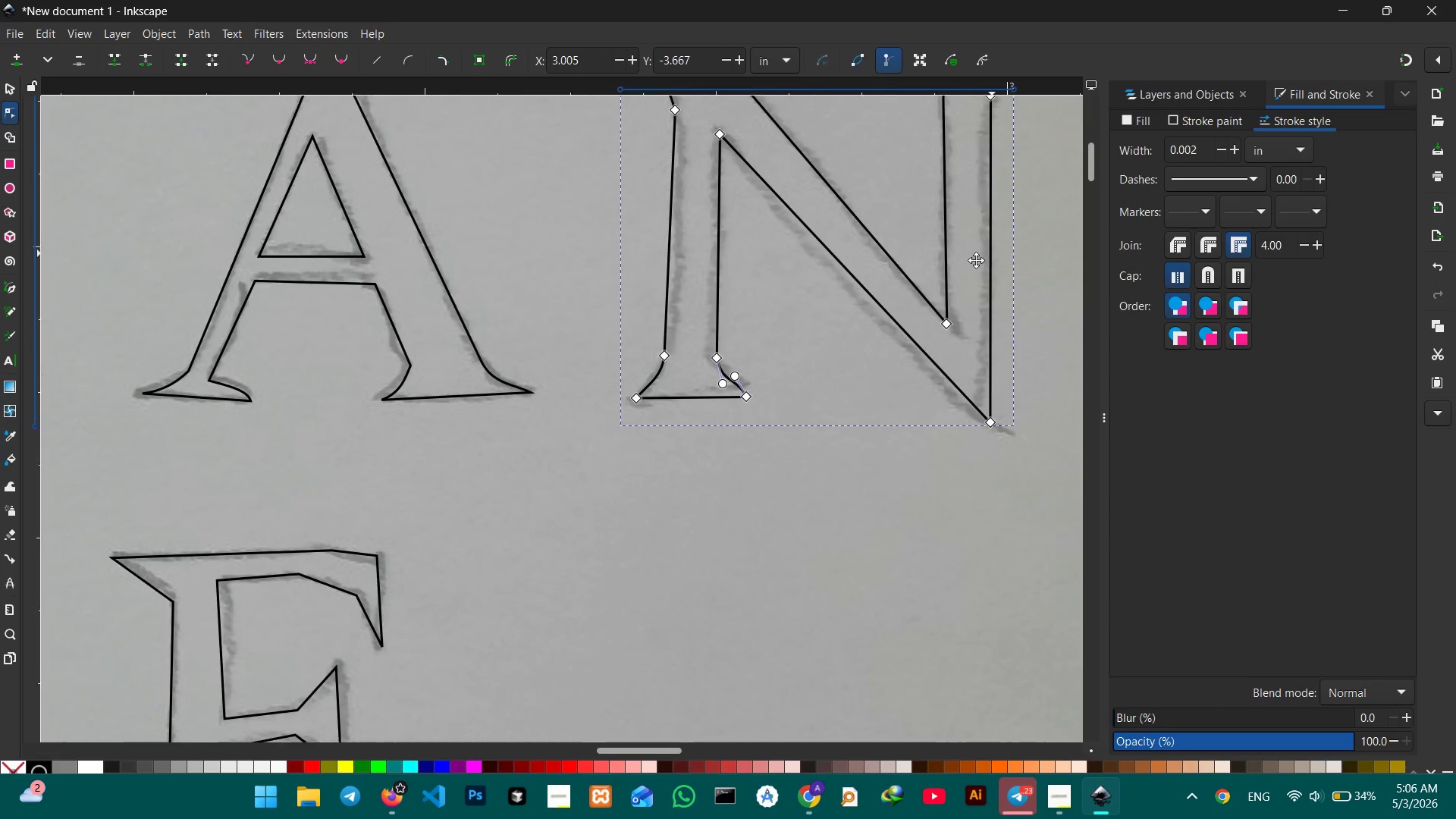 
key(Space)
 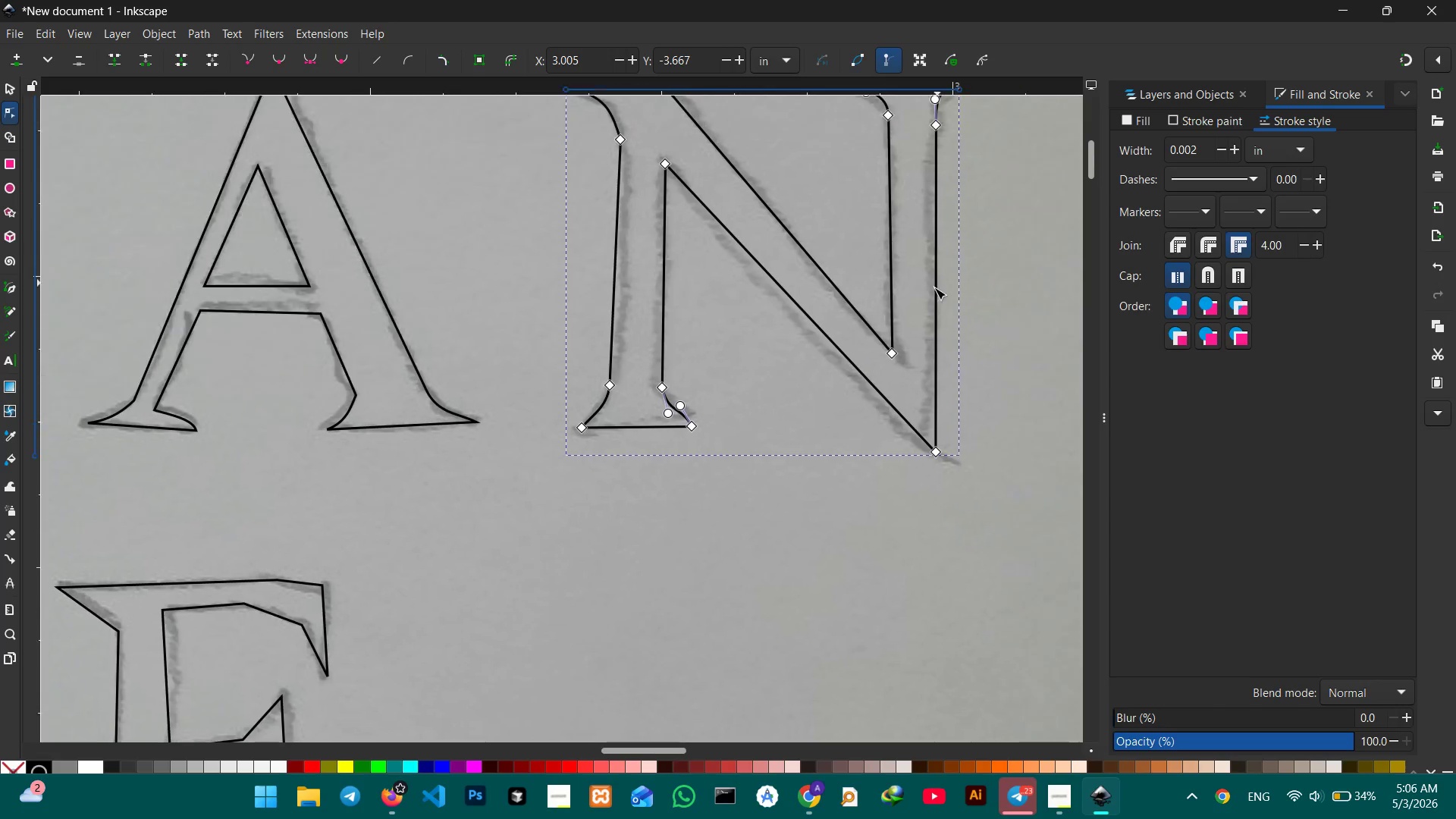 
key(Space)
 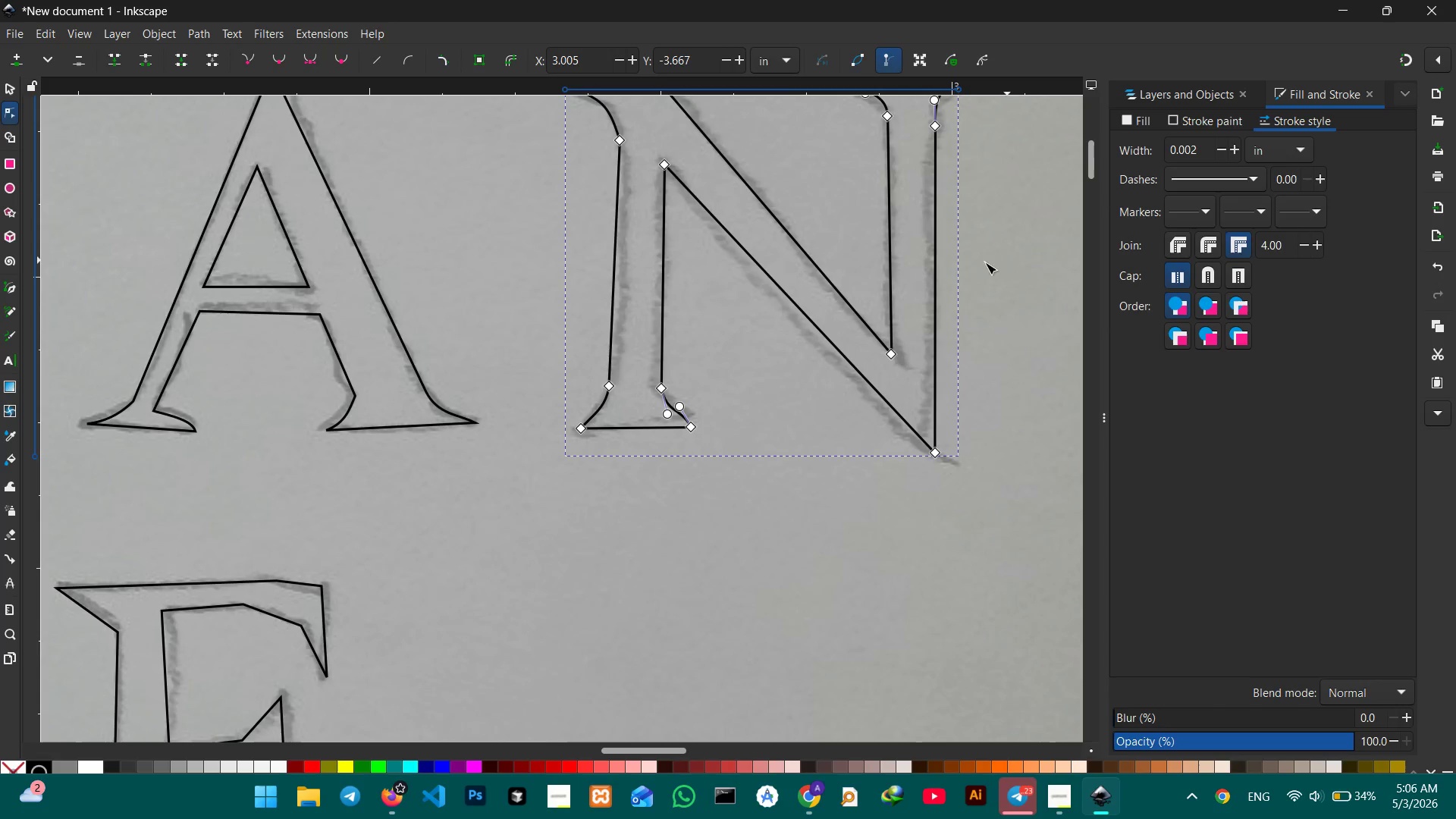 
left_click([967, 266])
 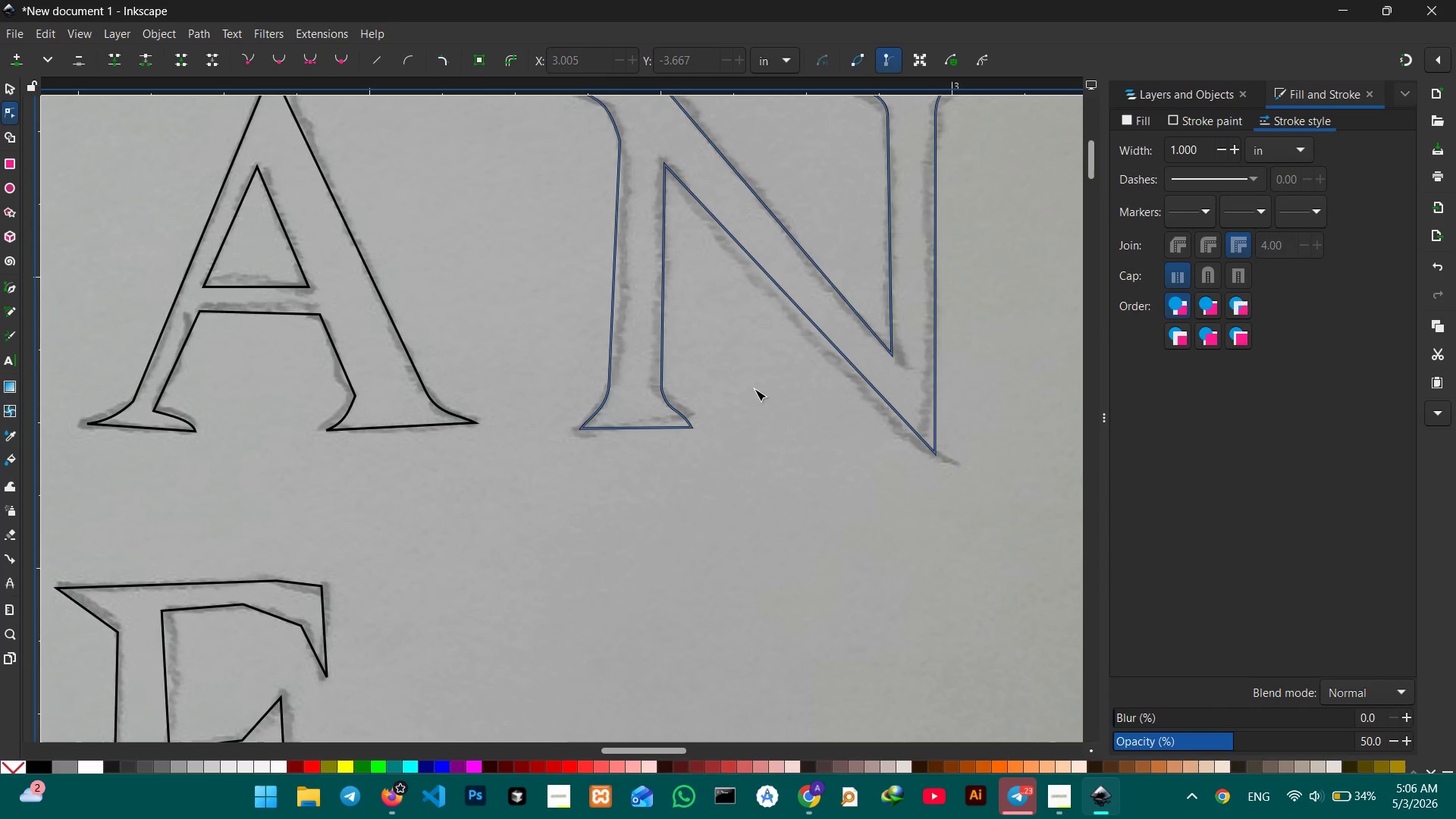 
hold_key(key=Space, duration=1.48)
 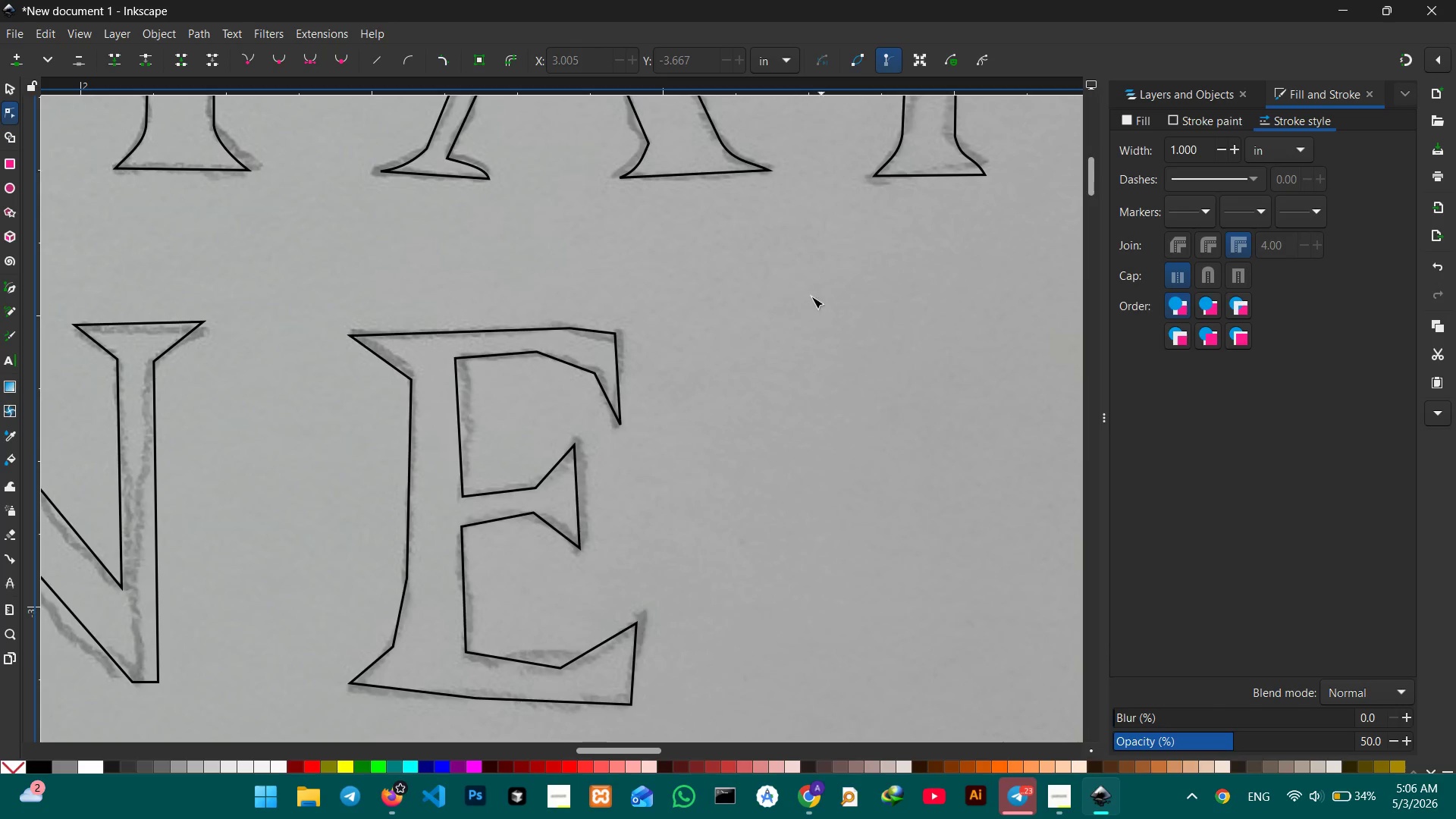 
left_click_drag(start_coordinate=[605, 493], to_coordinate=[984, 251])
 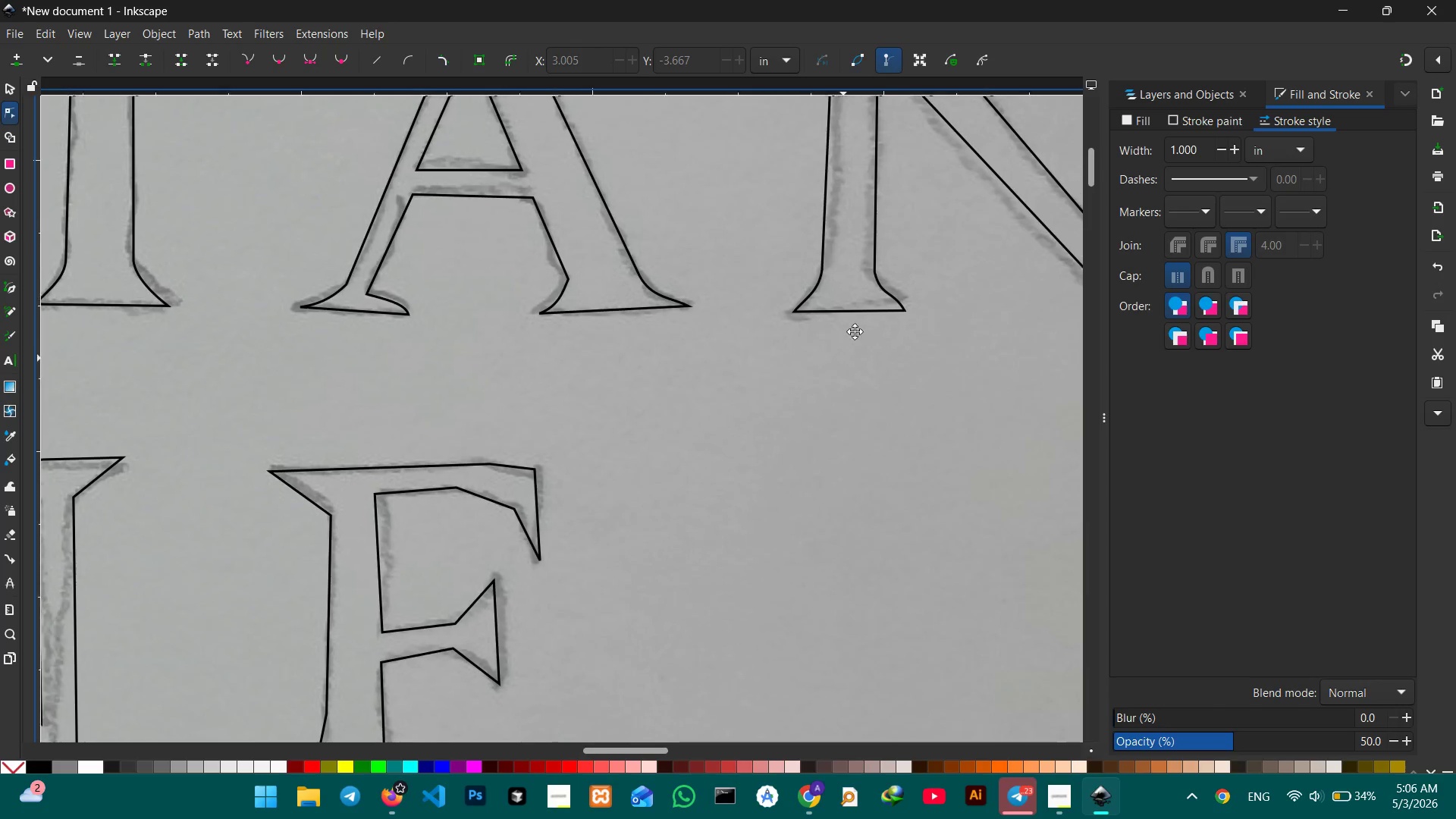 
left_click_drag(start_coordinate=[880, 297], to_coordinate=[912, 228])
 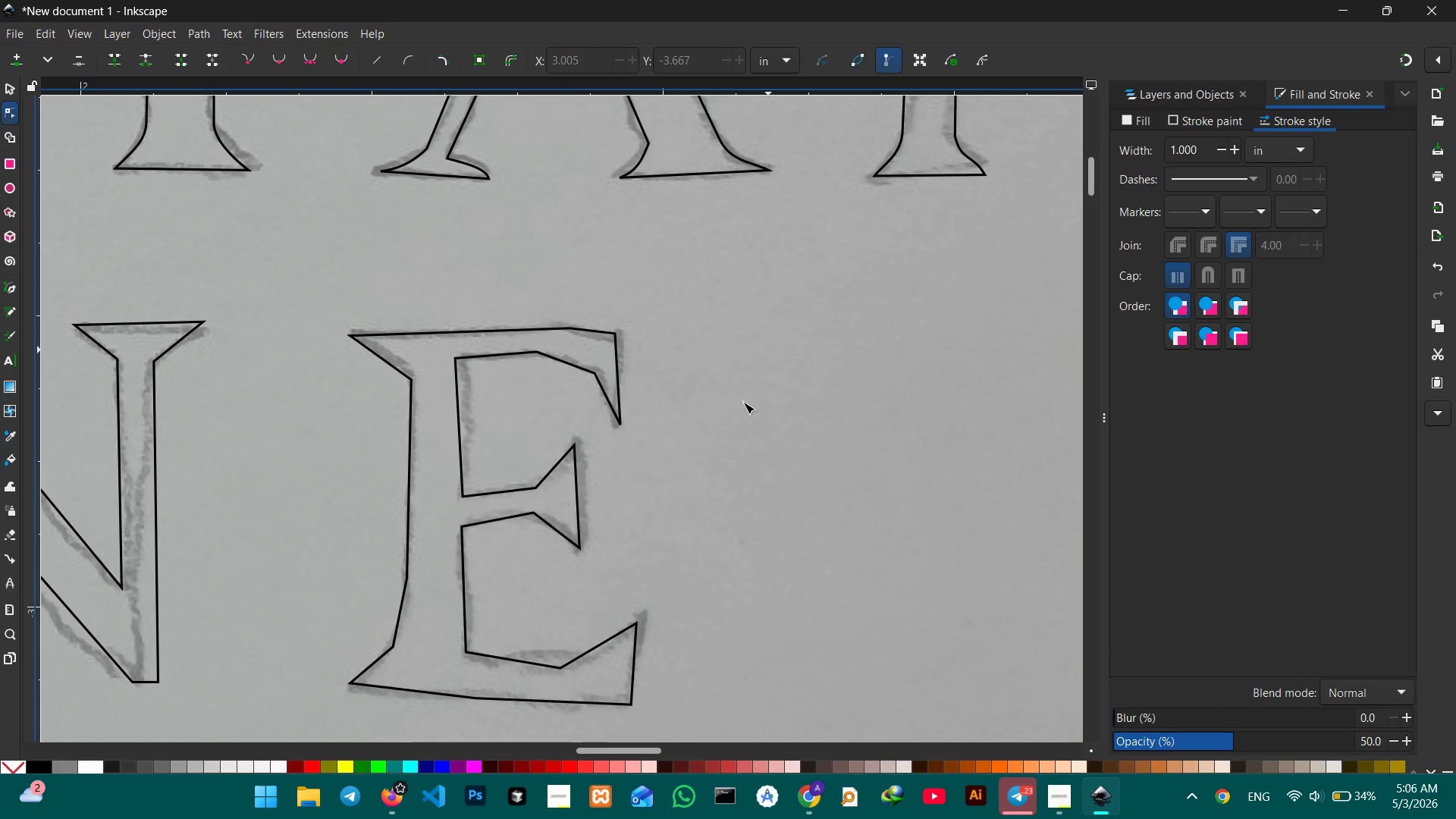 
hold_key(key=Space, duration=0.77)
 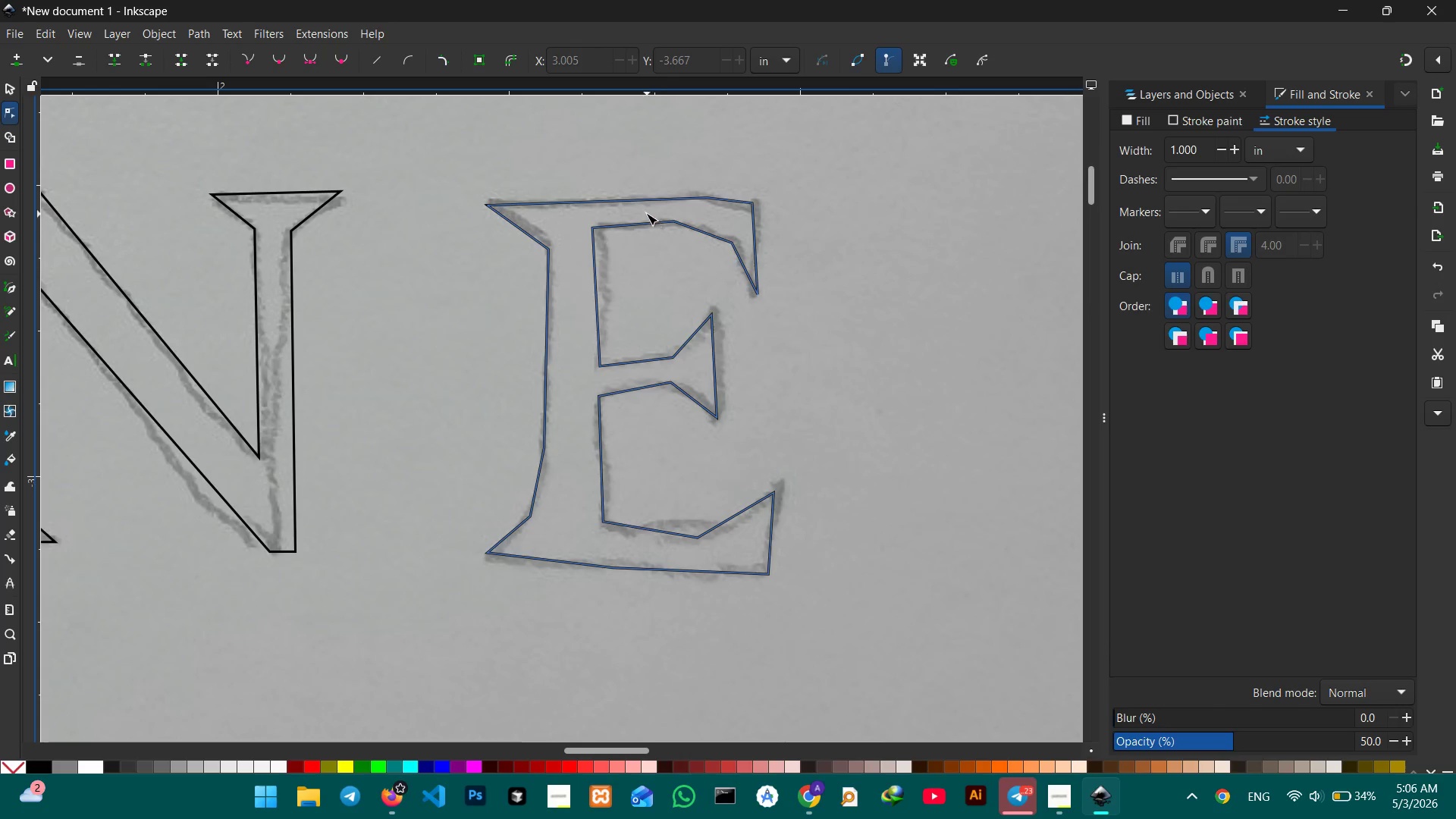 
left_click_drag(start_coordinate=[689, 463], to_coordinate=[826, 332])
 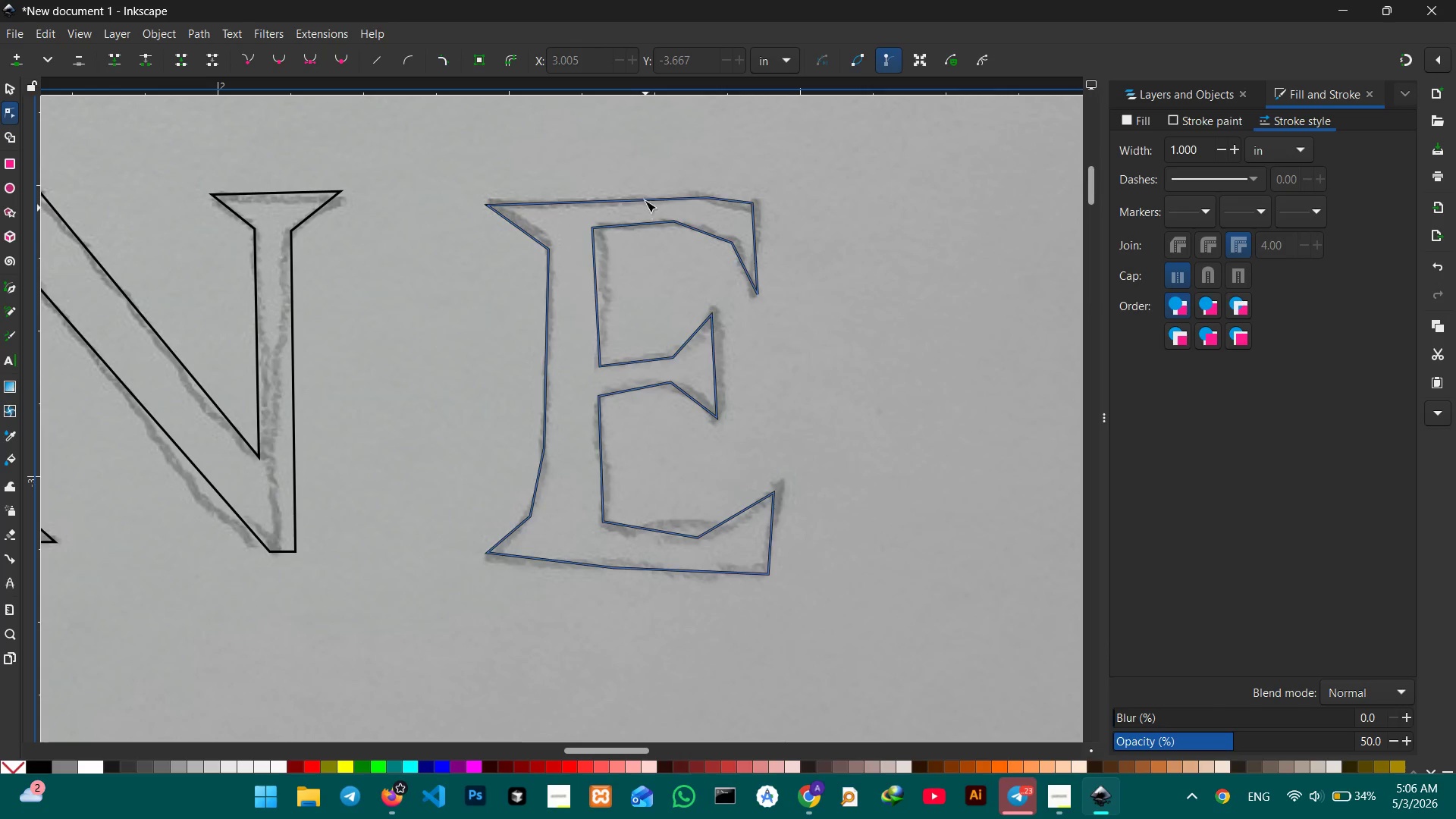 
left_click([645, 200])
 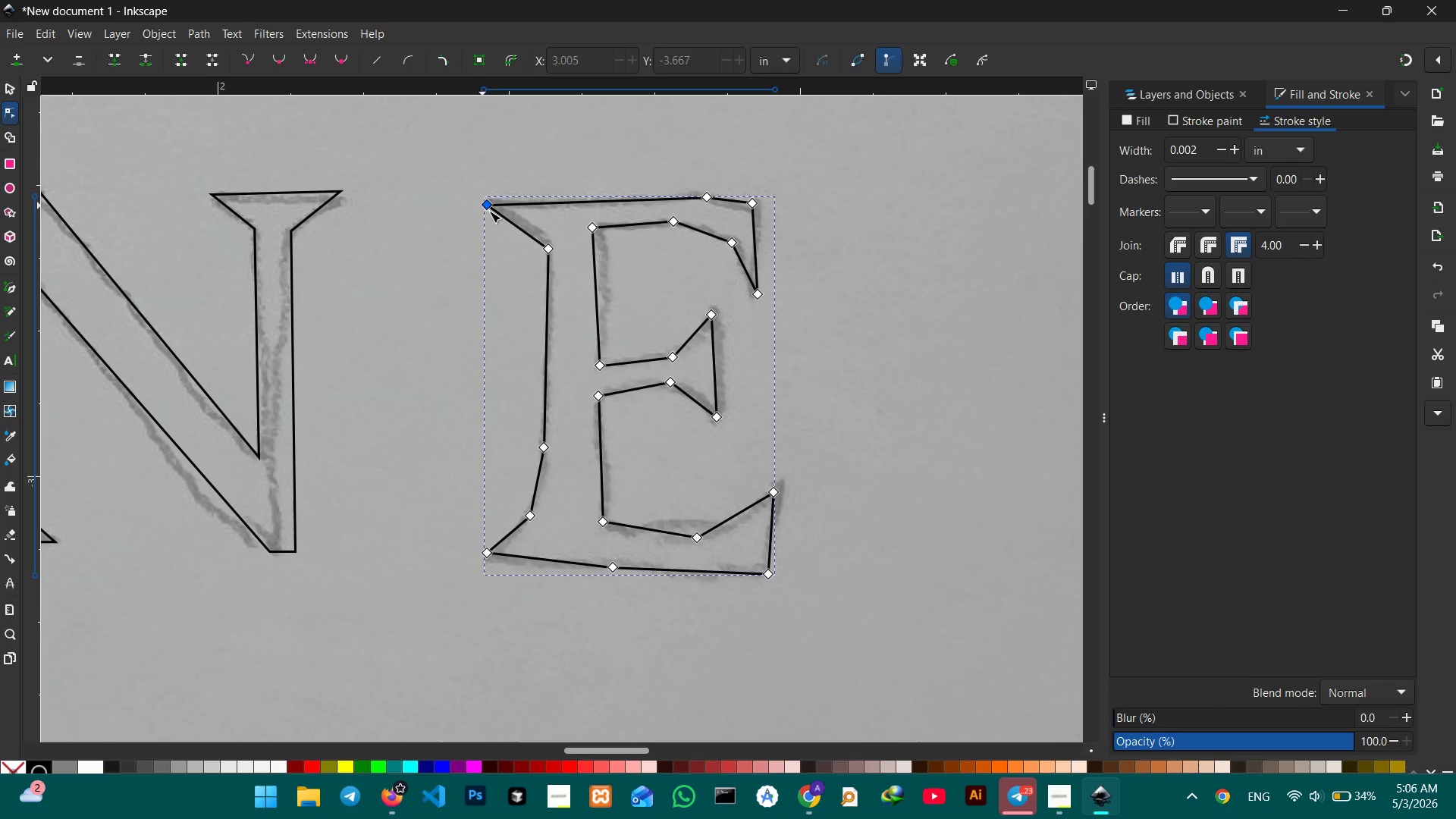 
left_click_drag(start_coordinate=[488, 206], to_coordinate=[484, 200])
 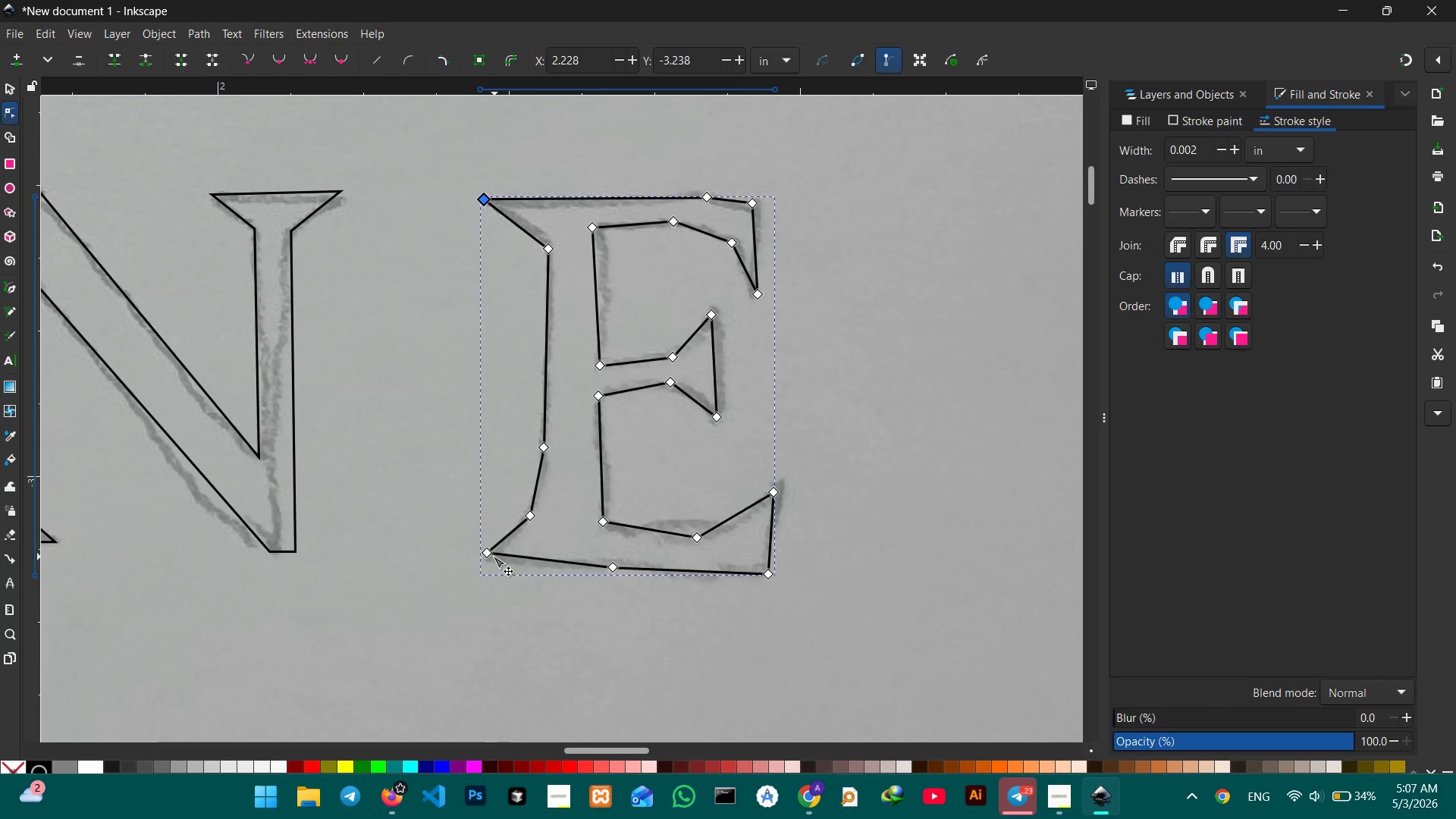 
left_click_drag(start_coordinate=[491, 555], to_coordinate=[491, 574])
 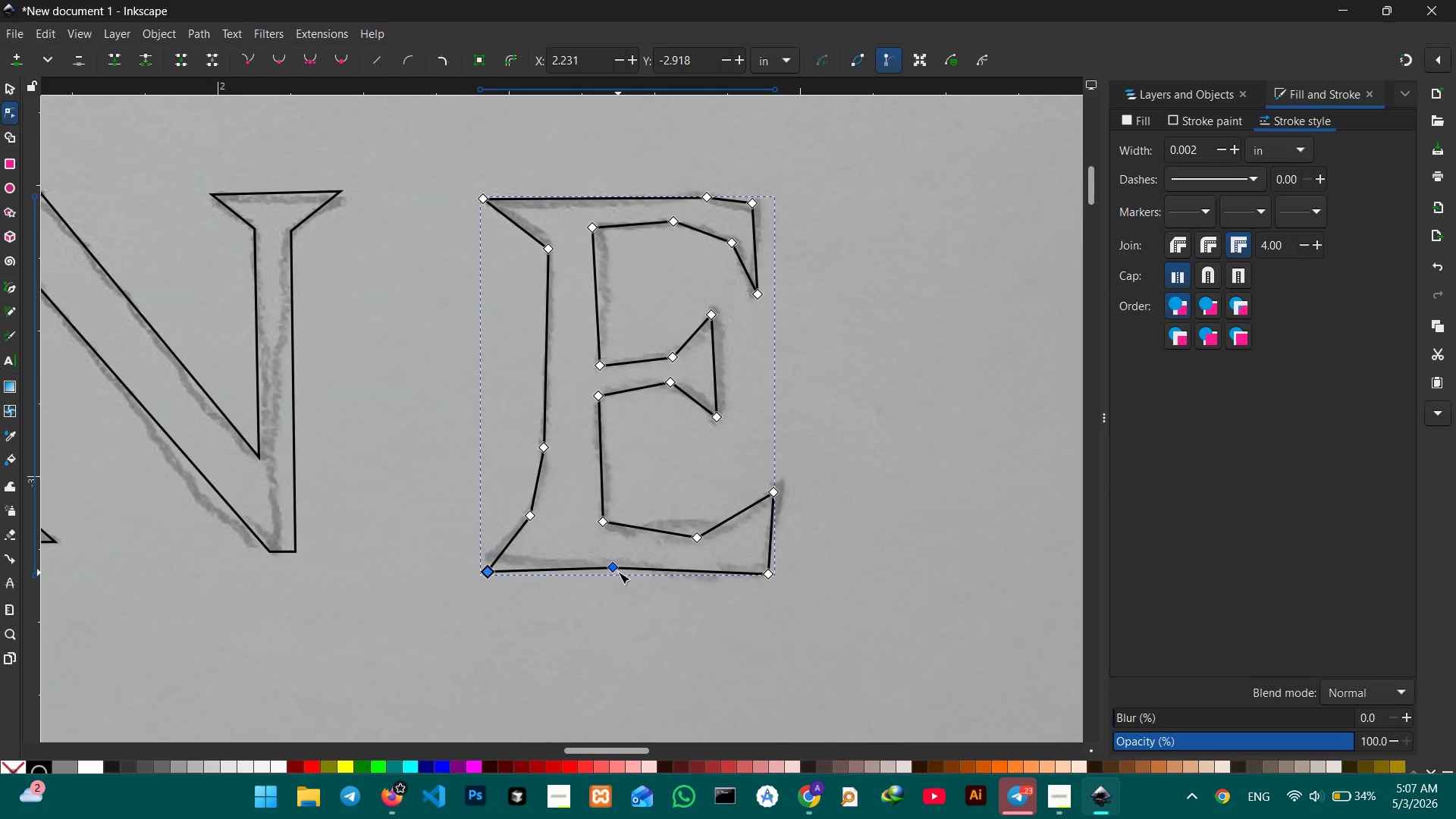 
left_click([617, 570])
 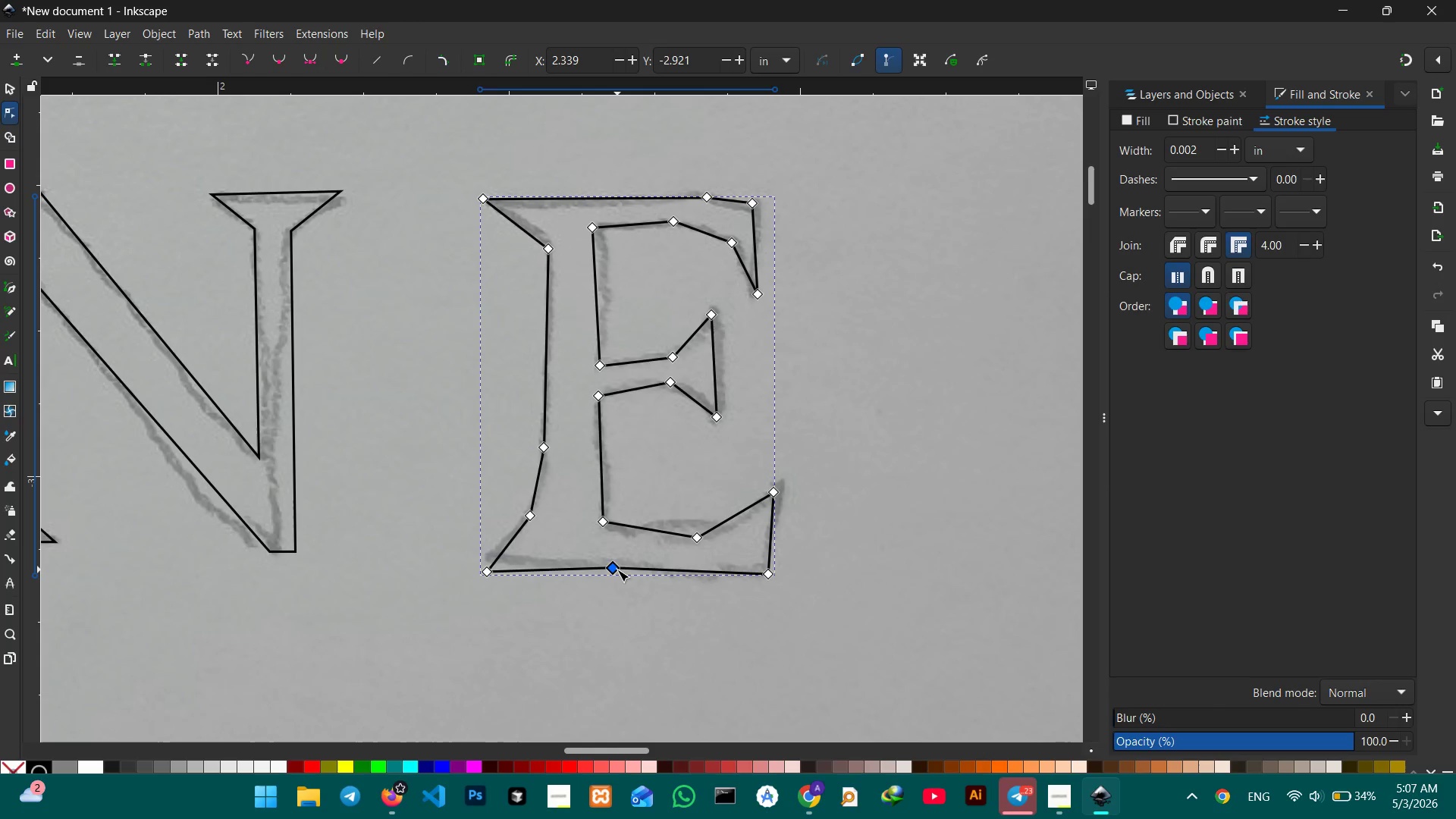 
key(Backspace)
 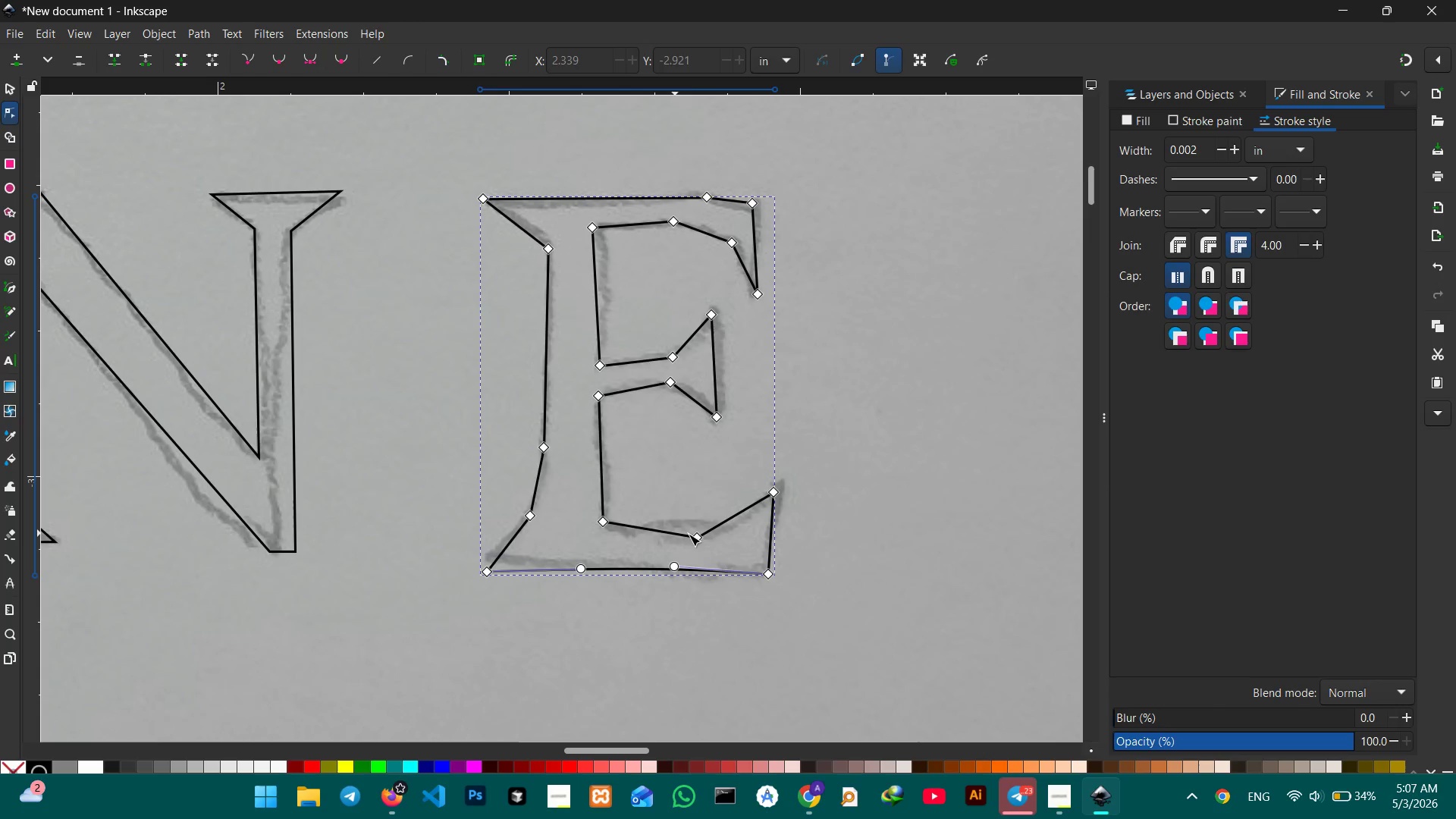 
left_click_drag(start_coordinate=[695, 534], to_coordinate=[707, 530])
 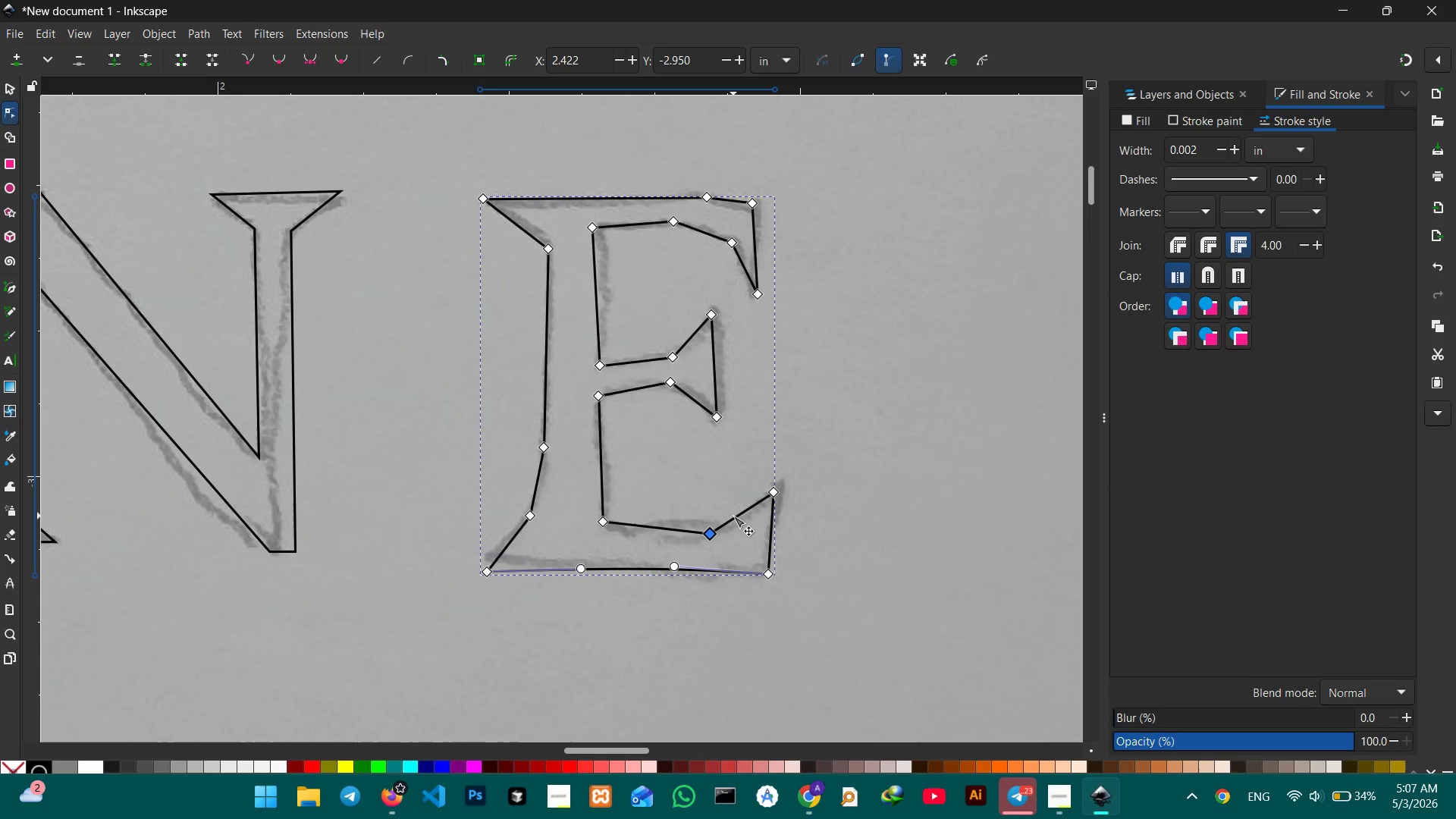 
left_click_drag(start_coordinate=[733, 516], to_coordinate=[742, 519])
 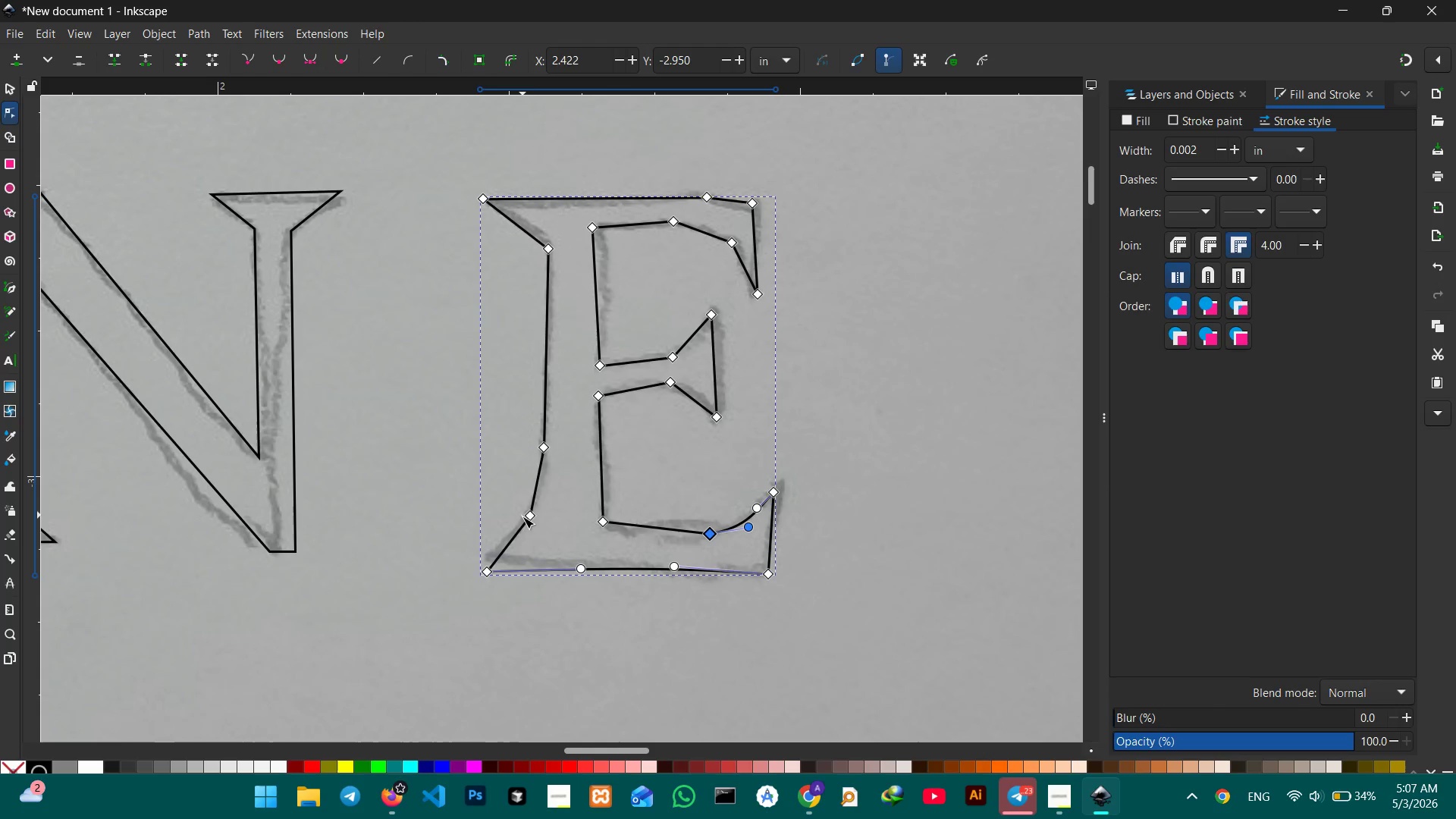 
left_click_drag(start_coordinate=[511, 535], to_coordinate=[516, 541])
 